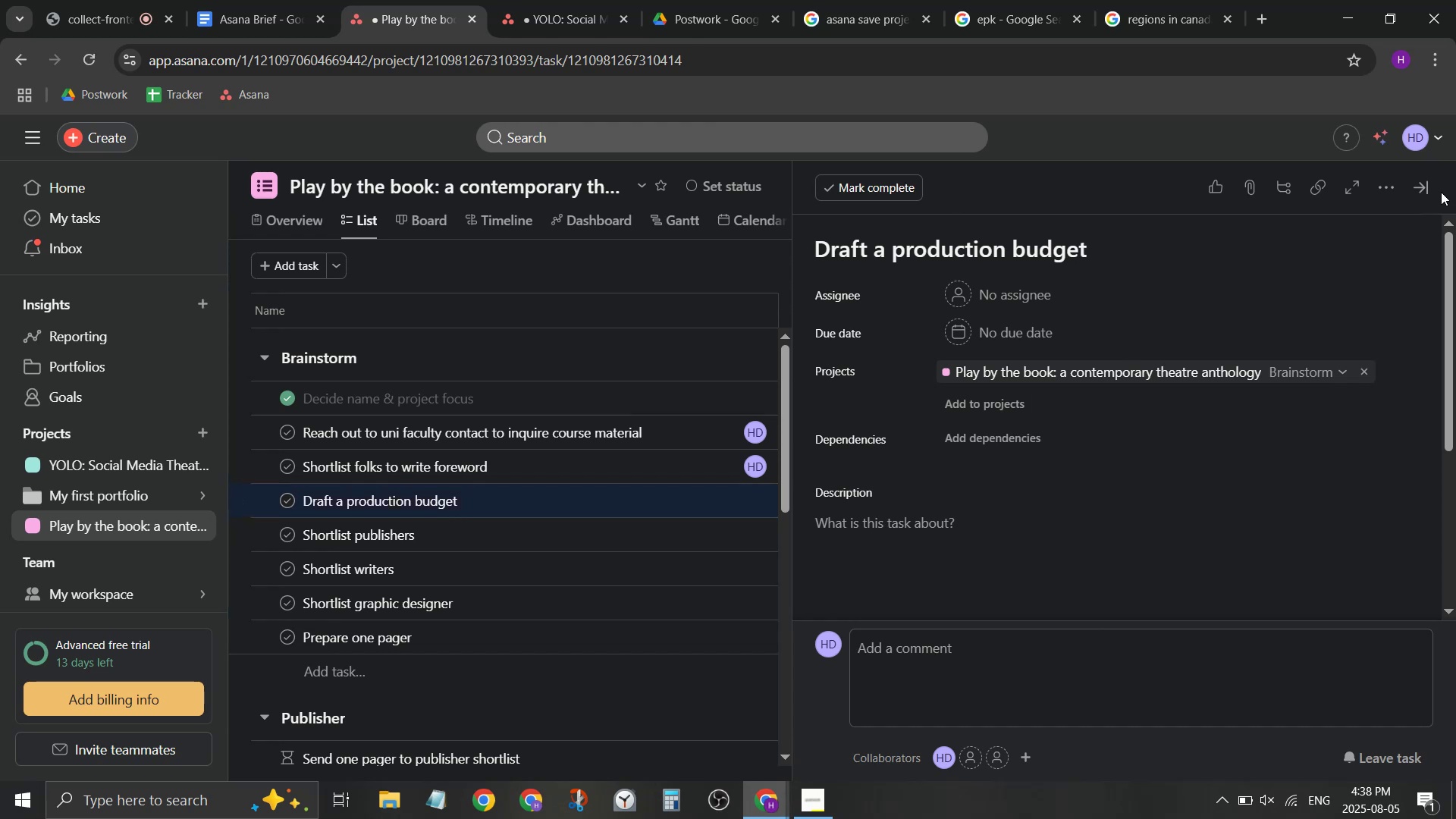 
double_click([1423, 190])
 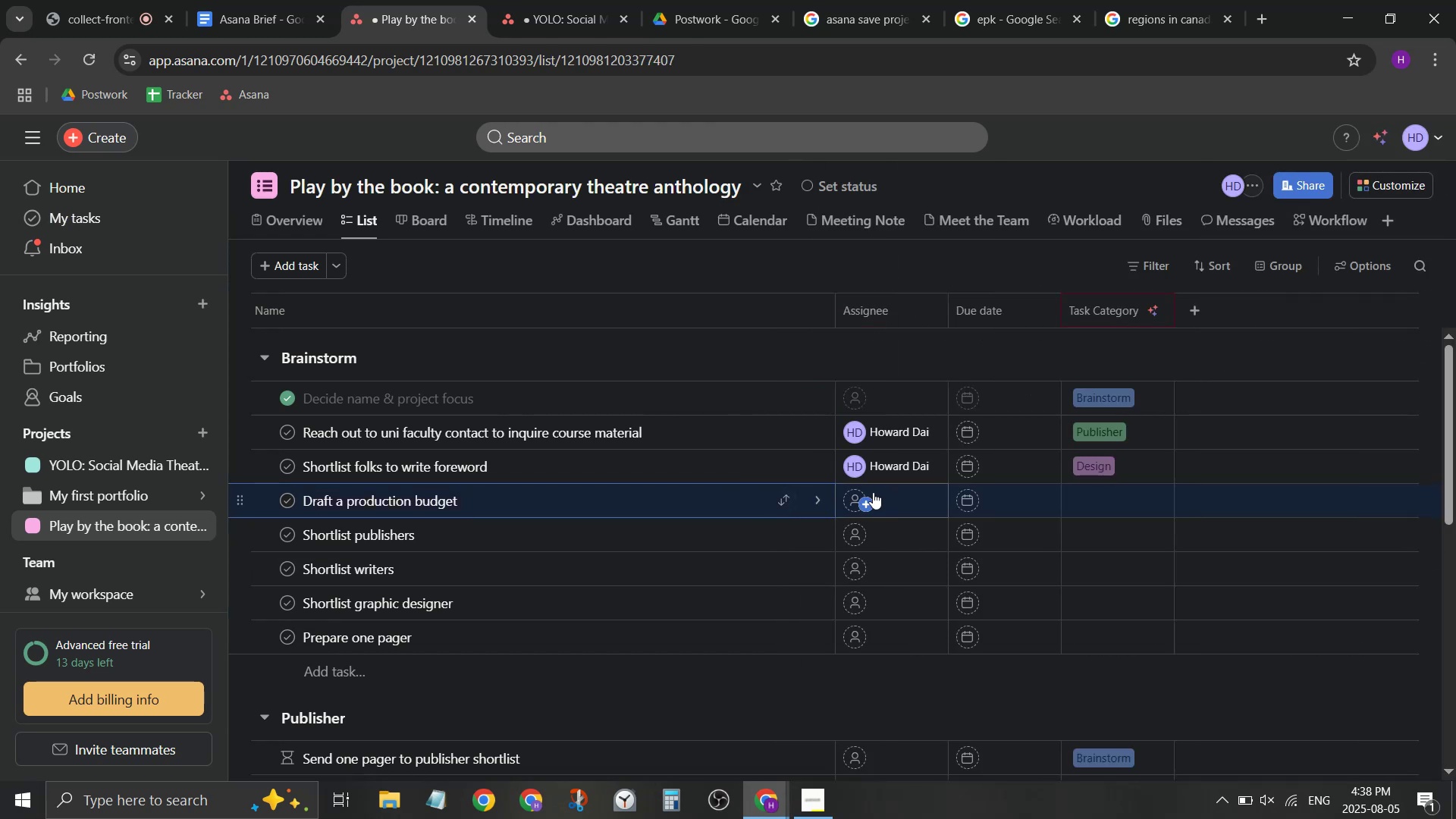 
left_click([849, 504])
 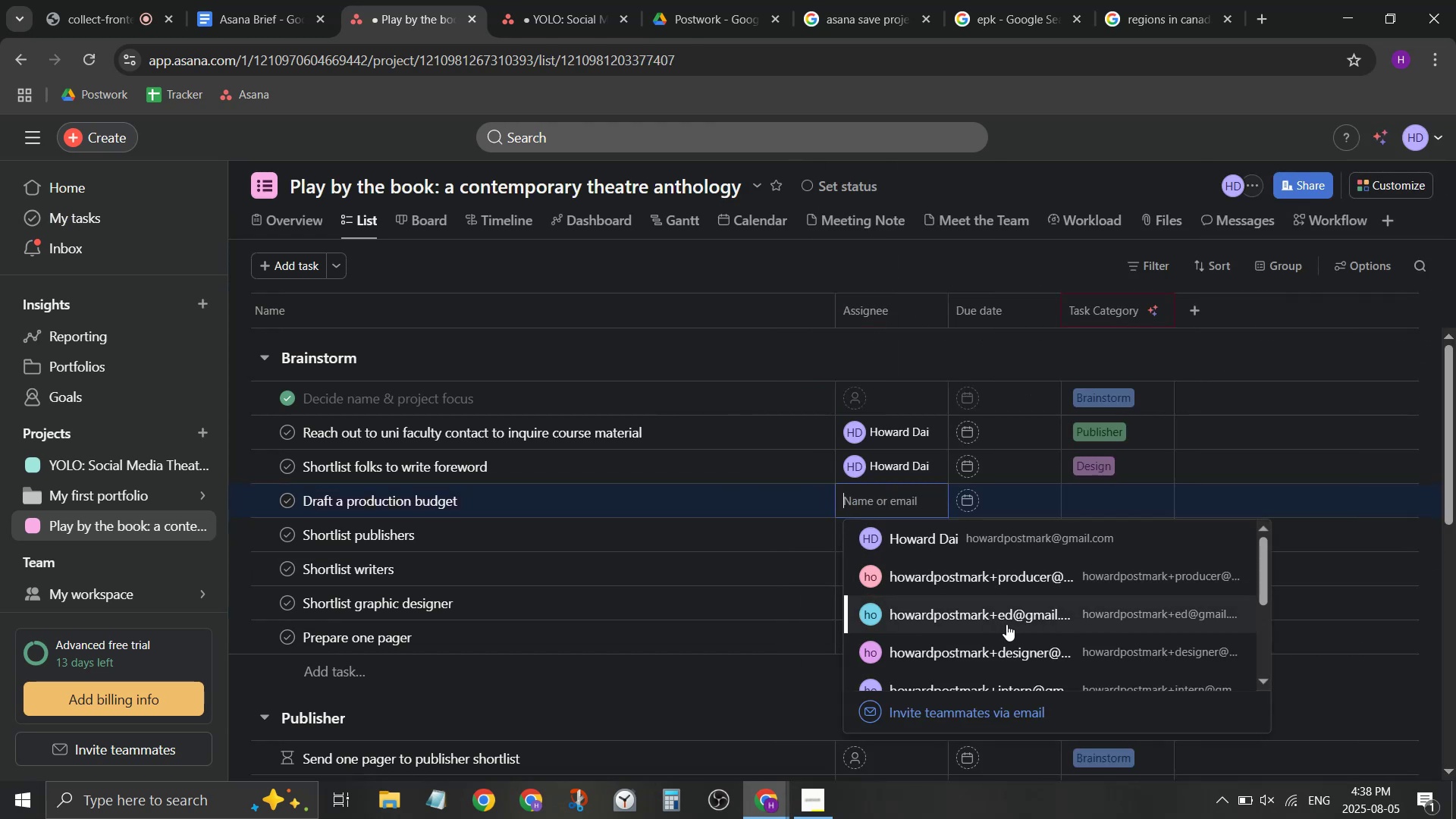 
left_click([1007, 626])
 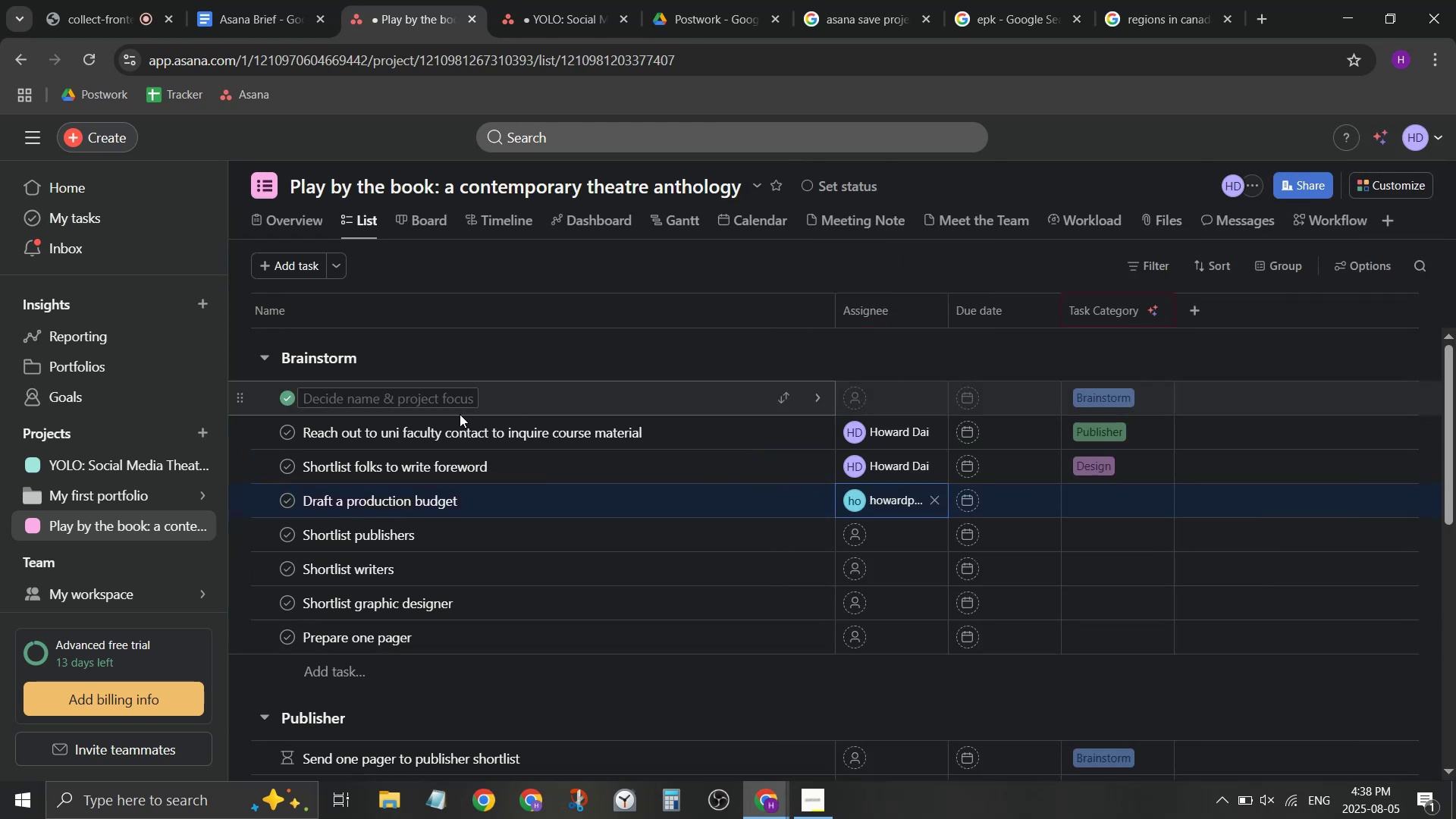 
wait(5.44)
 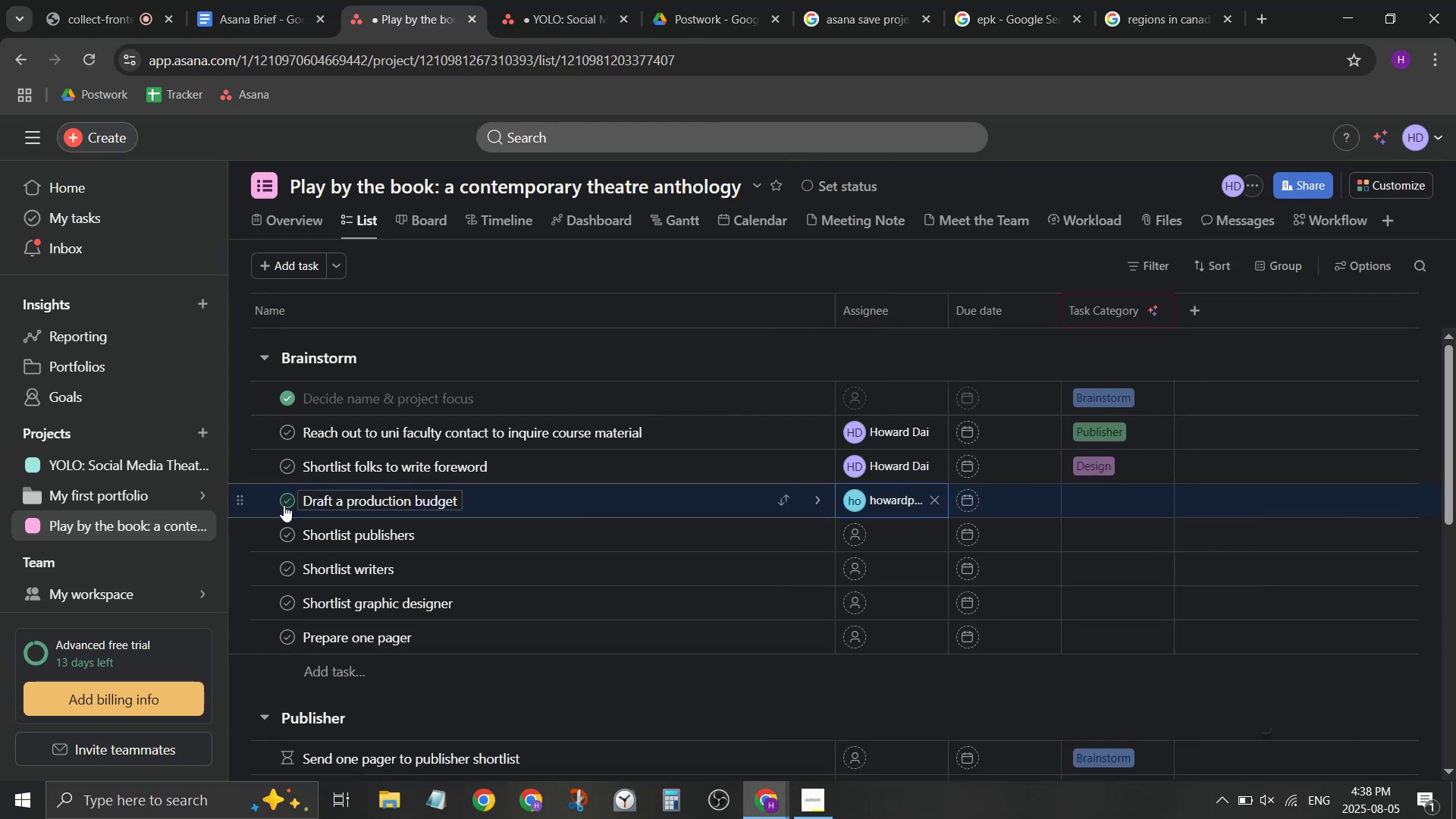 
left_click([881, 228])
 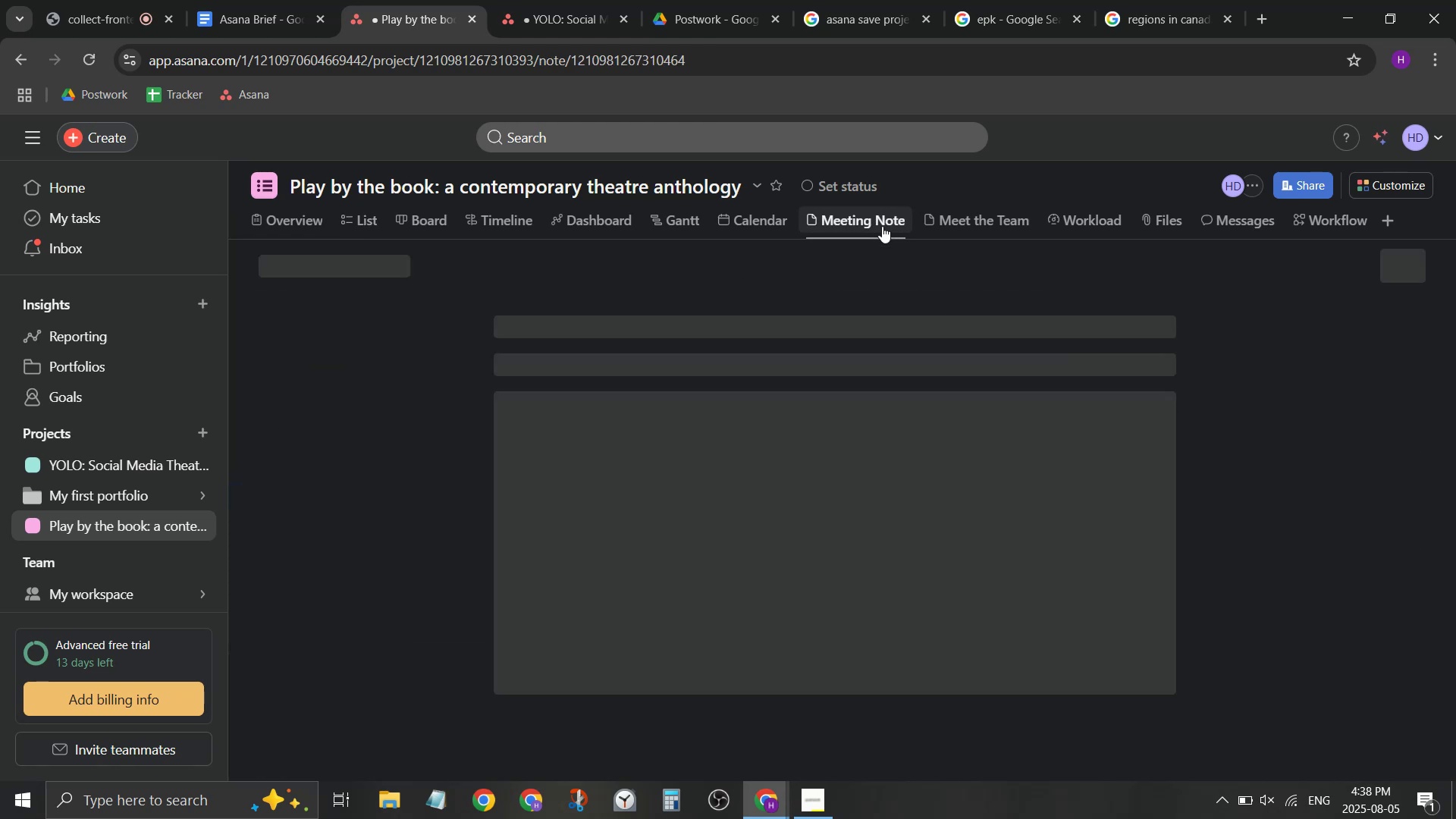 
right_click([883, 225])
 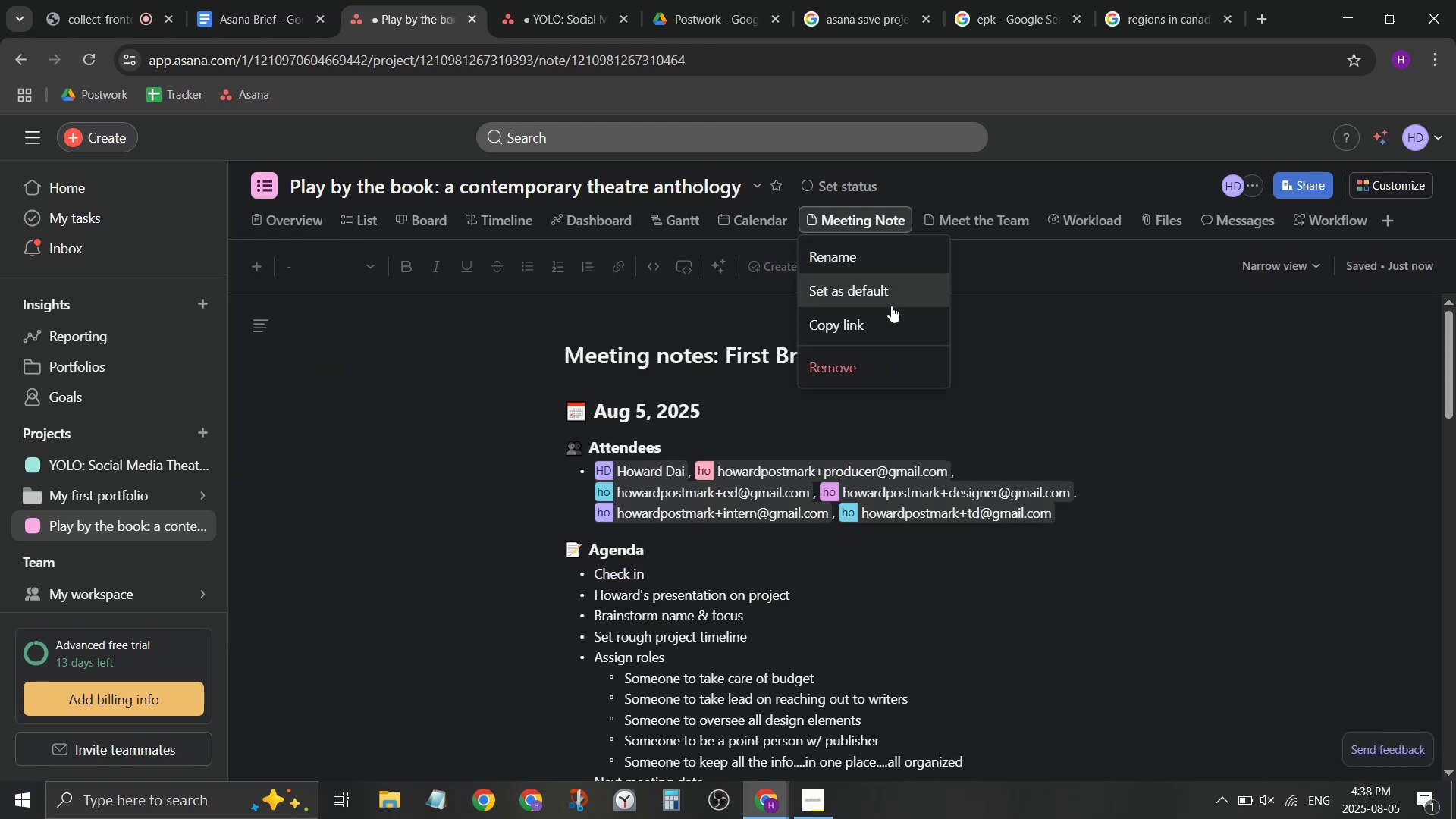 
left_click([885, 325])
 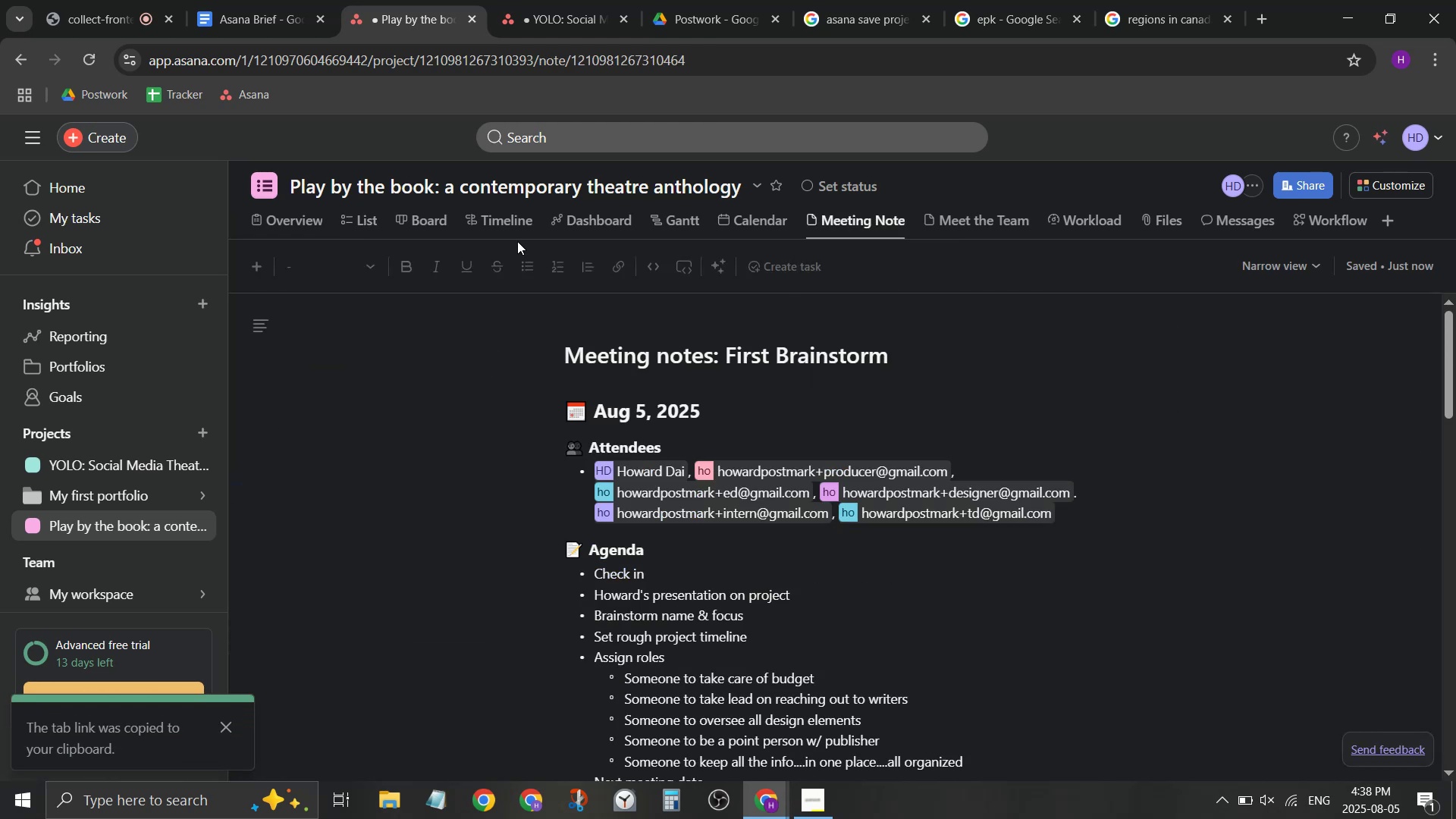 
double_click([509, 232])
 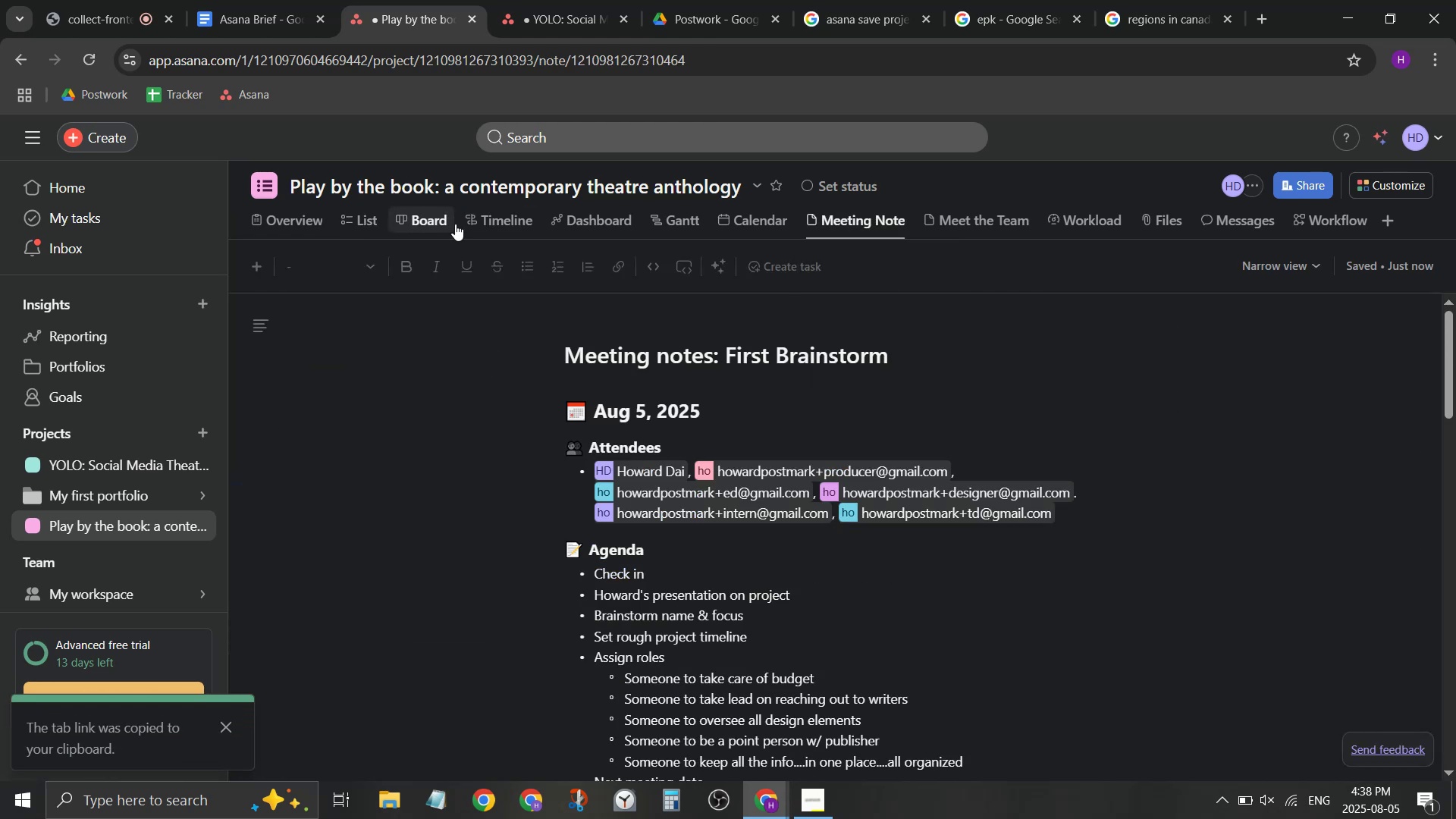 
double_click([355, 231])
 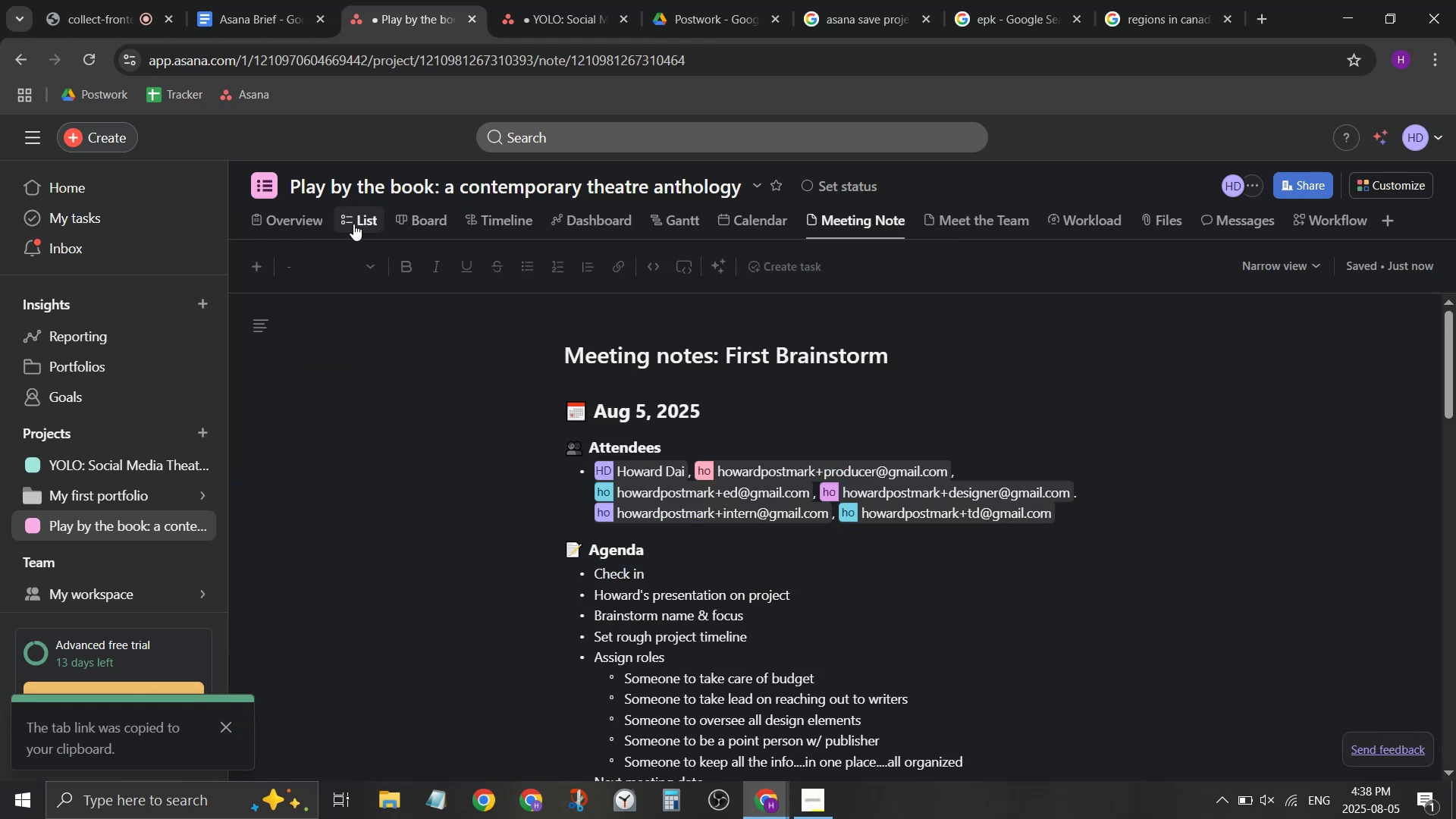 
left_click([353, 224])
 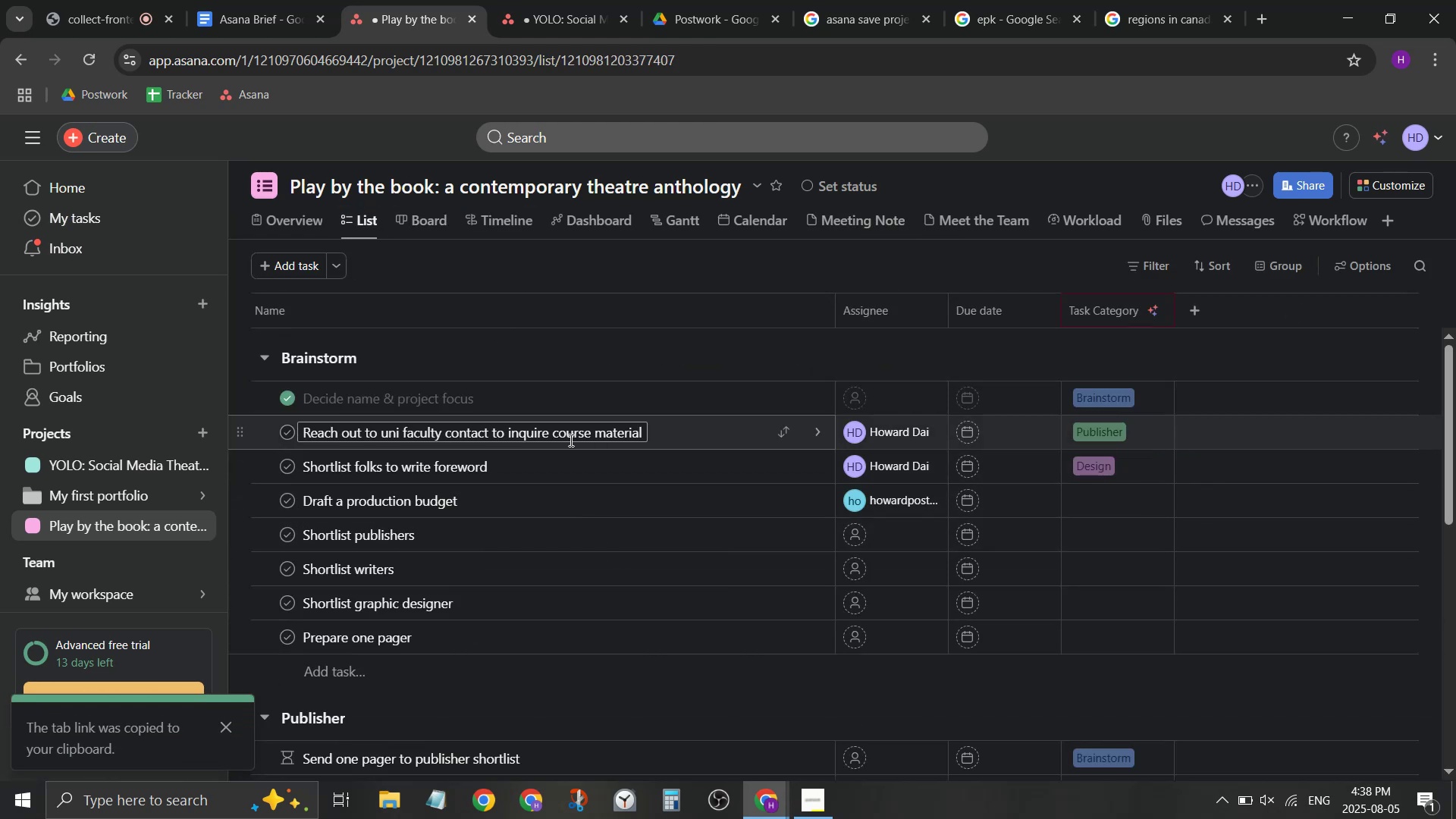 
left_click([610, 395])
 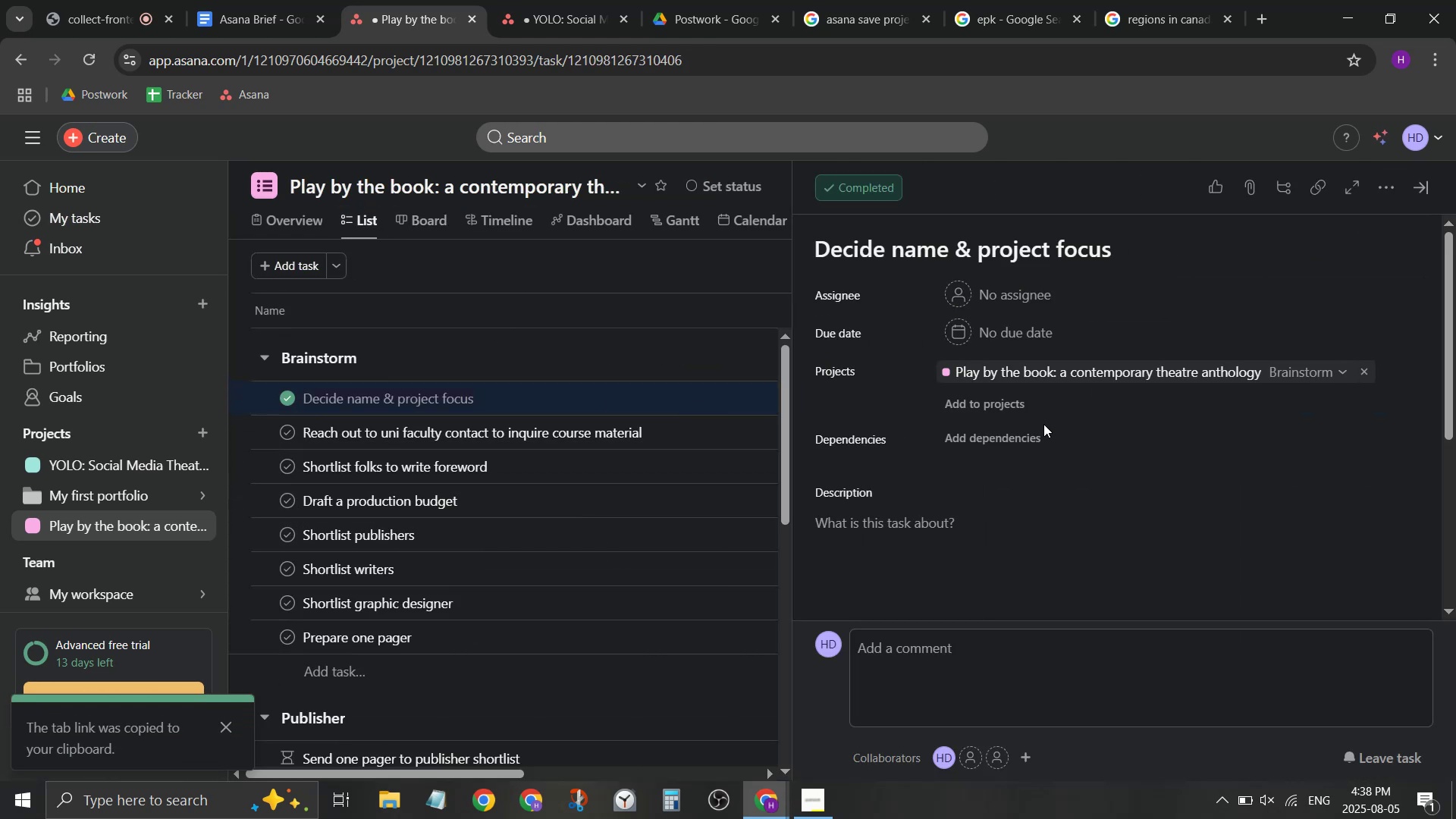 
scroll: coordinate [1021, 555], scroll_direction: down, amount: 1.0
 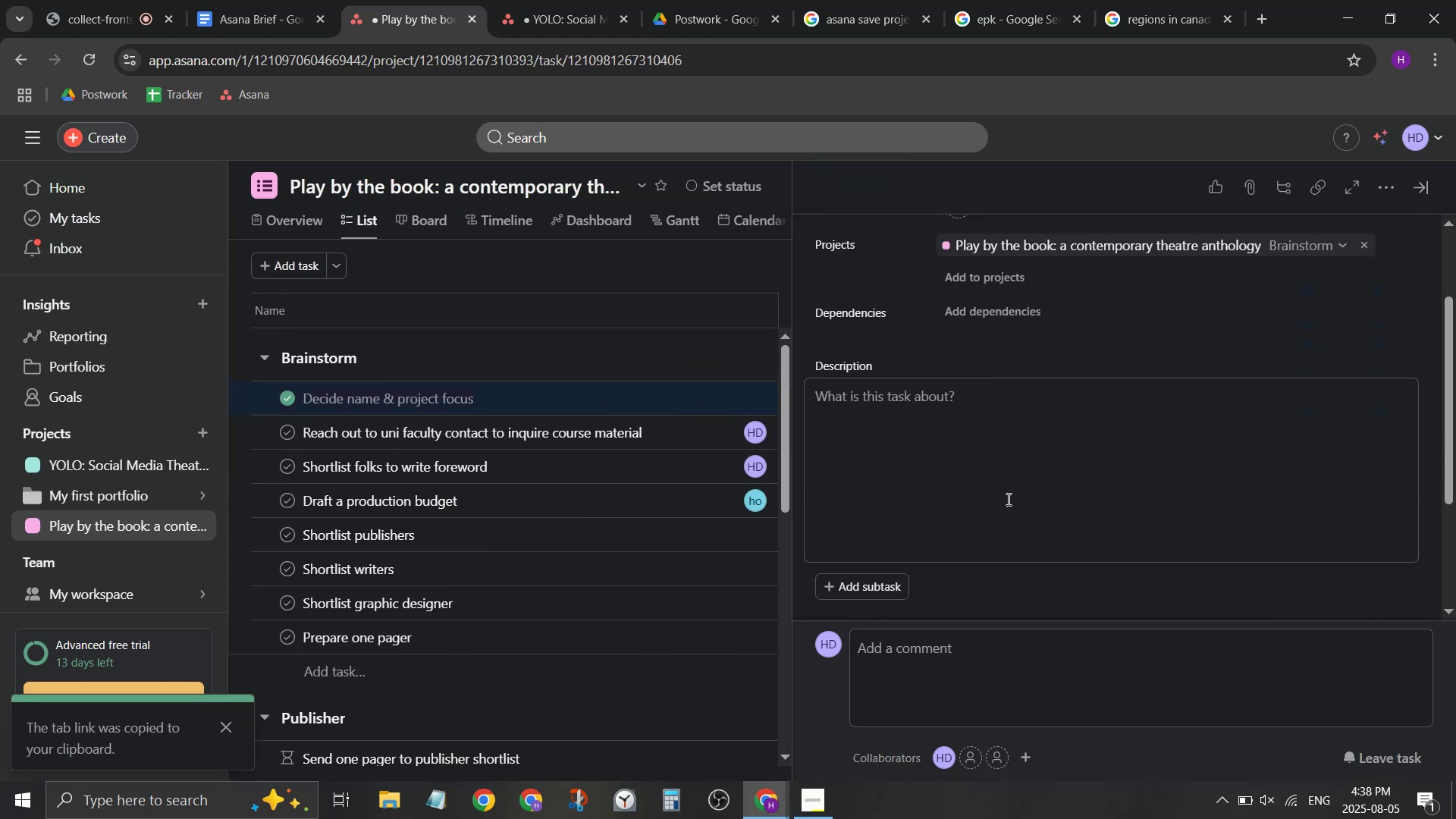 
left_click([1012, 488])
 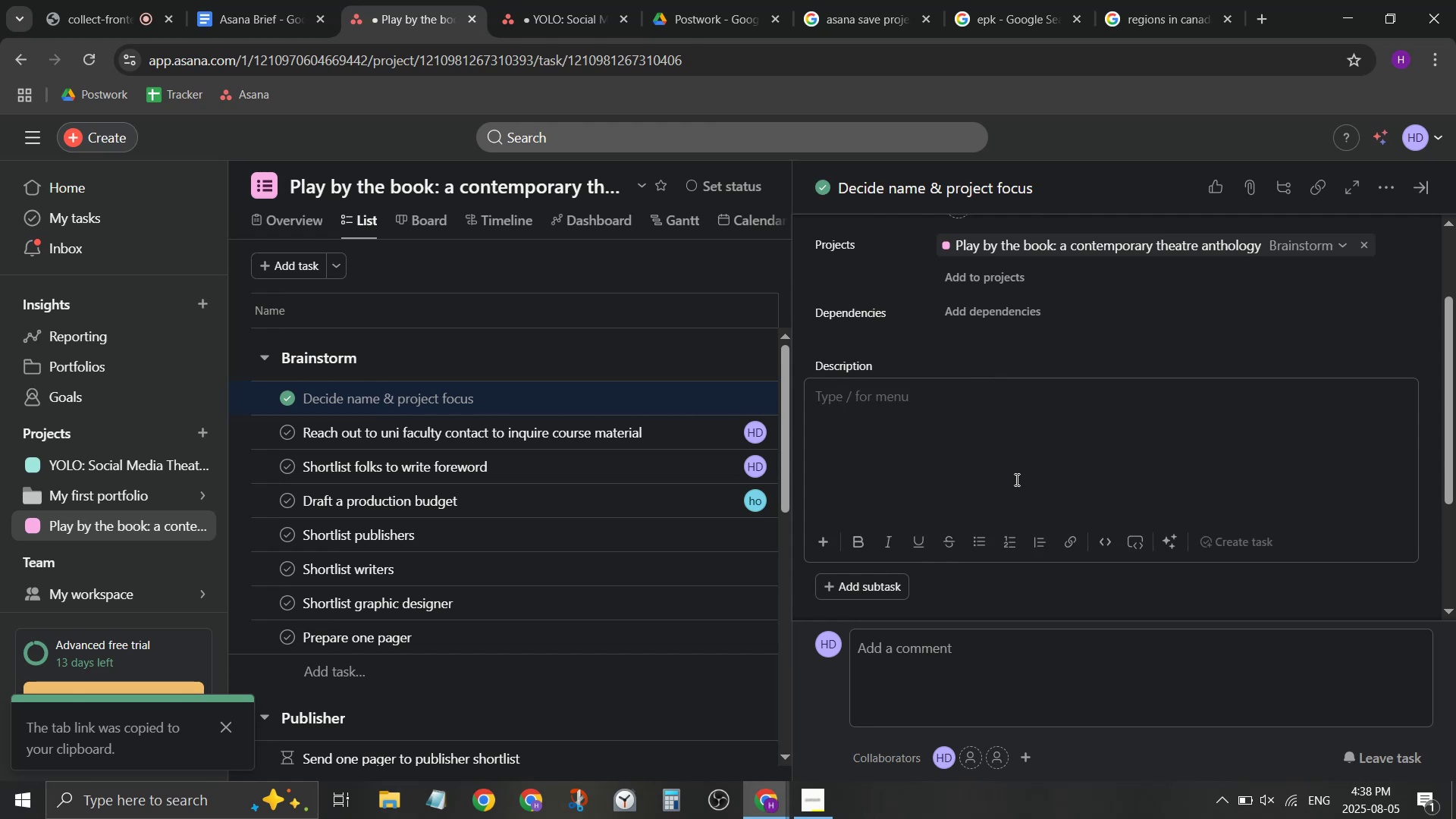 
type(See meetin )
key(Backspace)
type(g note:)
 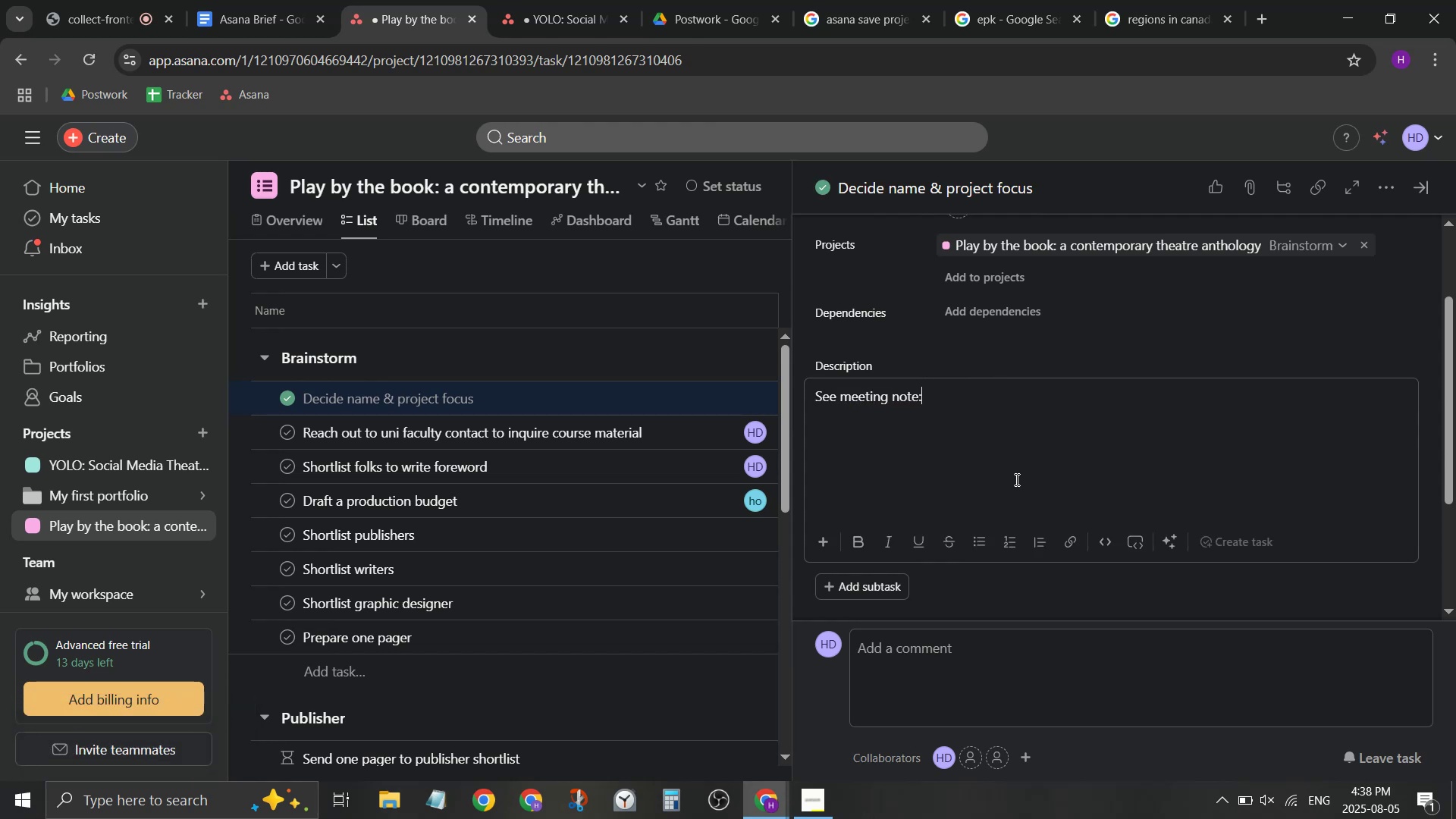 
key(Enter)
 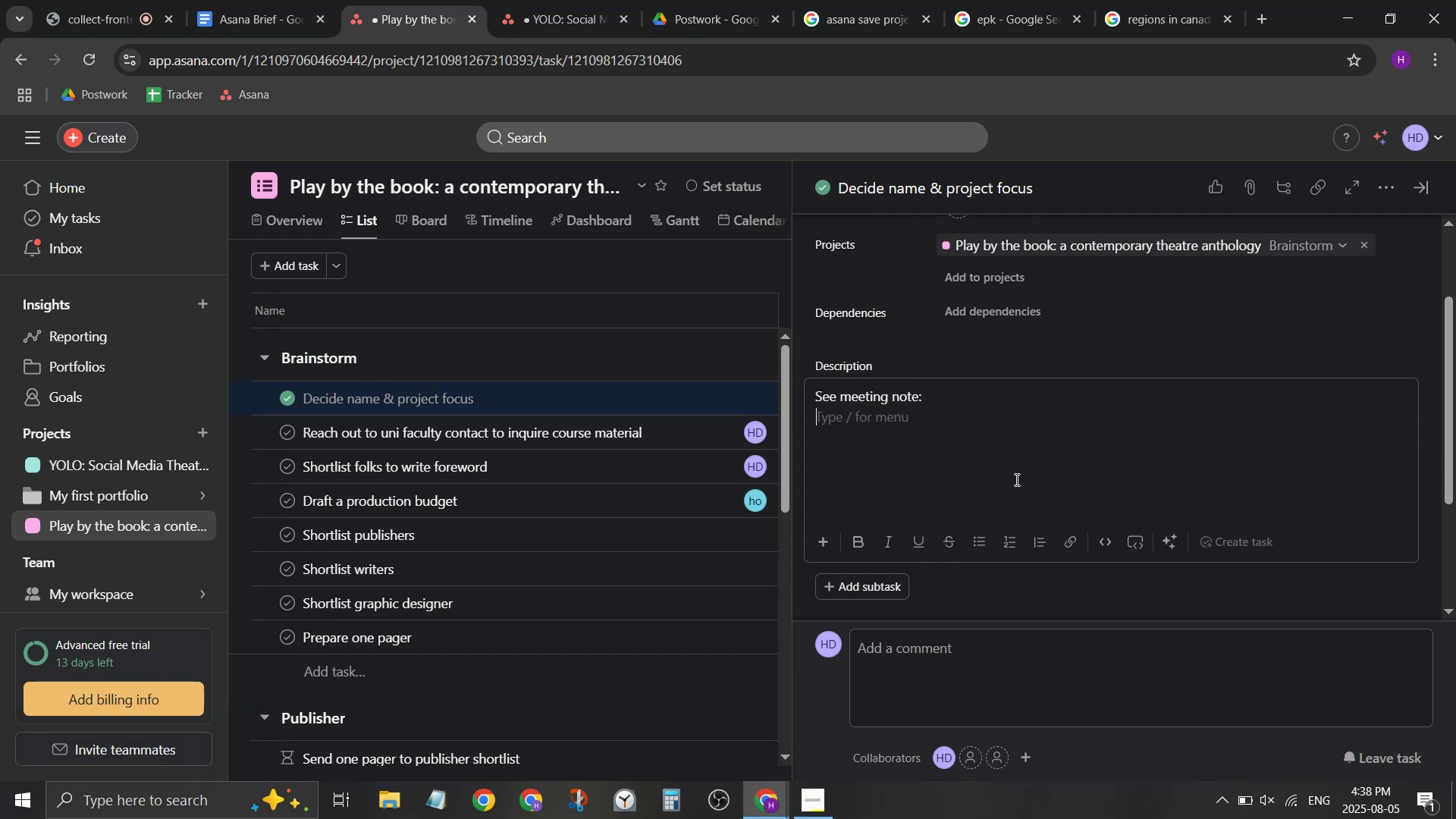 
key(Control+ControlLeft)
 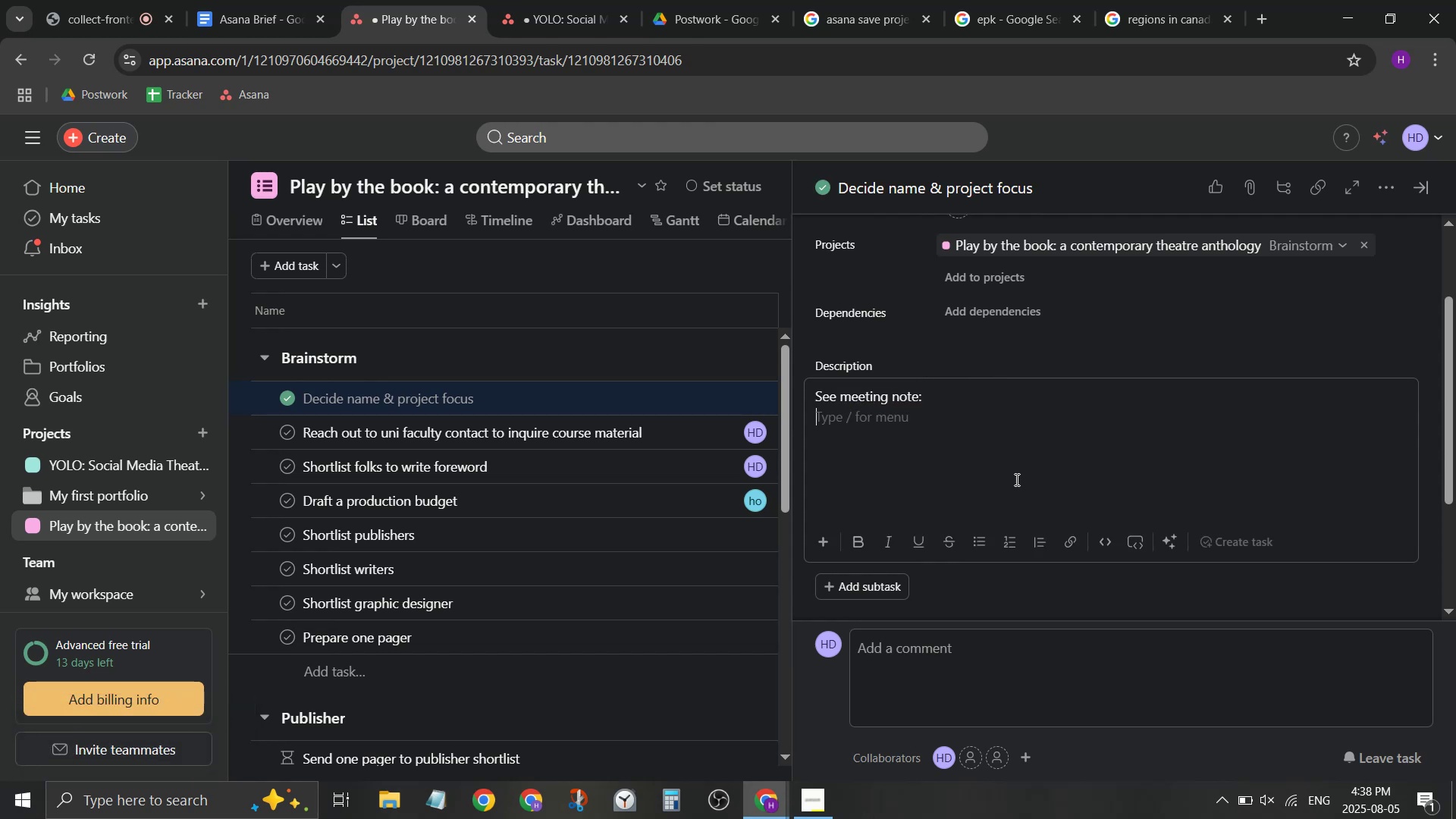 
key(Control+V)
 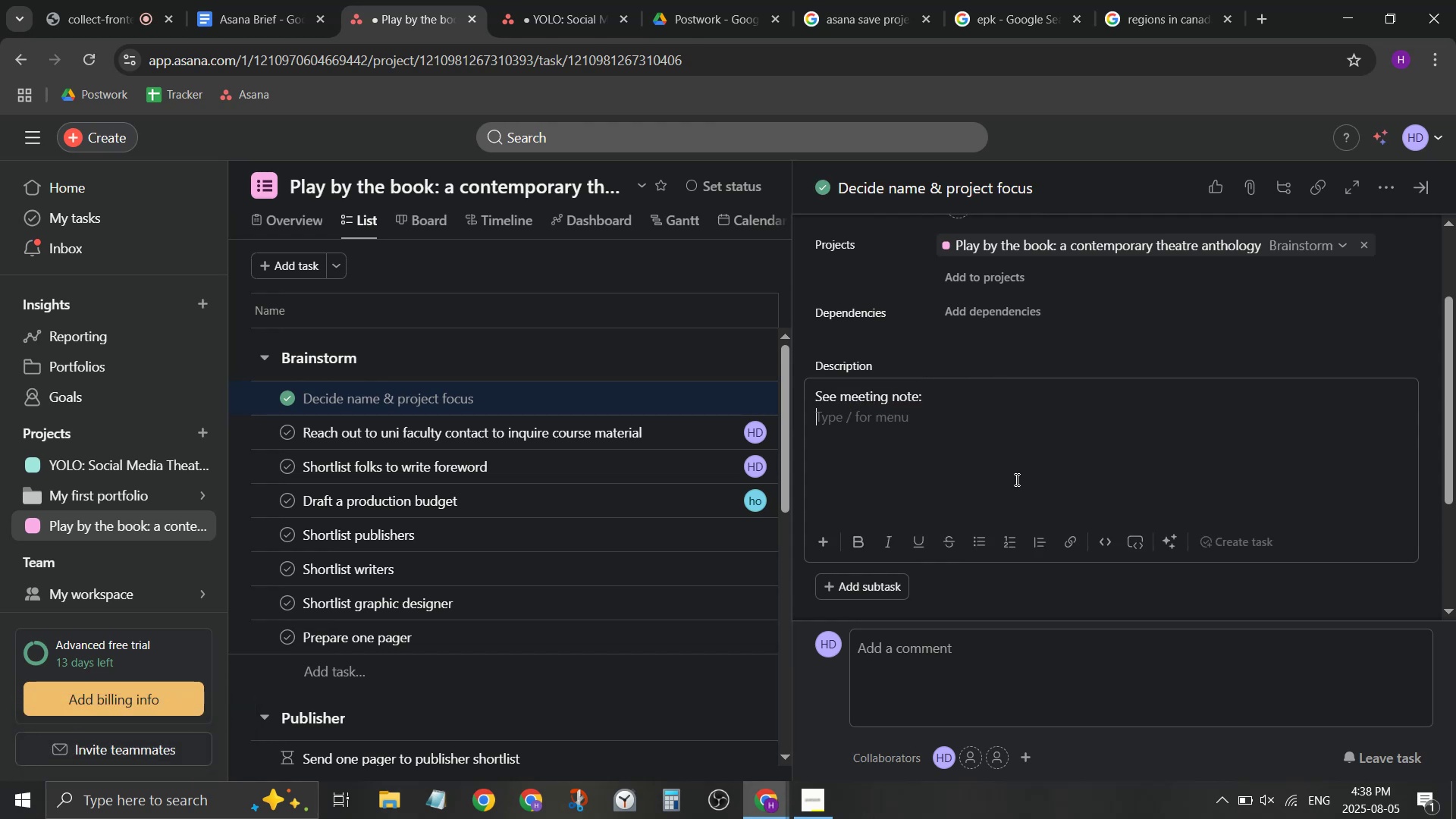 
key(Enter)
 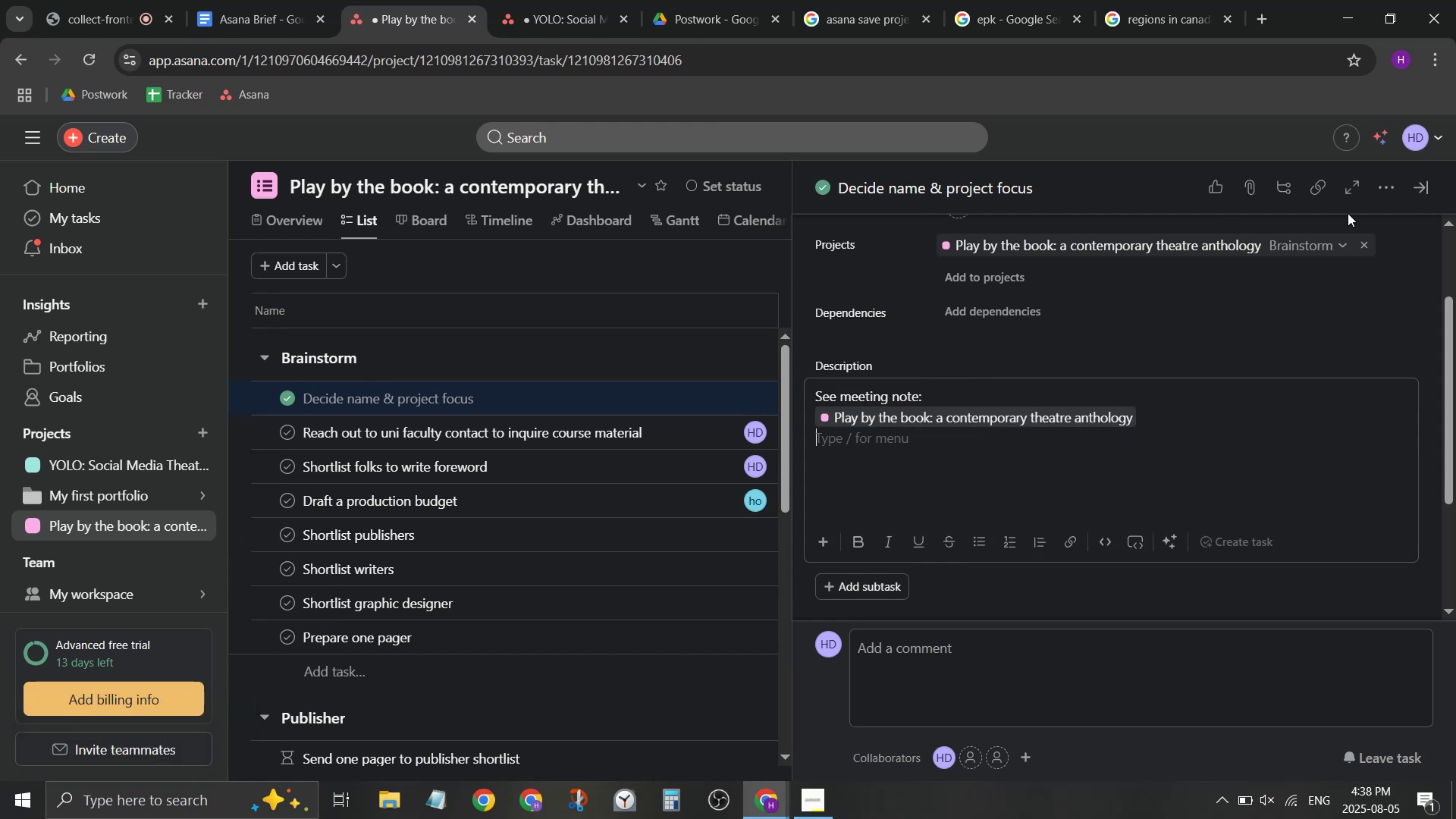 
left_click([1425, 184])
 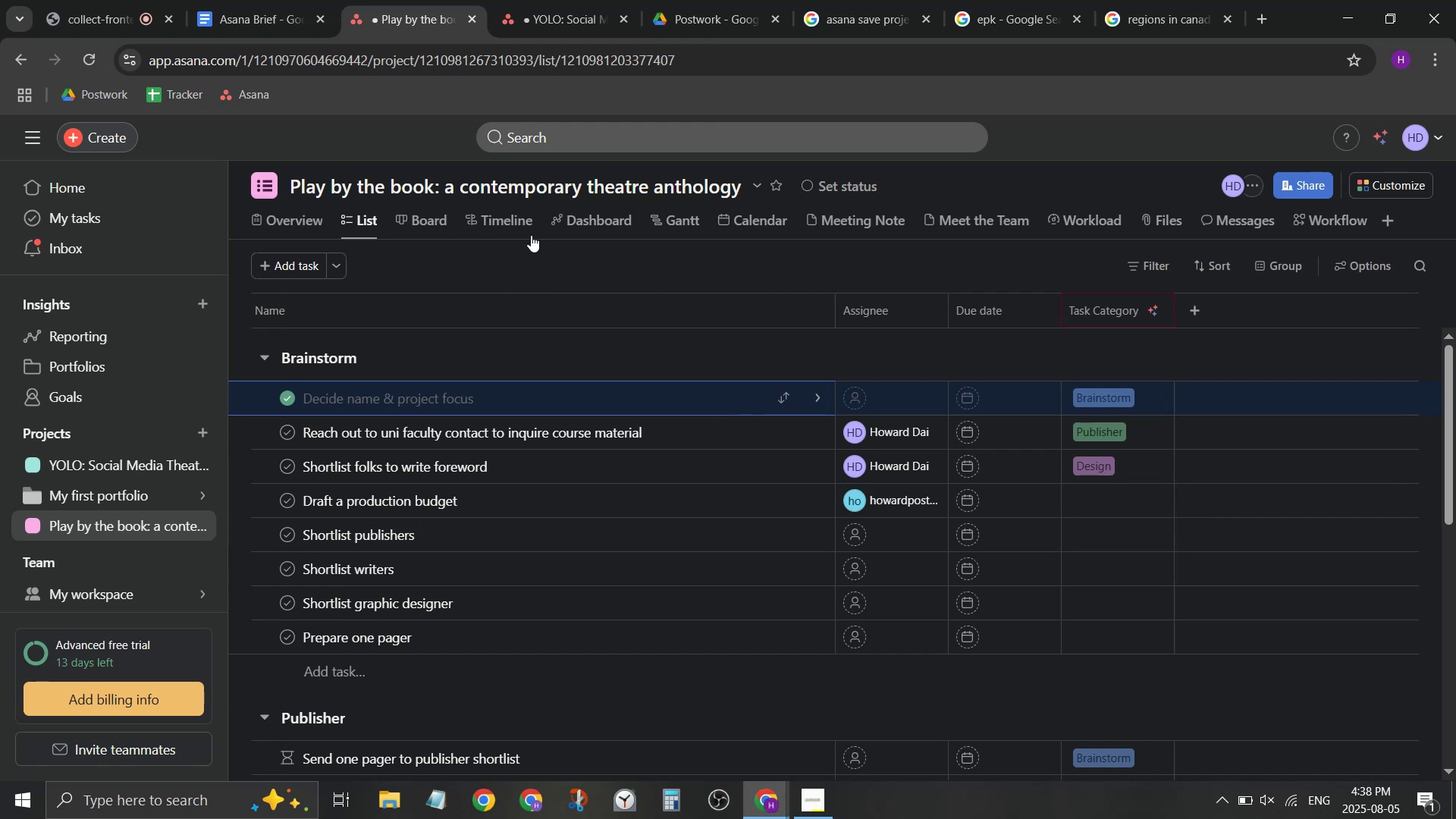 
wait(7.78)
 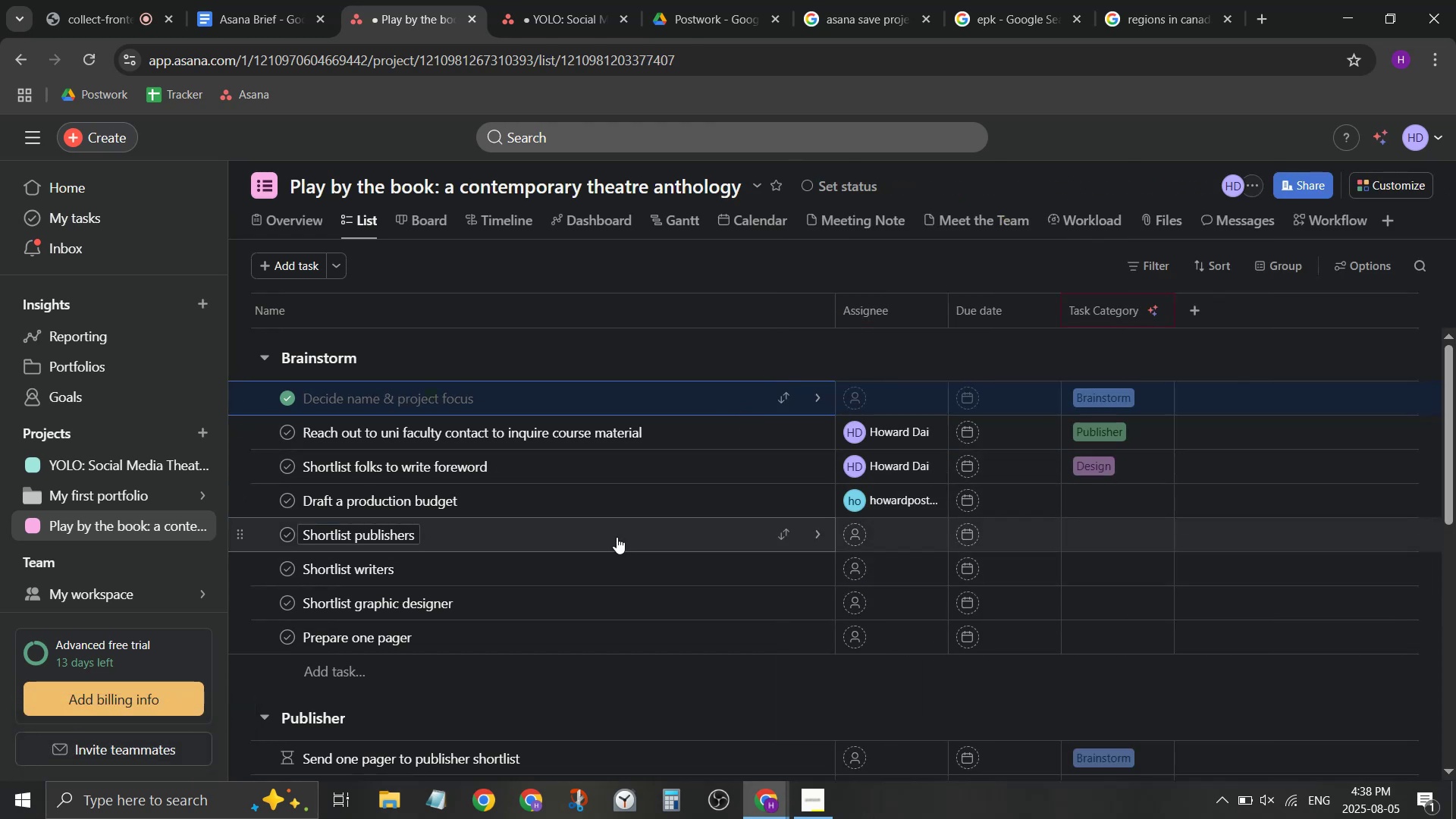 
left_click([504, 230])
 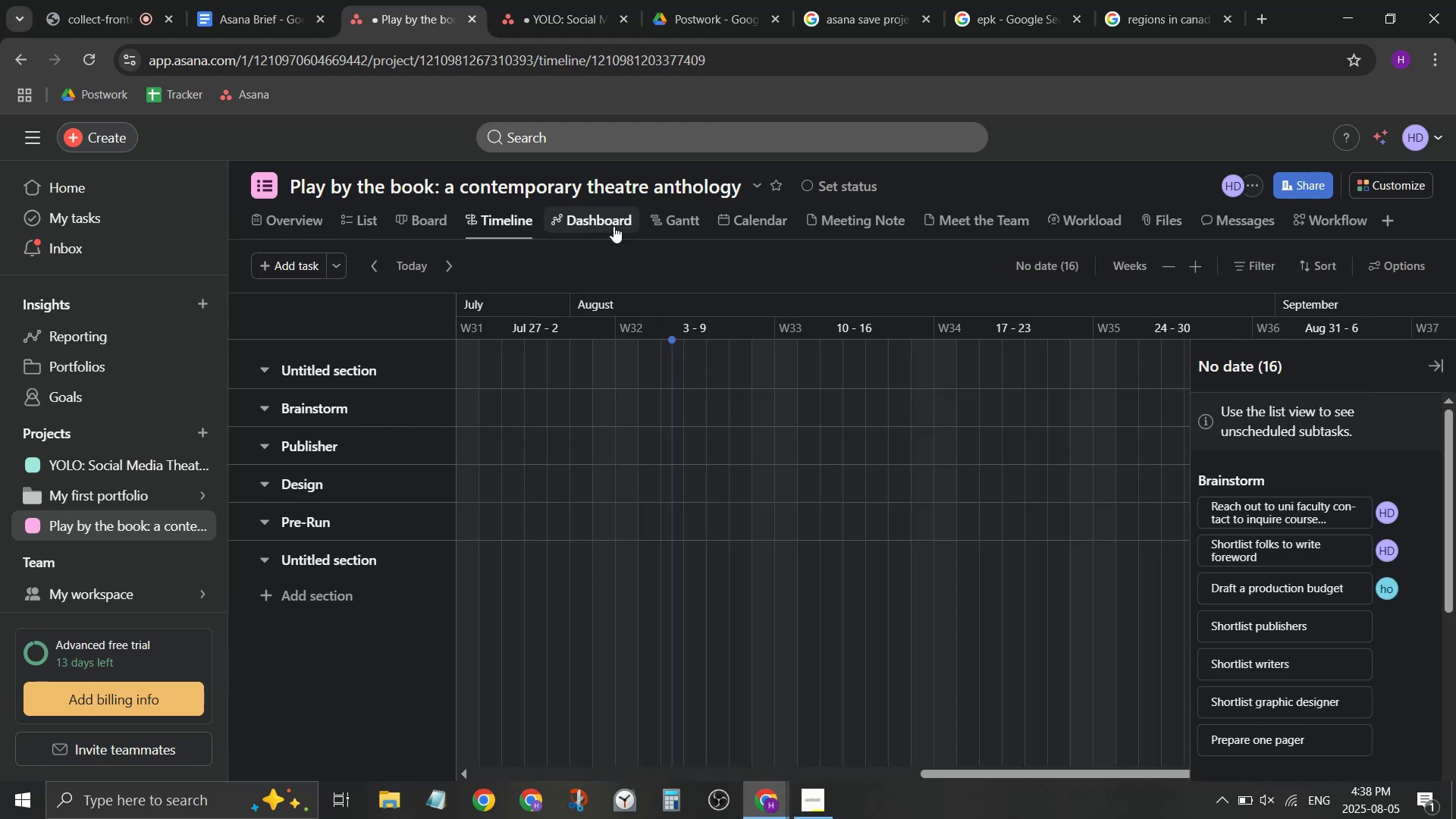 
left_click([843, 228])
 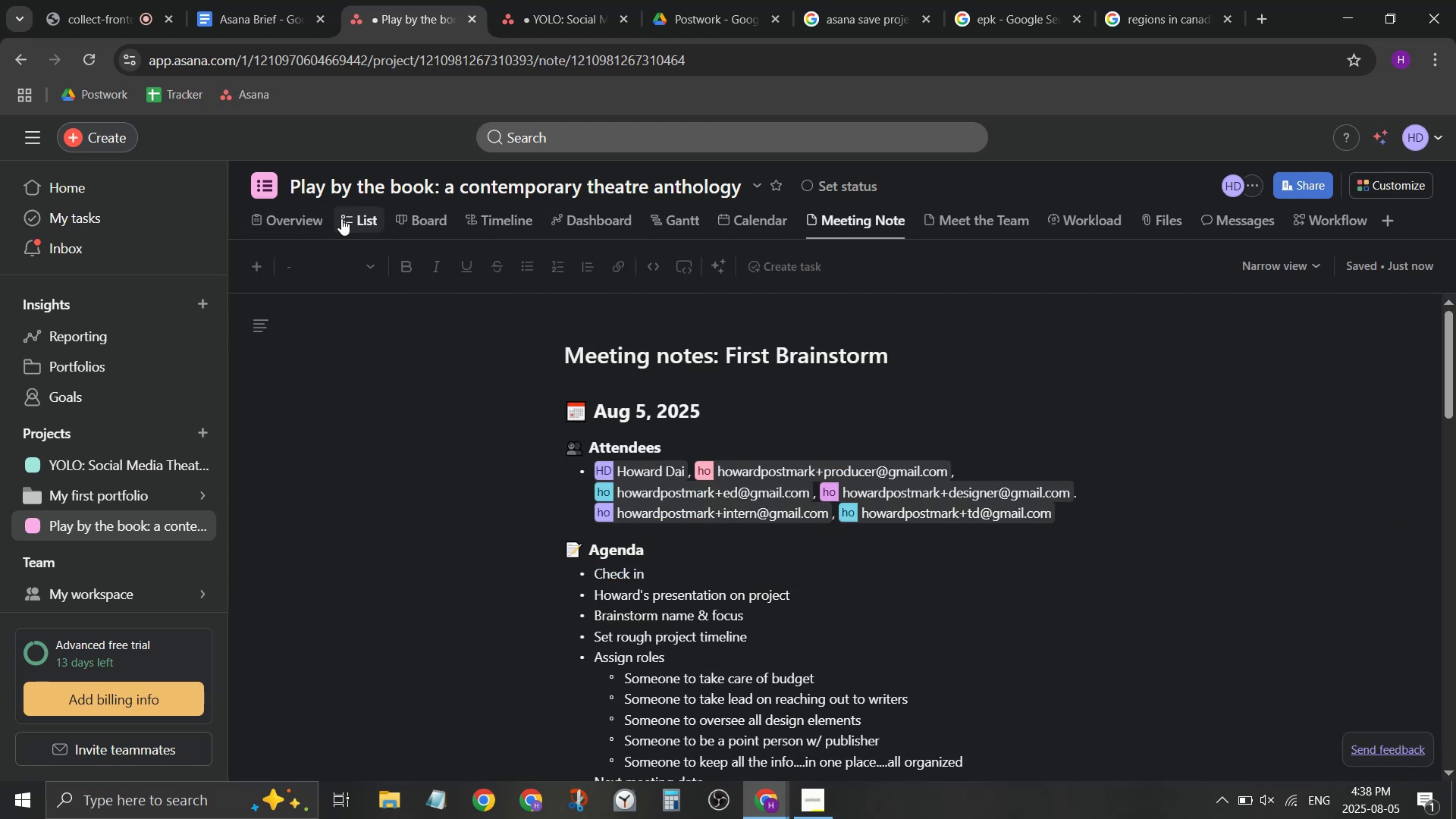 
scroll: coordinate [455, 466], scroll_direction: down, amount: 11.0
 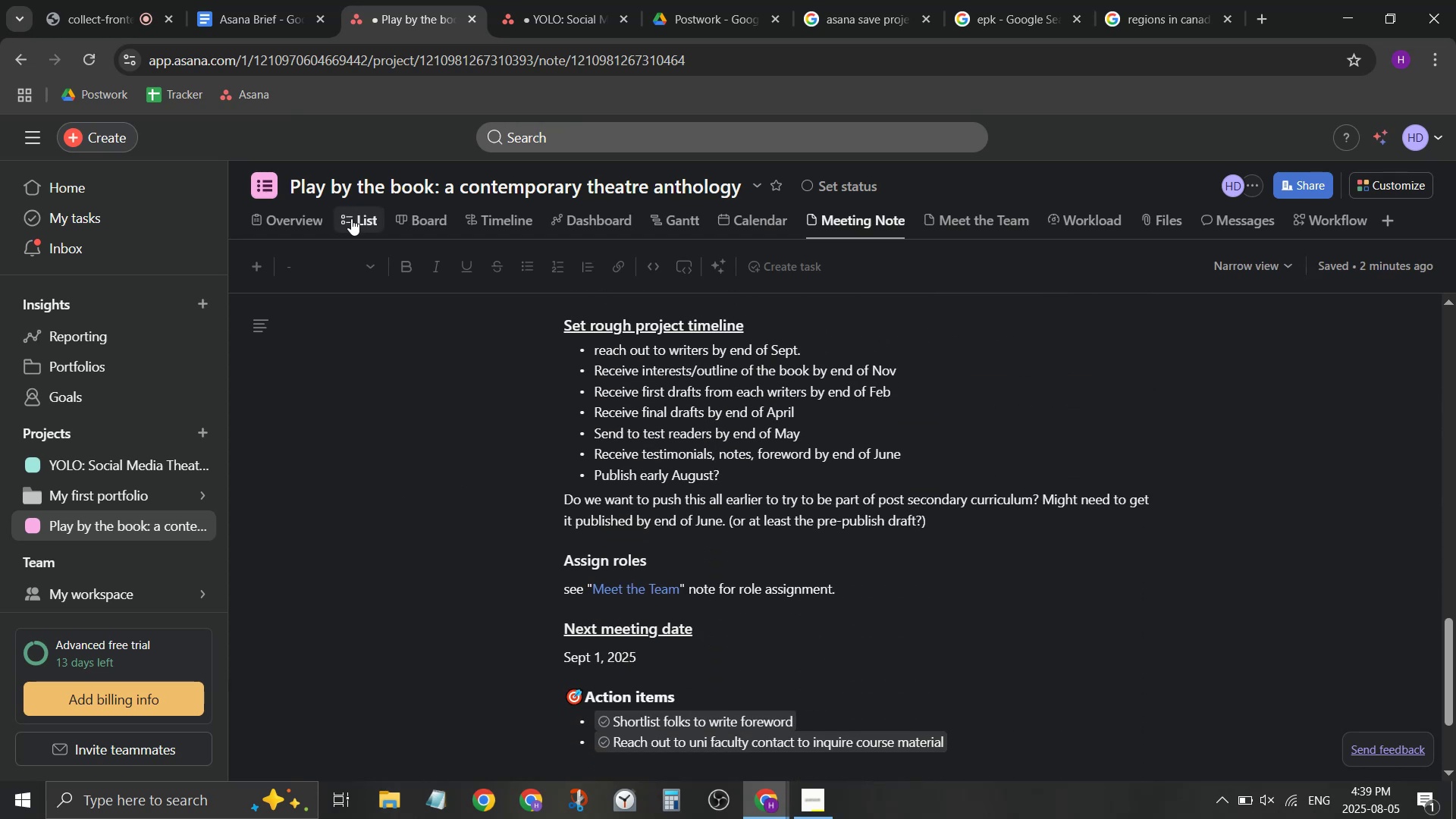 
wait(10.28)
 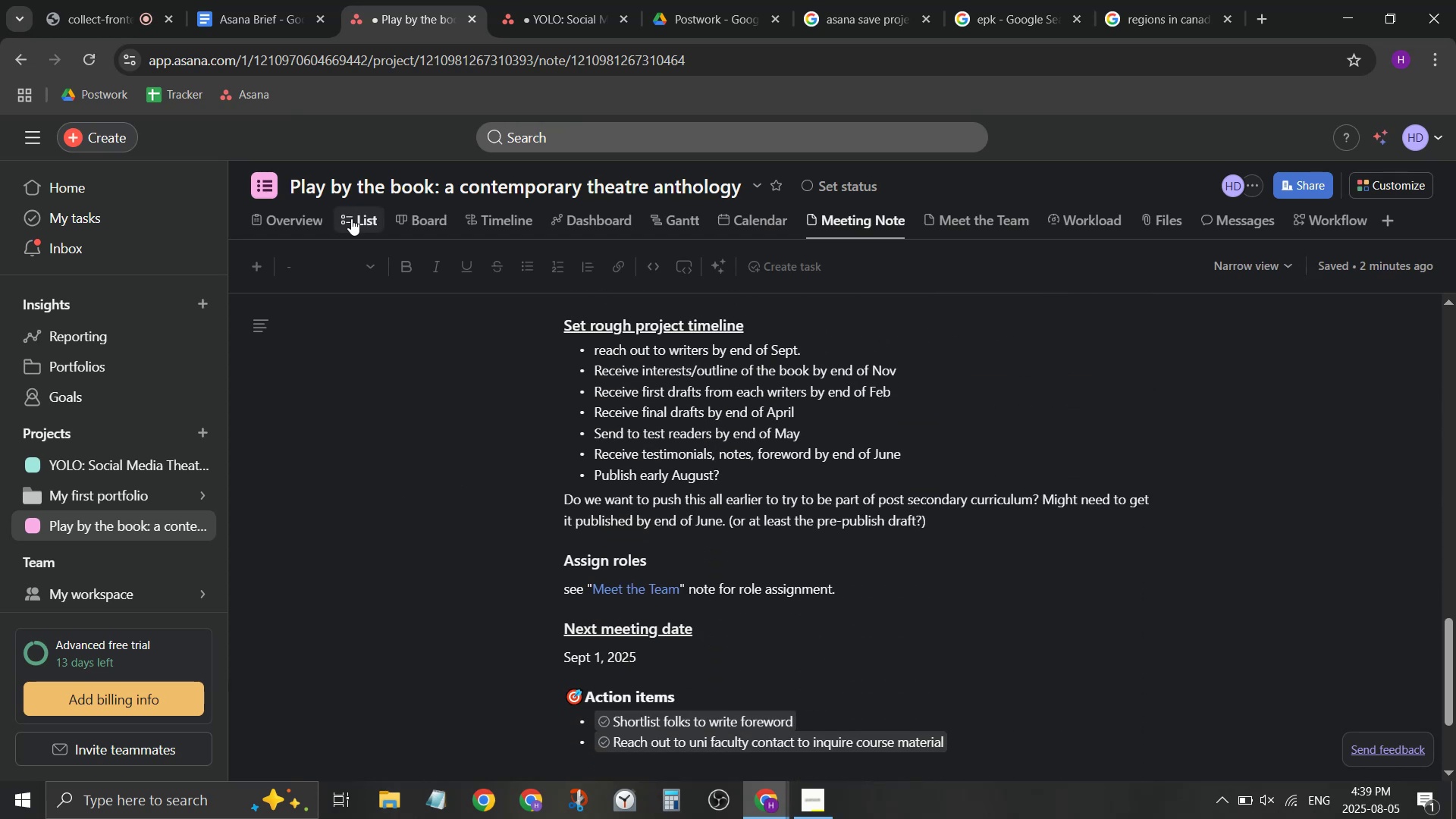 
left_click([351, 221])
 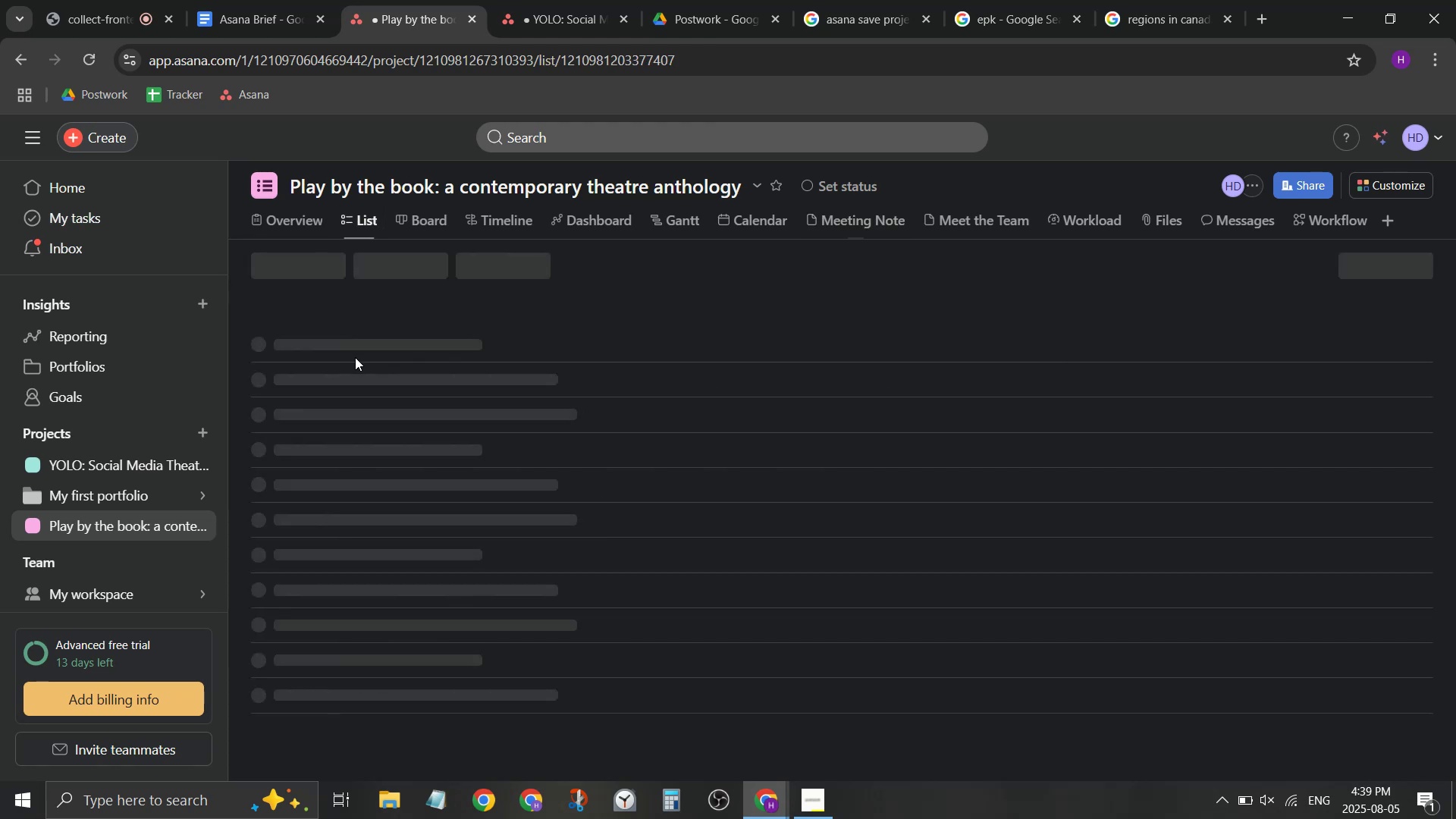 
mouse_move([418, 482])
 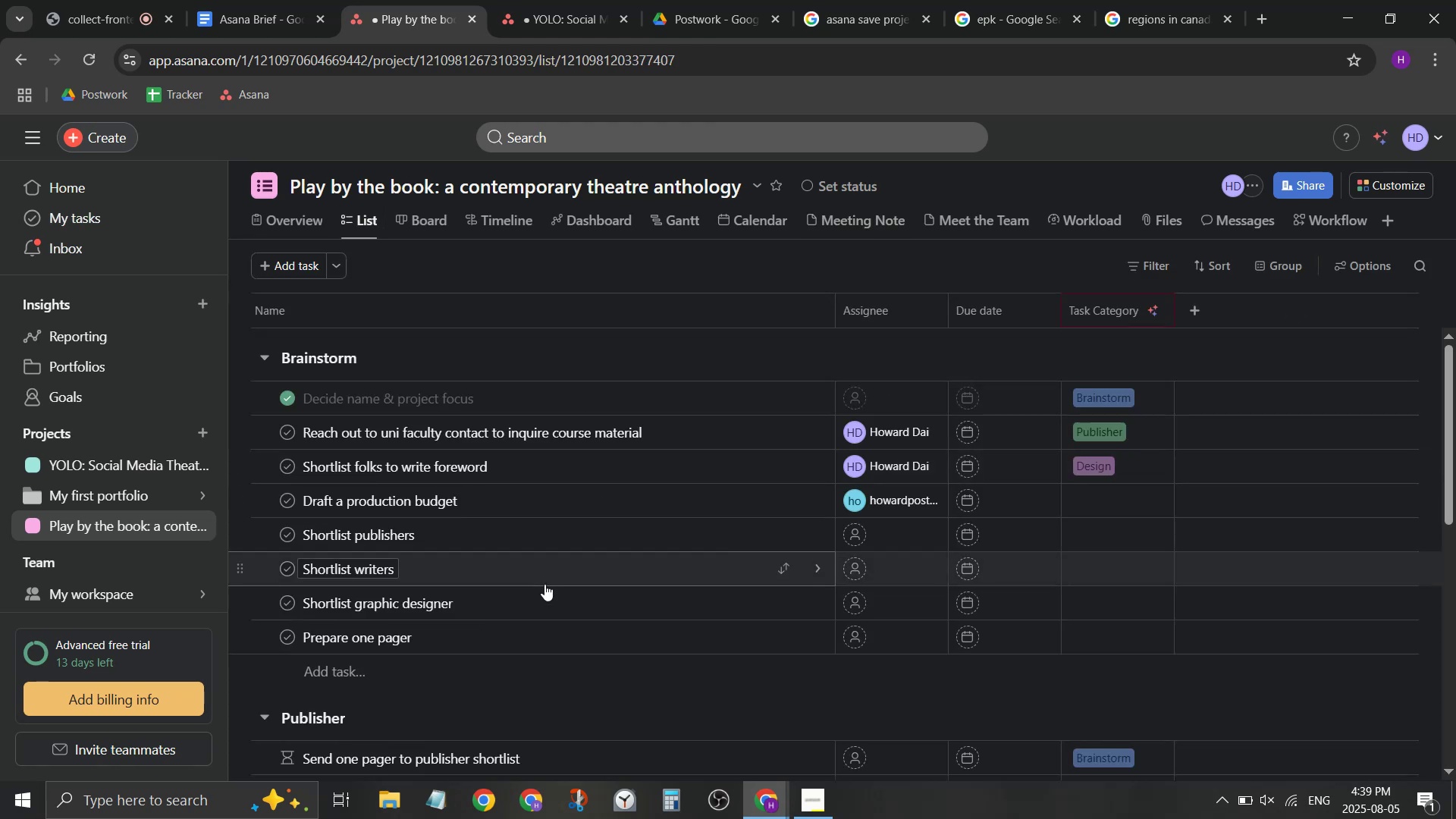 
scroll: coordinate [547, 563], scroll_direction: down, amount: 8.0
 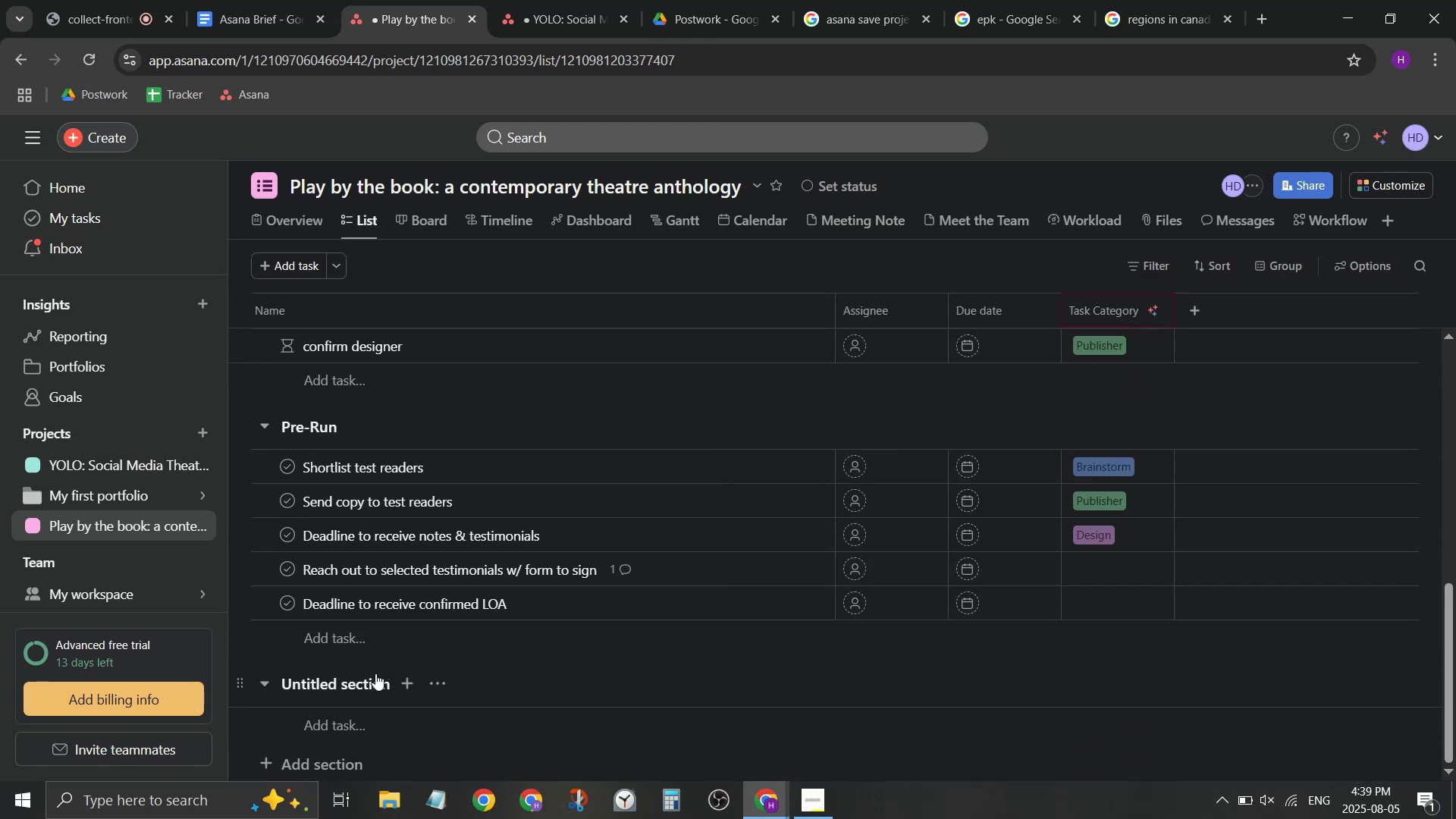 
left_click([373, 688])
 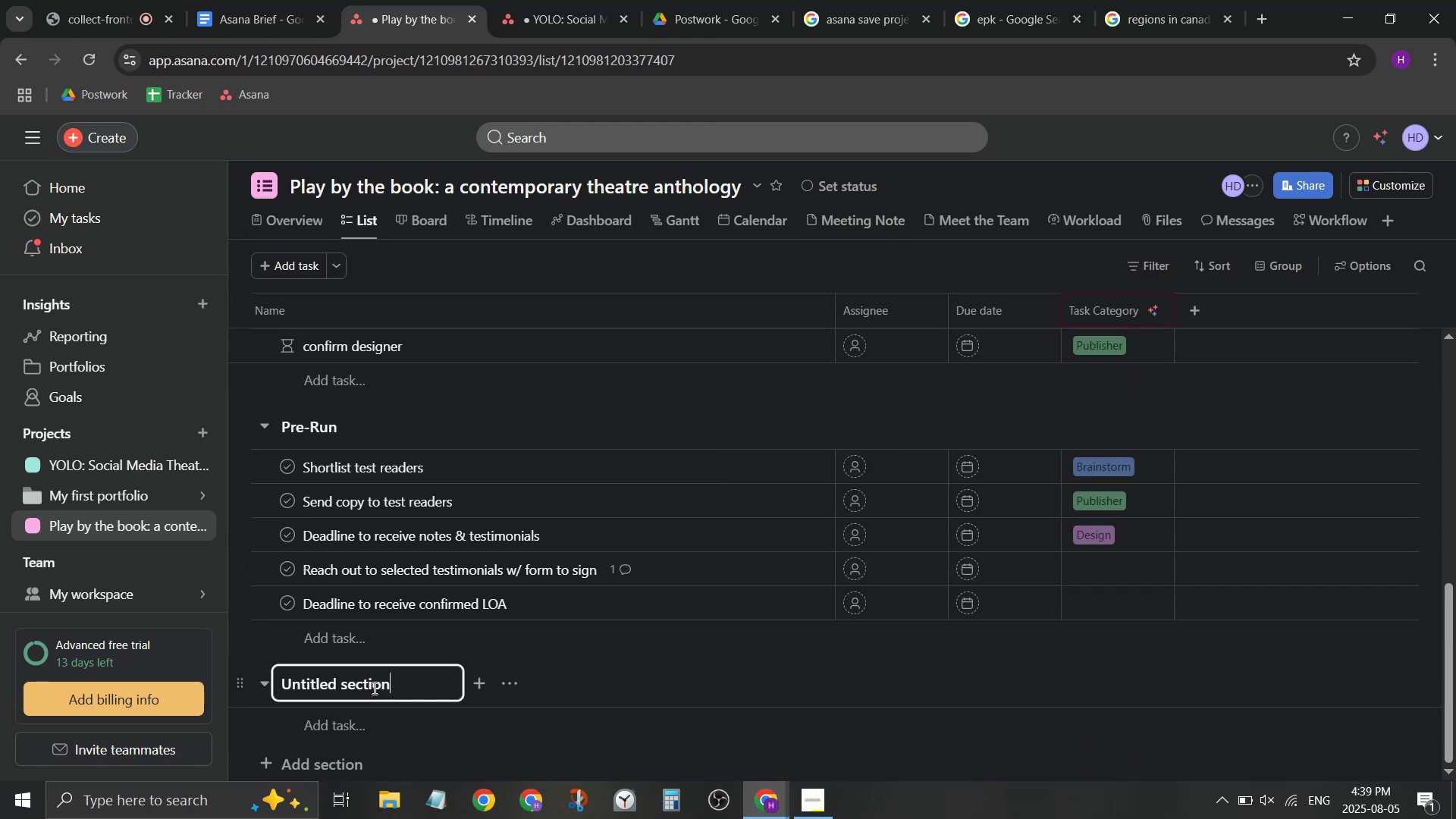 
left_click_drag(start_coordinate=[397, 684], to_coordinate=[232, 706])
 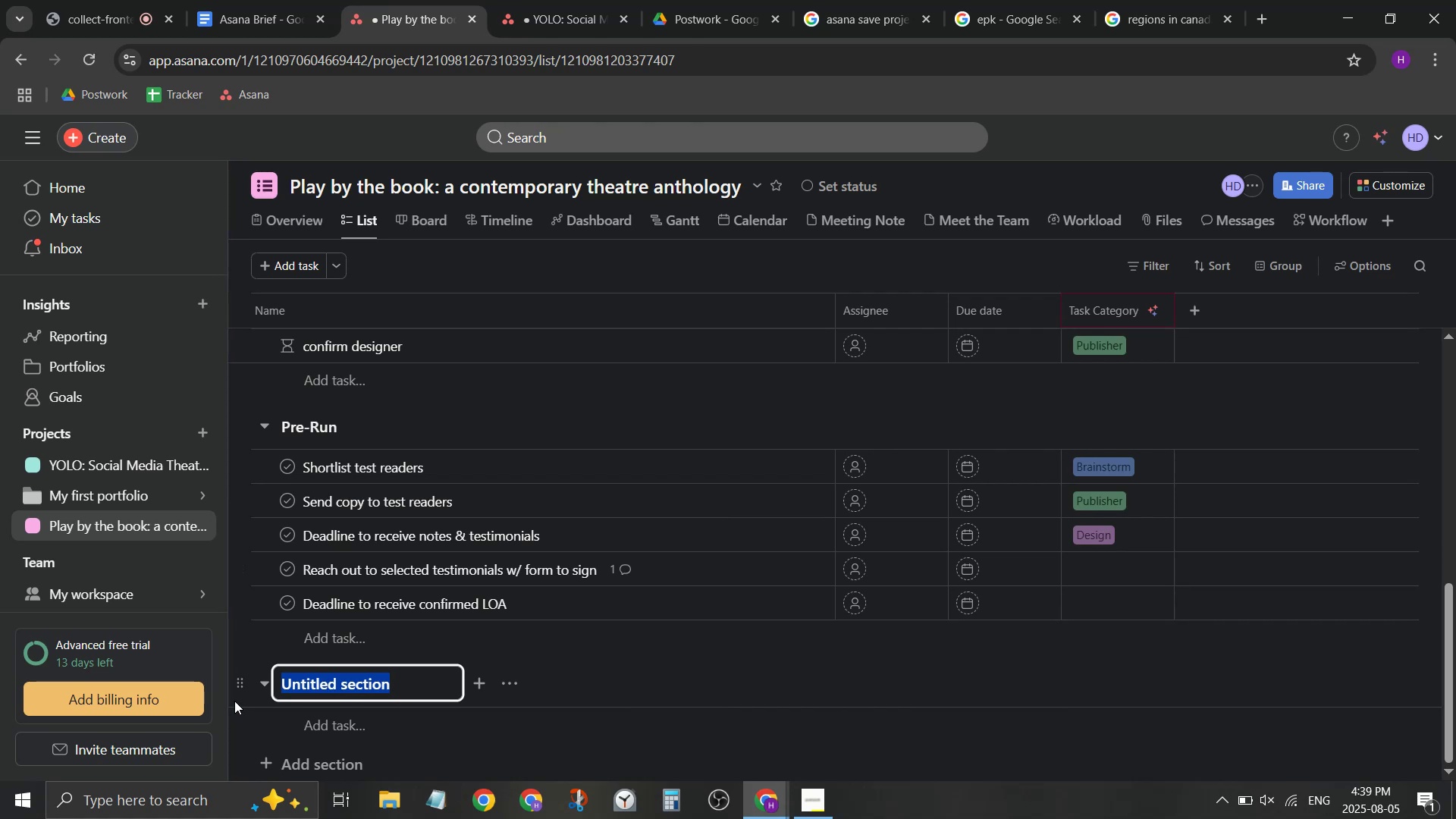 
type(Writers)
 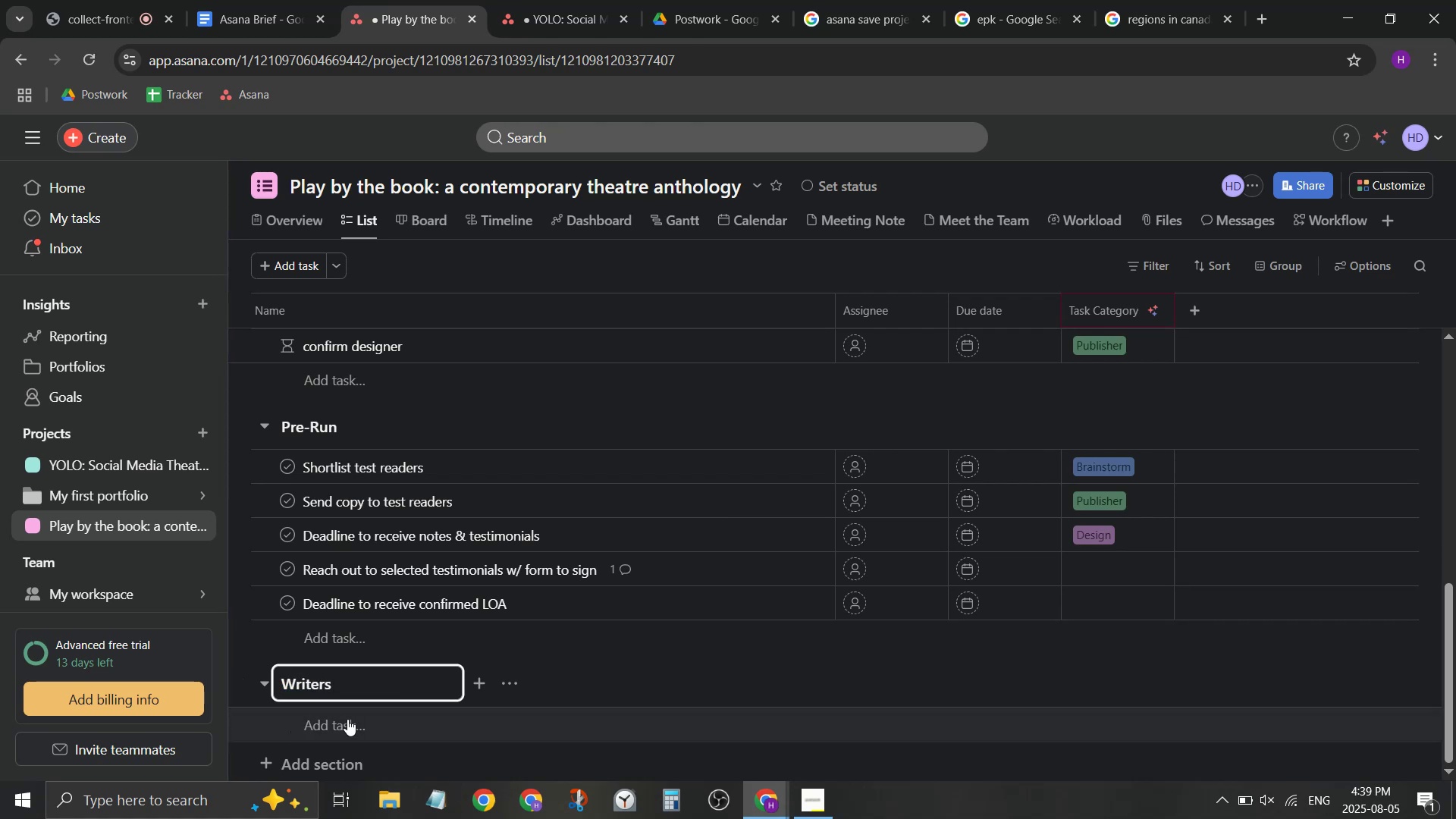 
left_click([347, 719])
 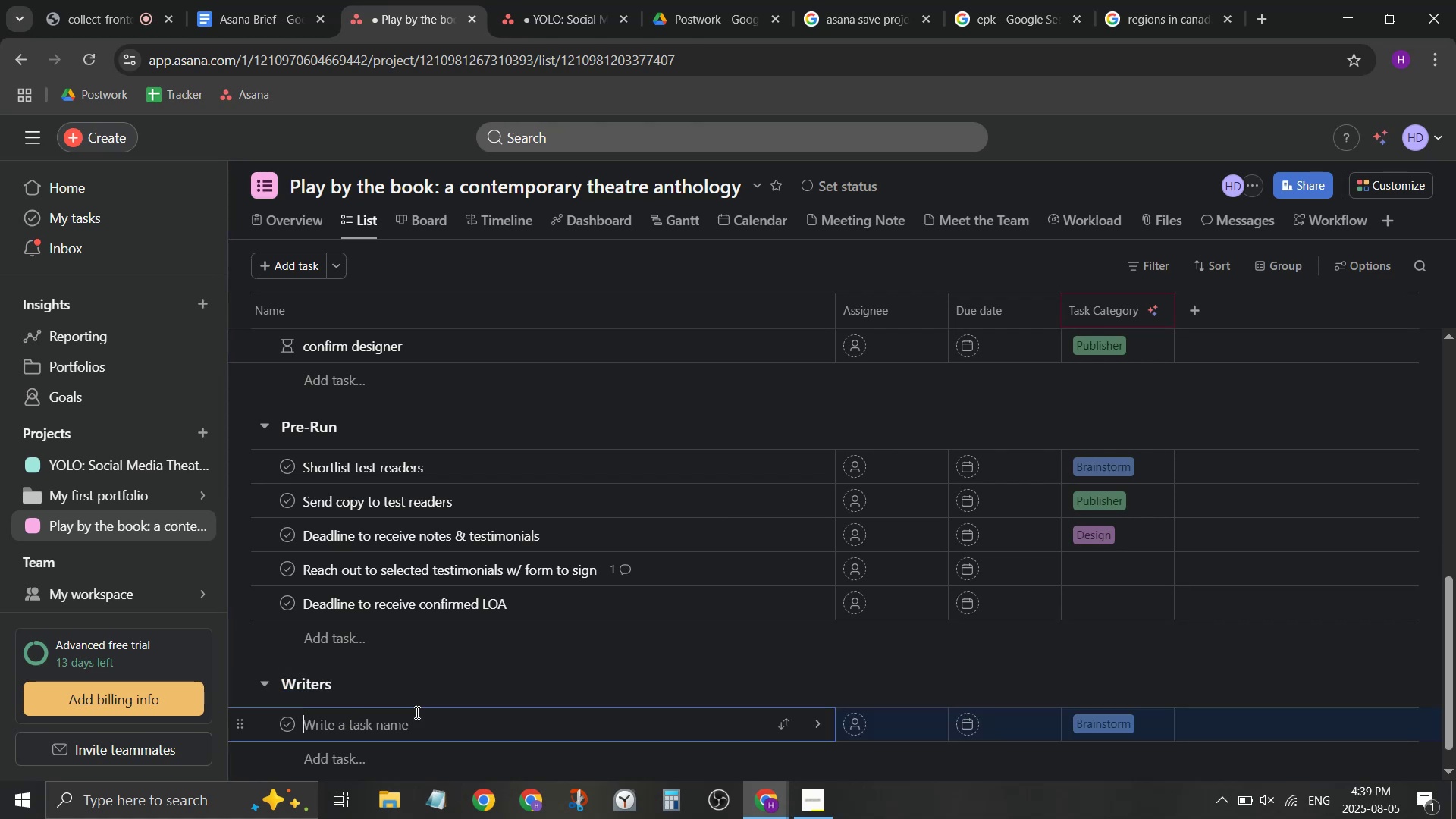 
type(Reach out to writers)
 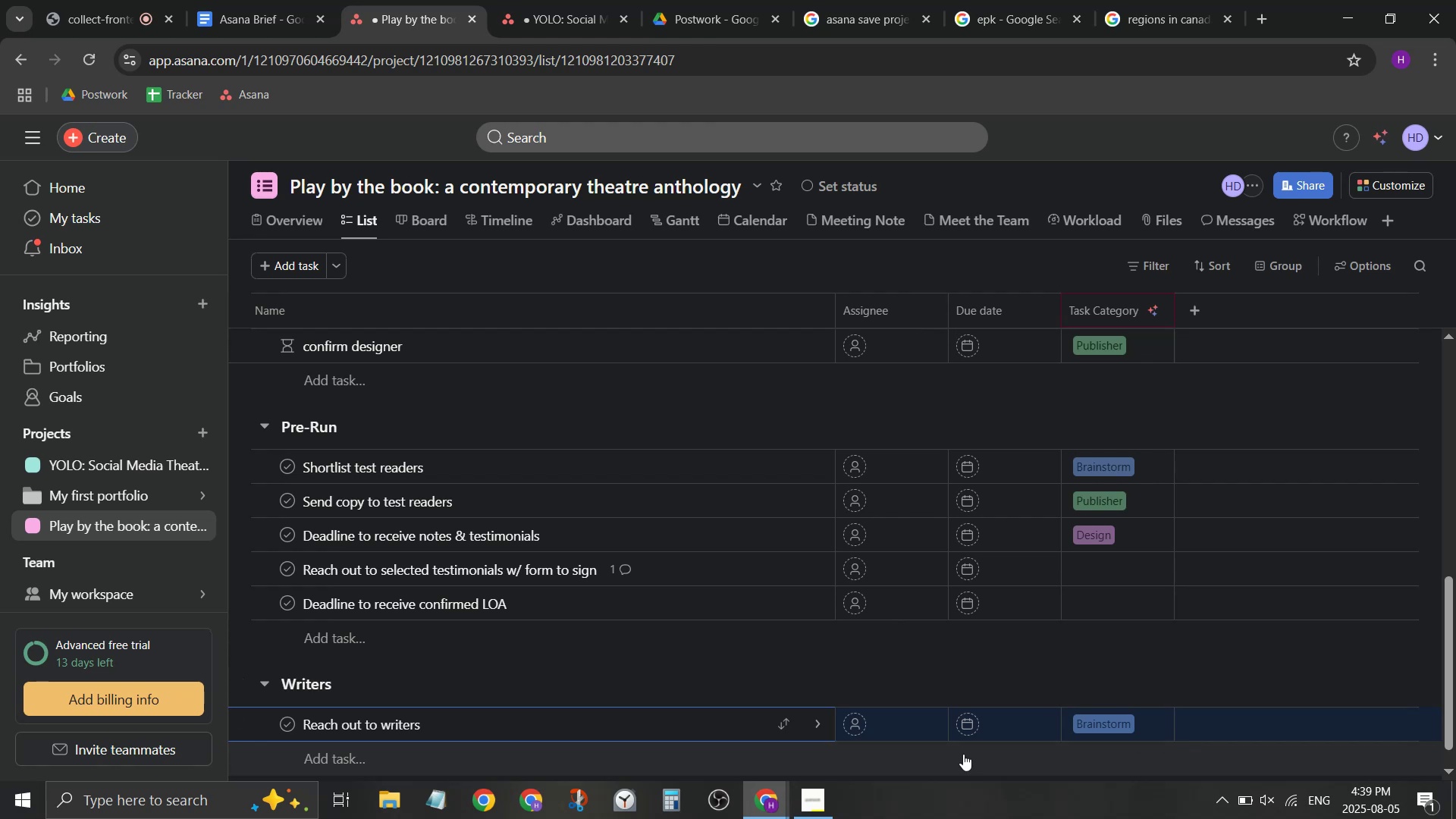 
left_click([979, 725])
 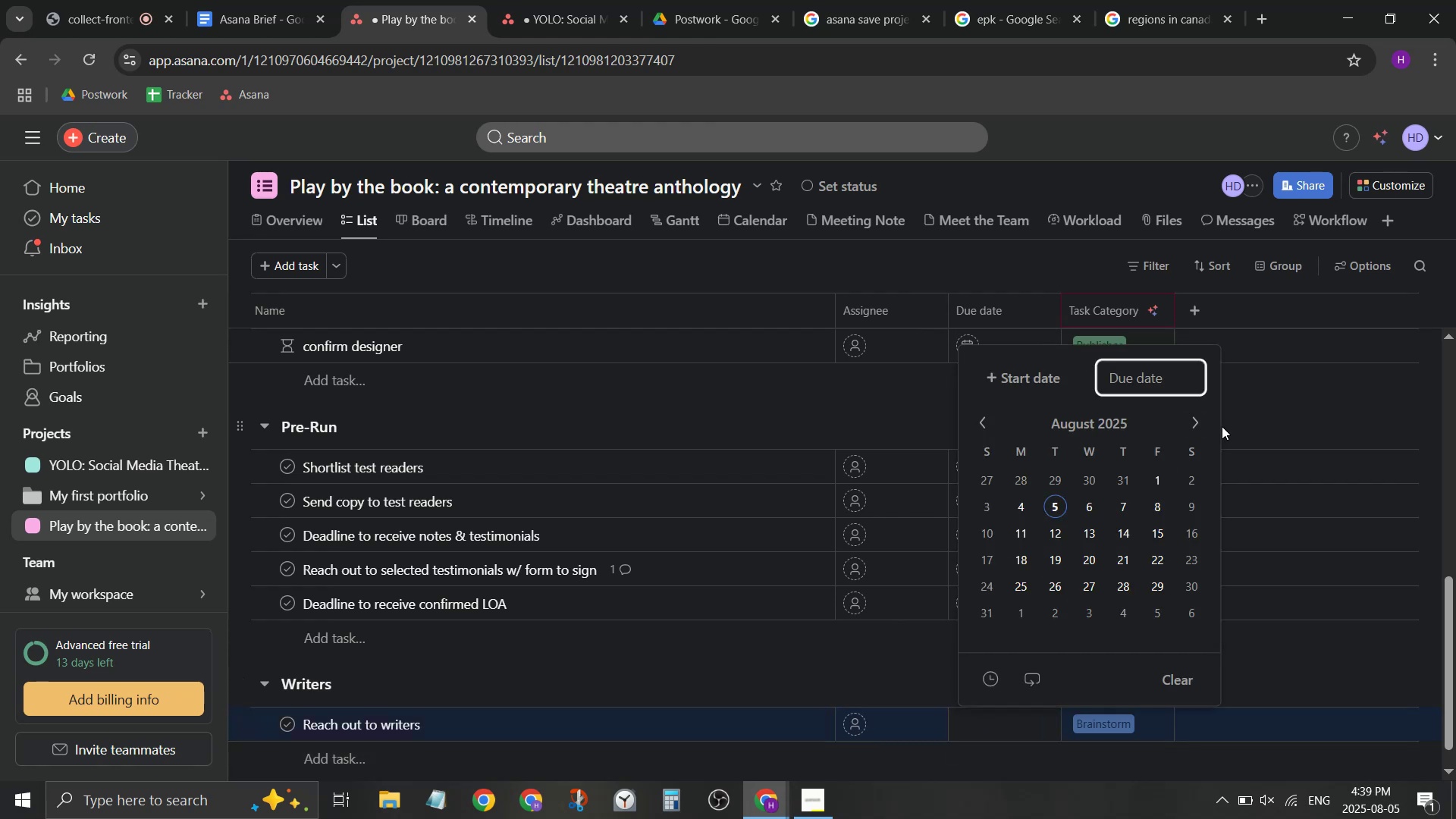 
left_click([1184, 424])
 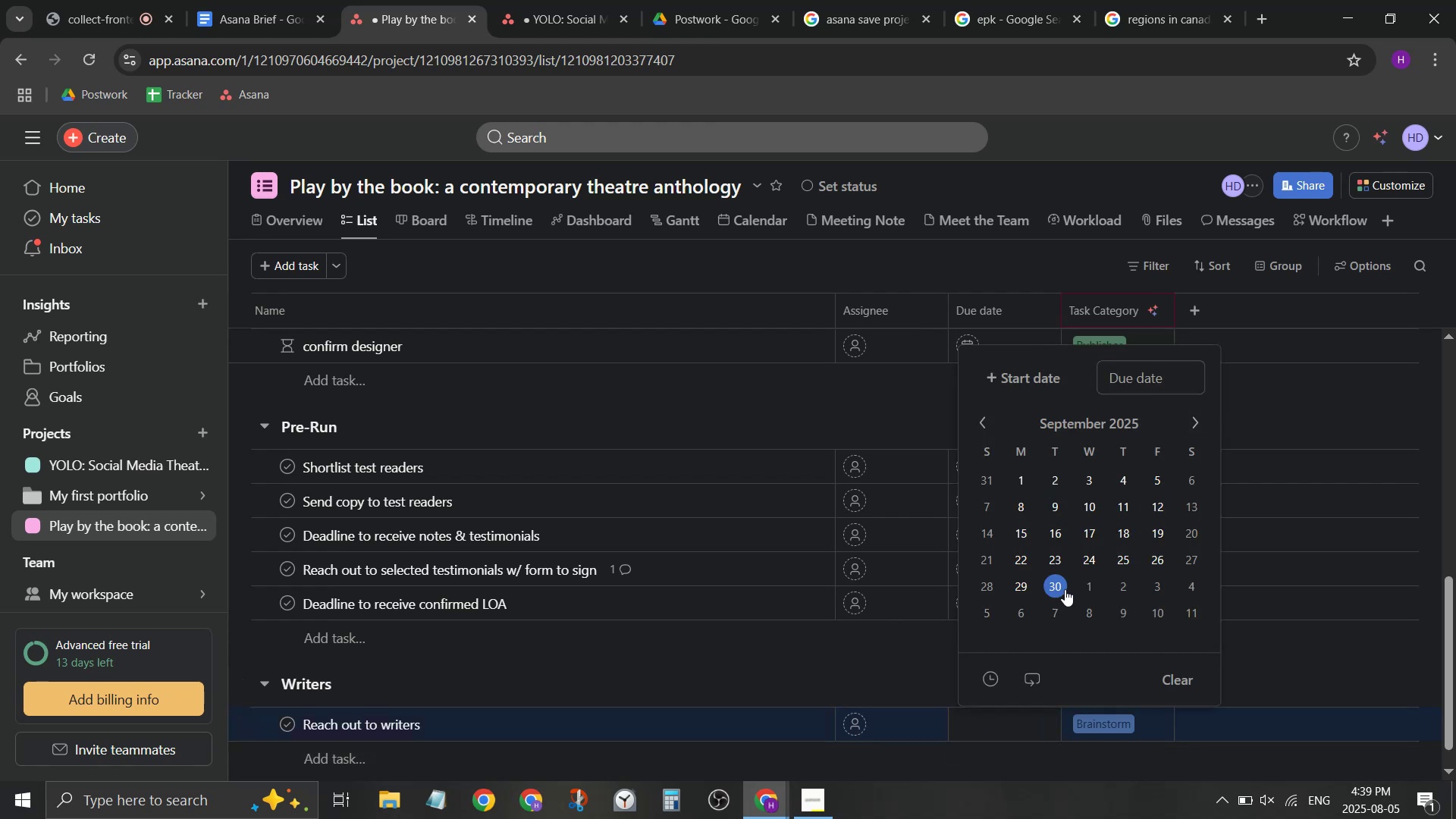 
left_click([1065, 590])
 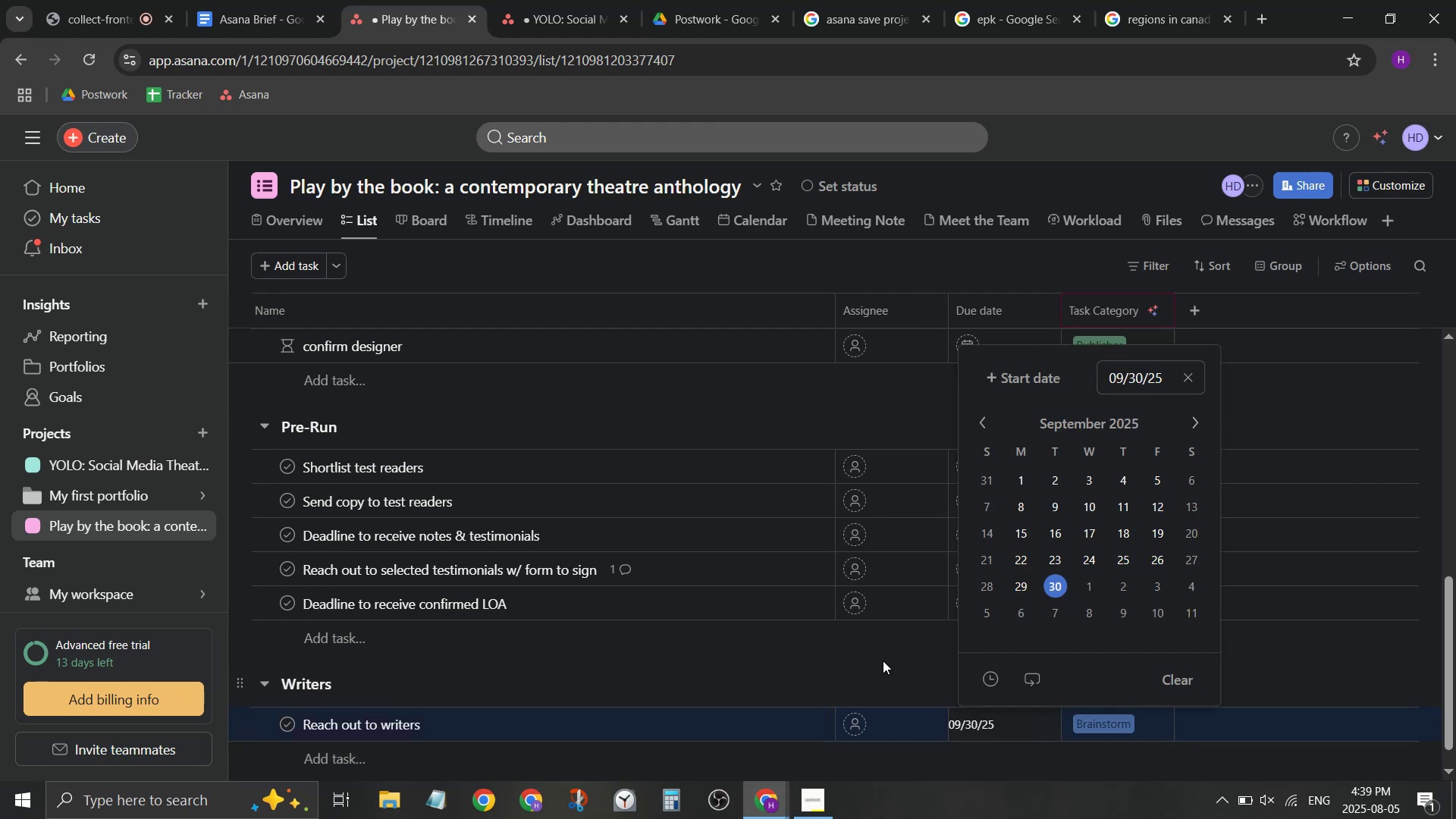 
left_click([883, 660])
 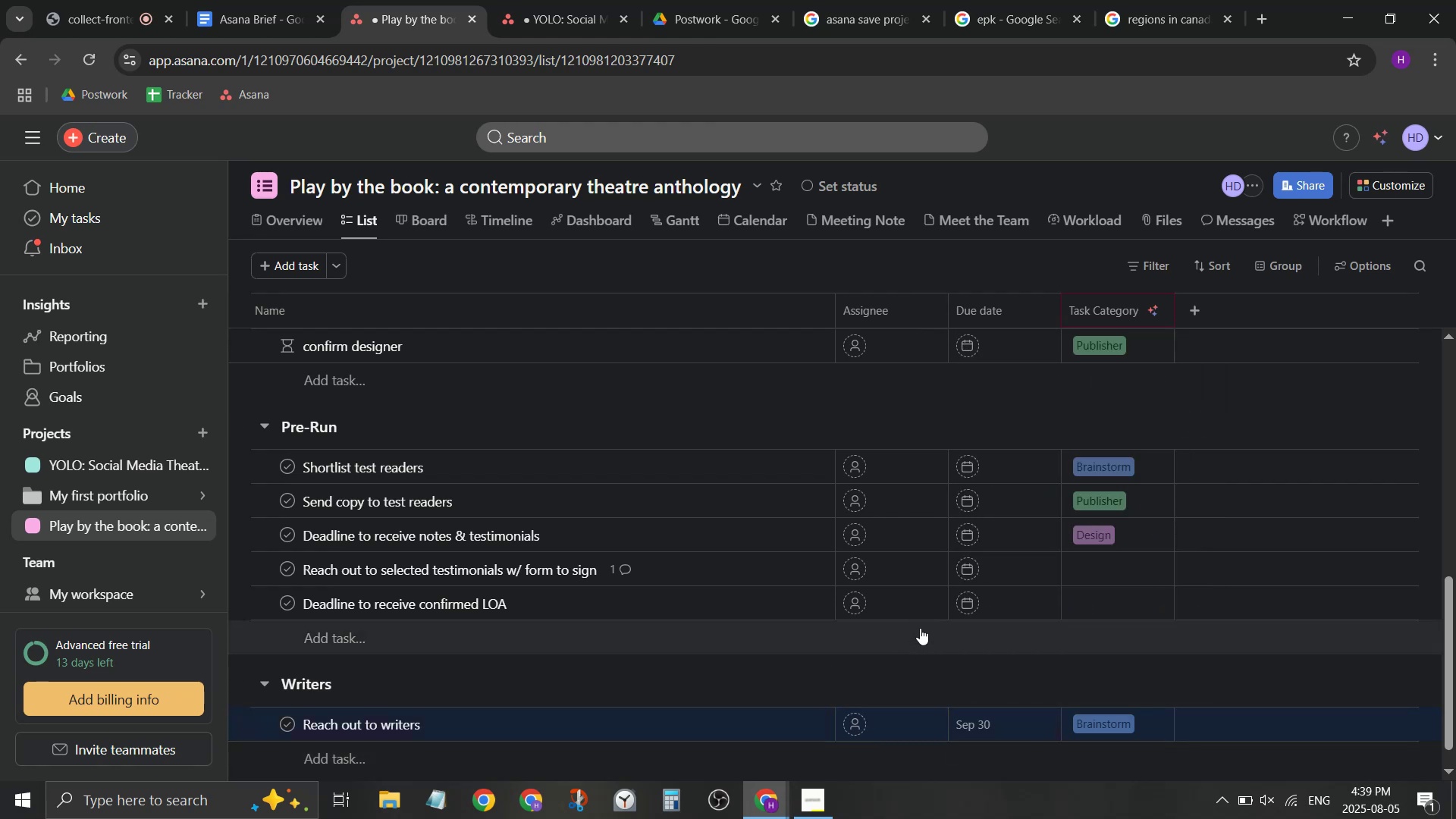 
scroll: coordinate [918, 620], scroll_direction: up, amount: 3.0
 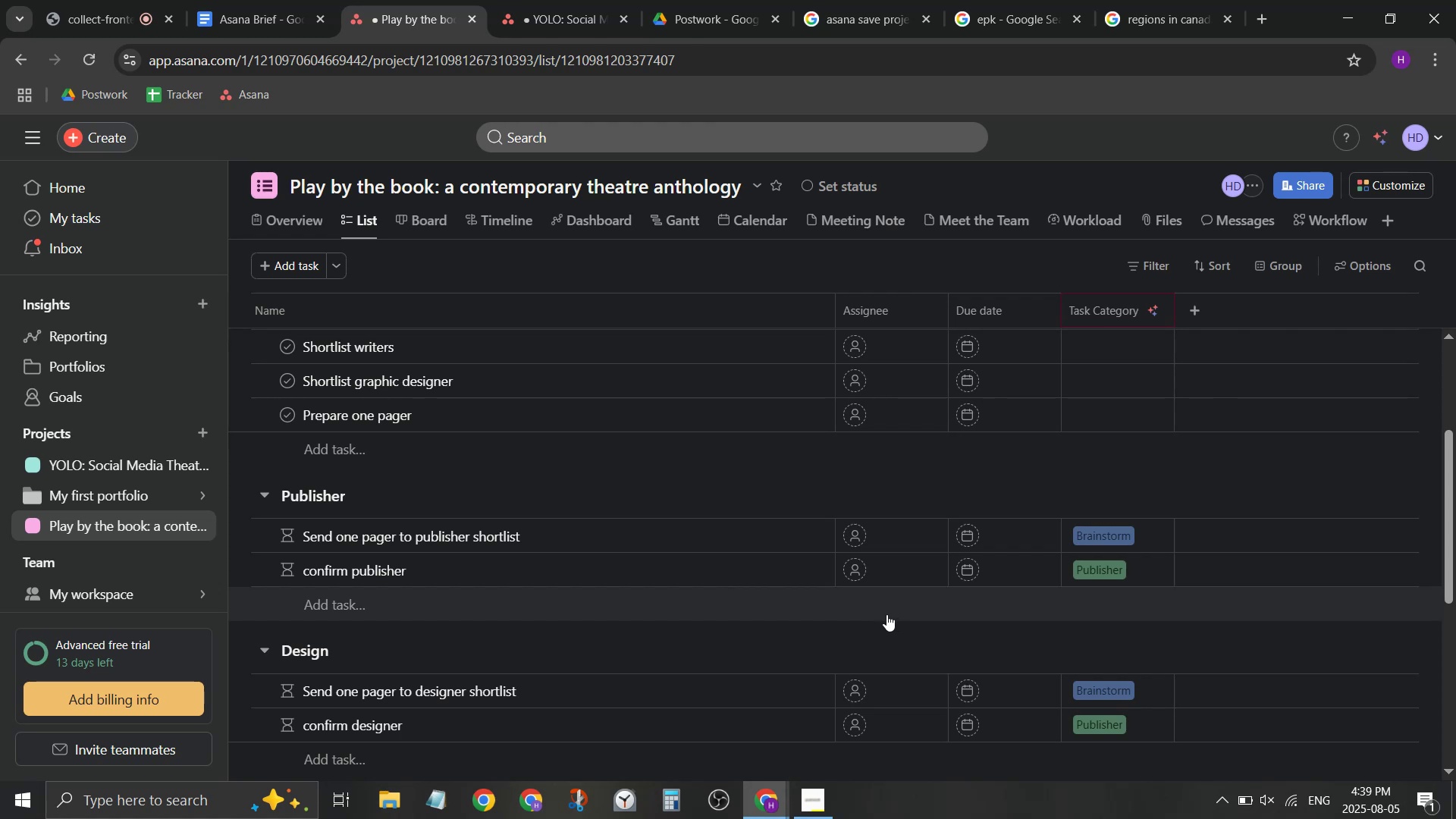 
wait(14.75)
 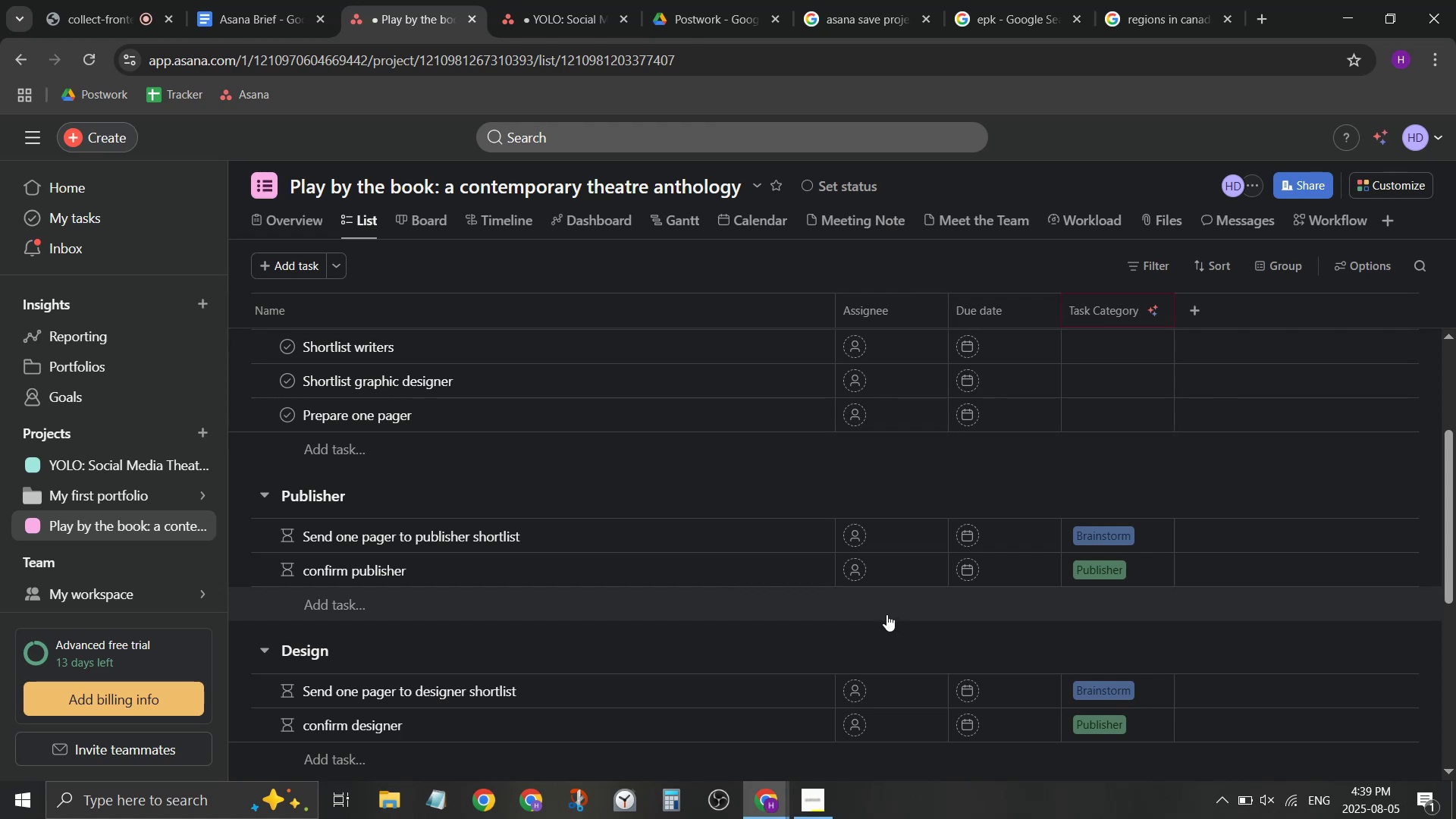 
scroll: coordinate [566, 428], scroll_direction: up, amount: 2.0
 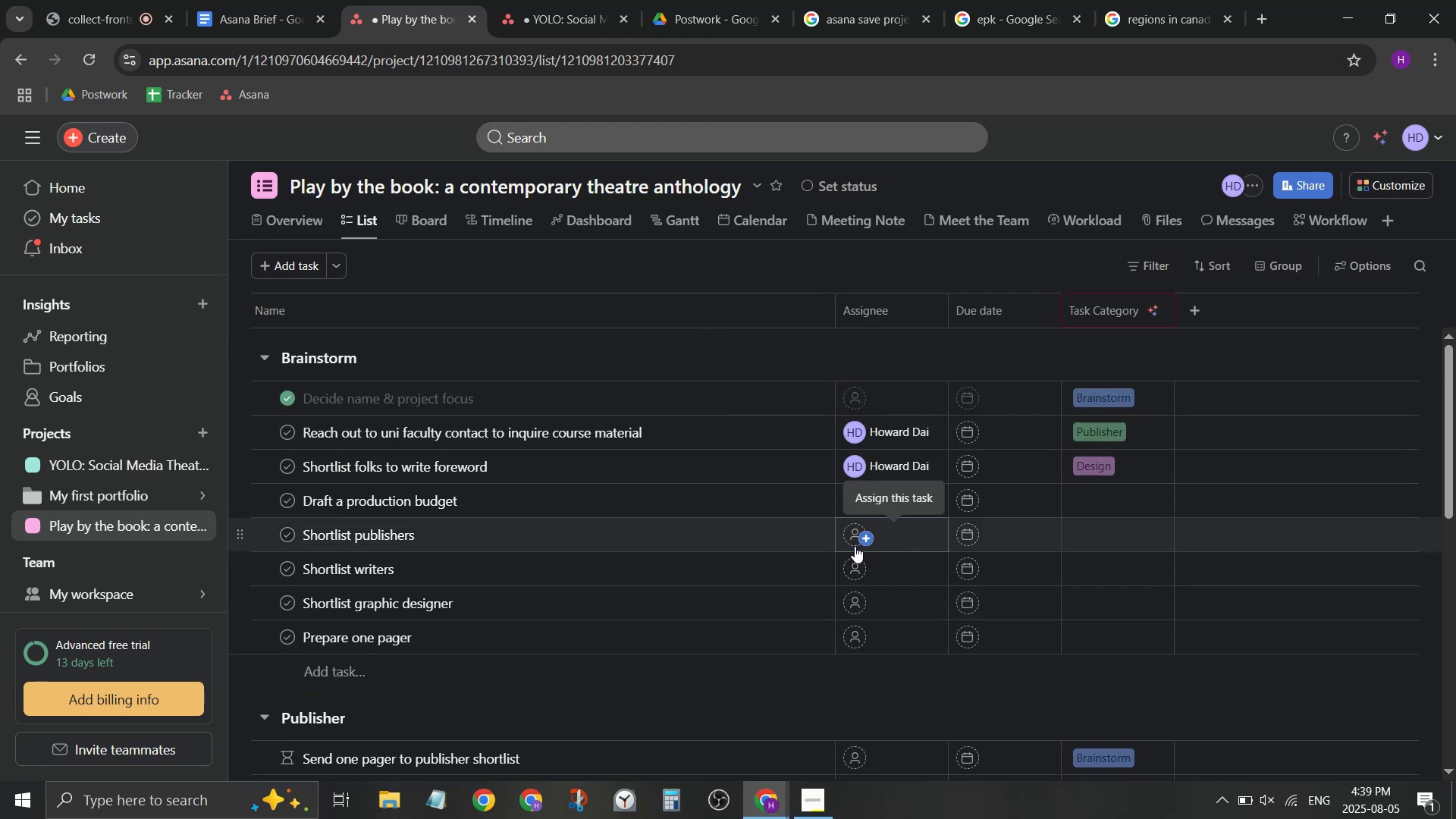 
wait(6.02)
 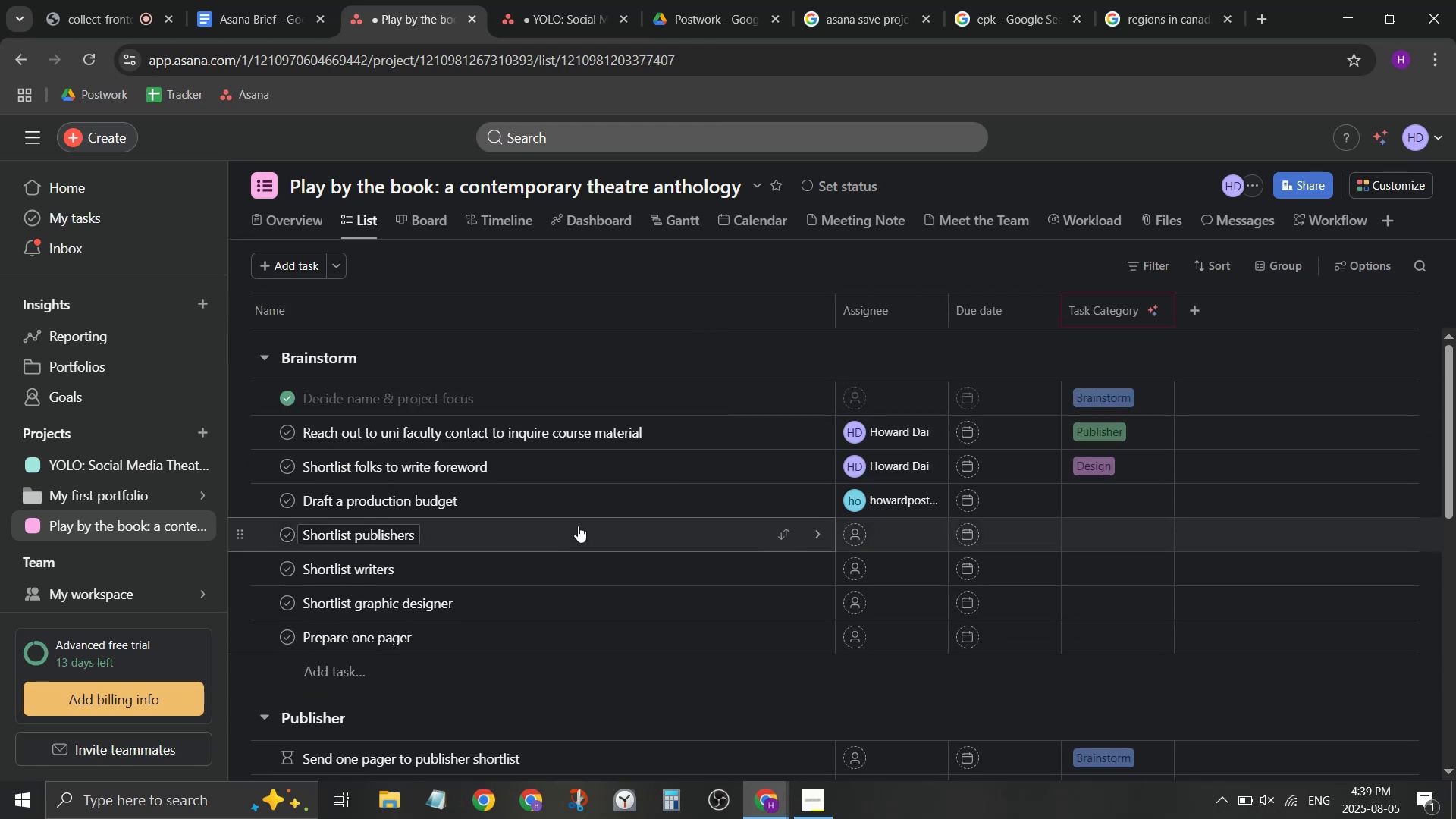 
left_click([857, 544])
 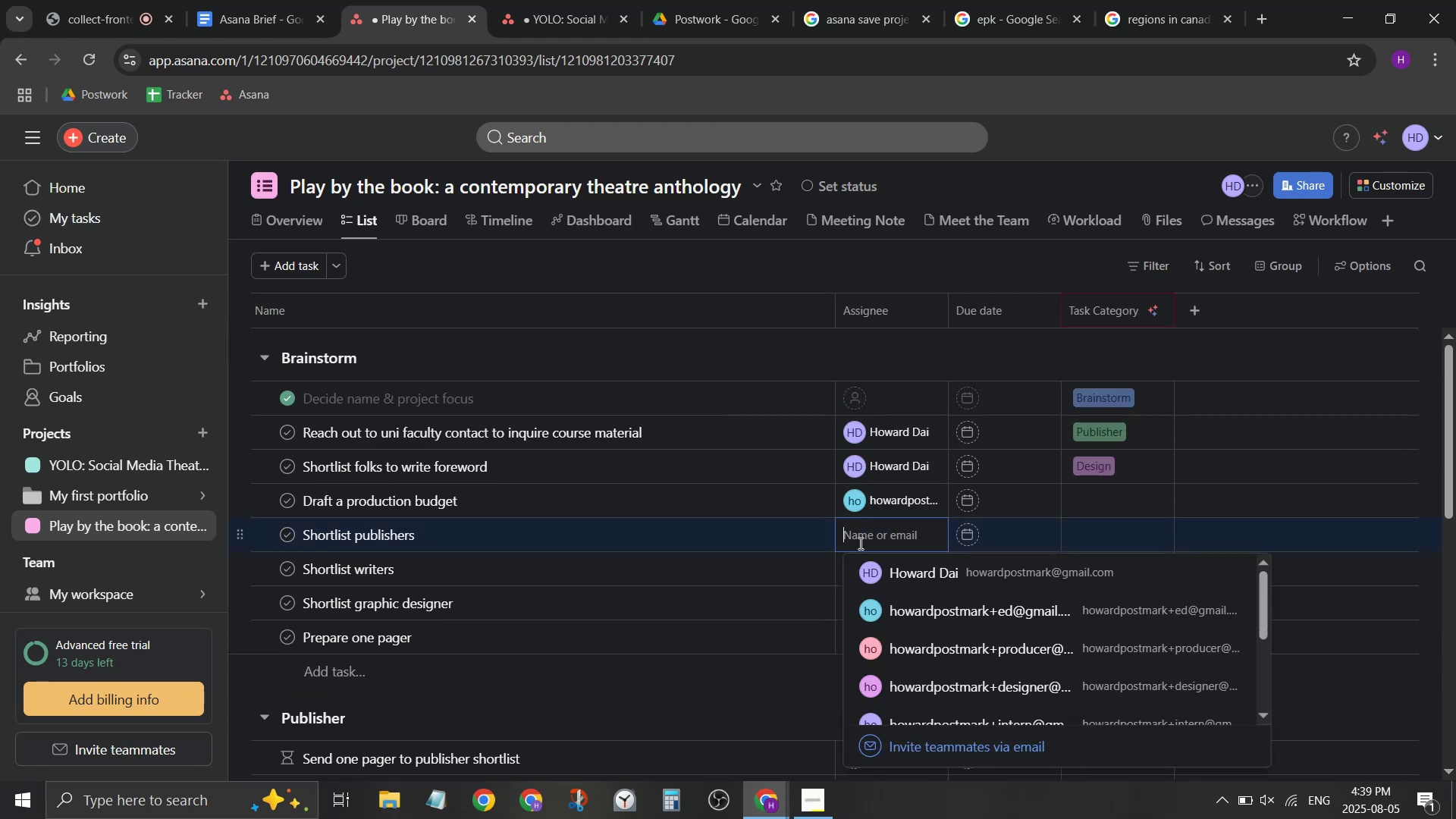 
left_click([1027, 522])
 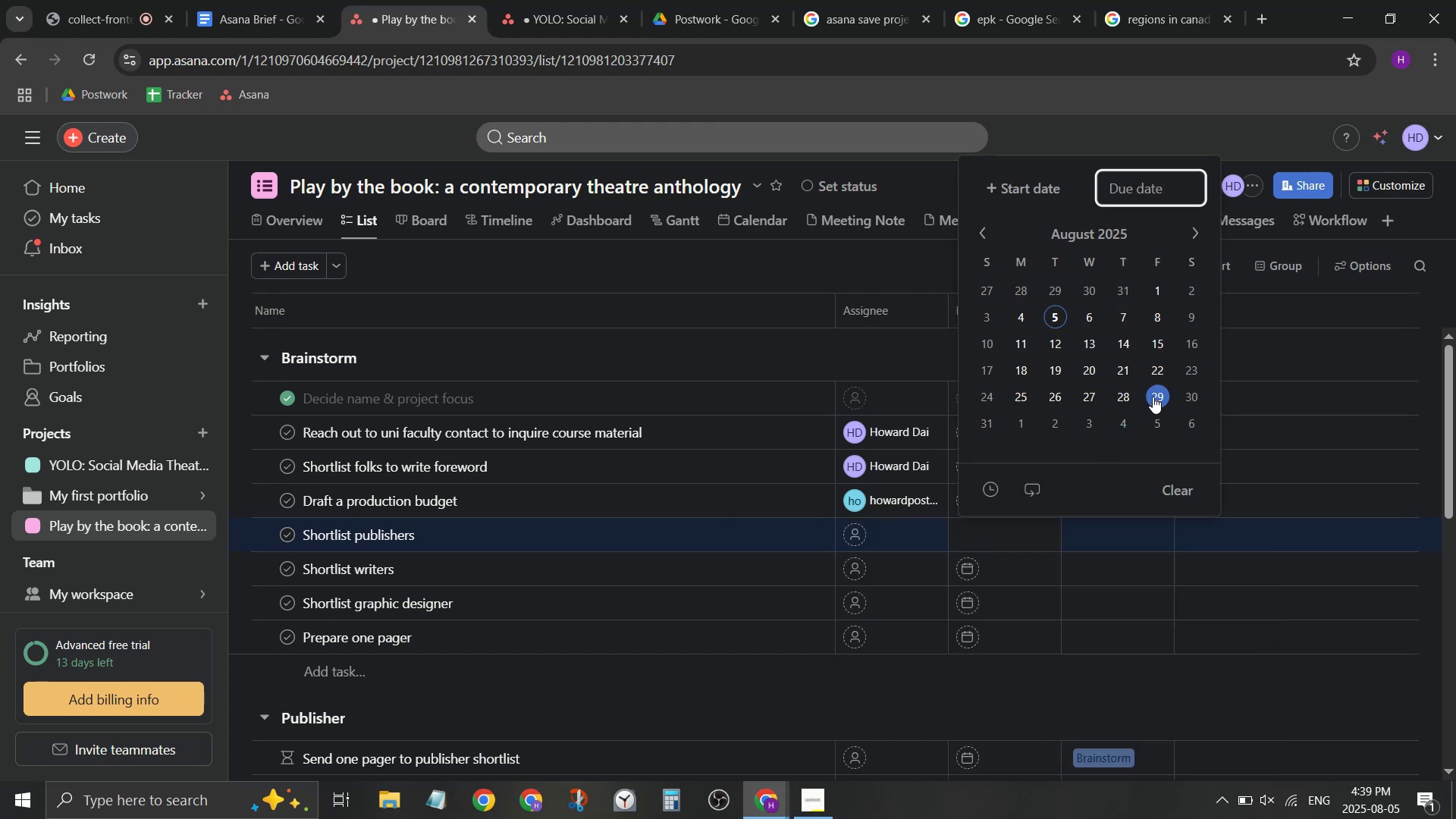 
left_click([1158, 394])
 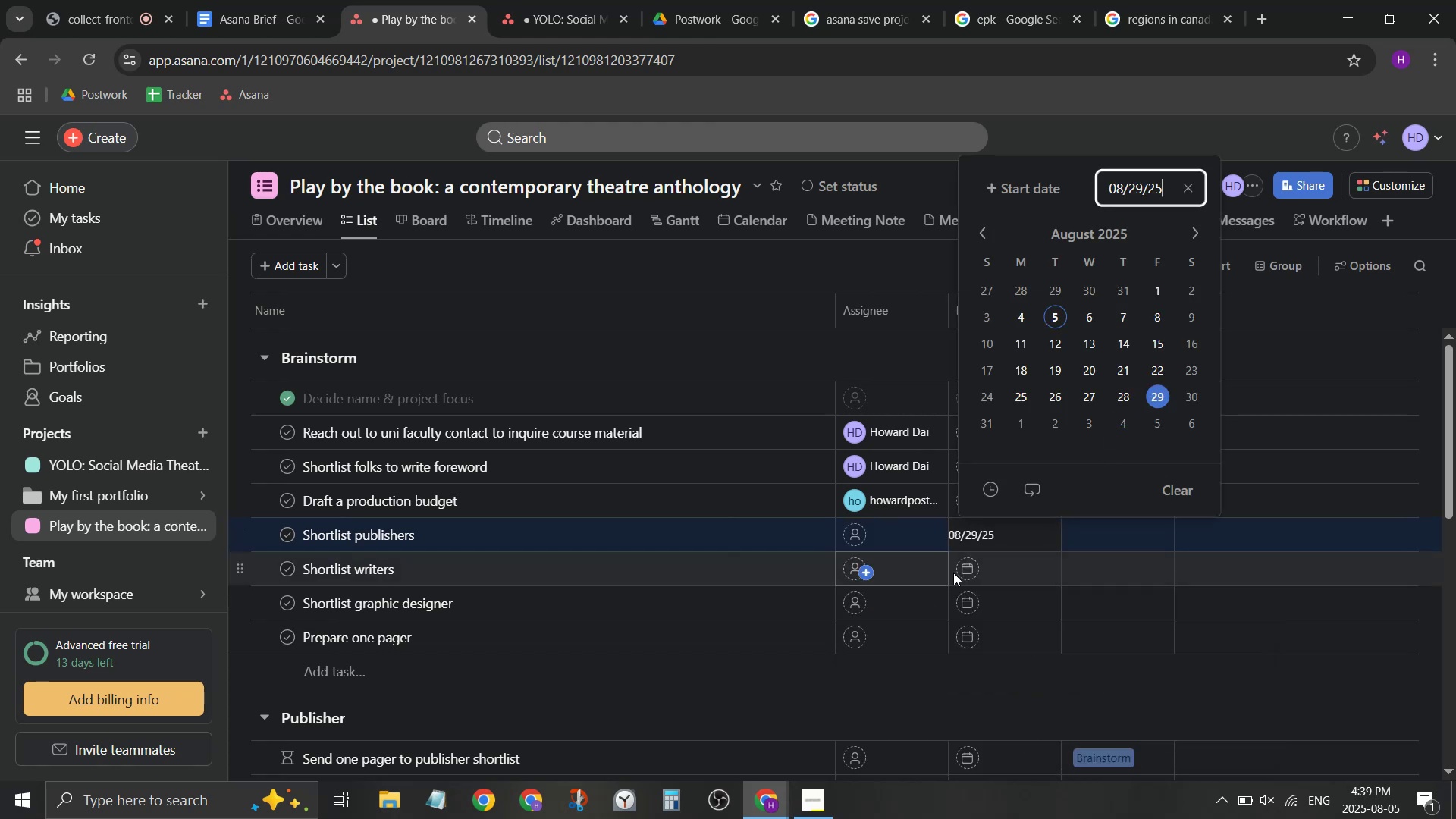 
left_click([981, 563])
 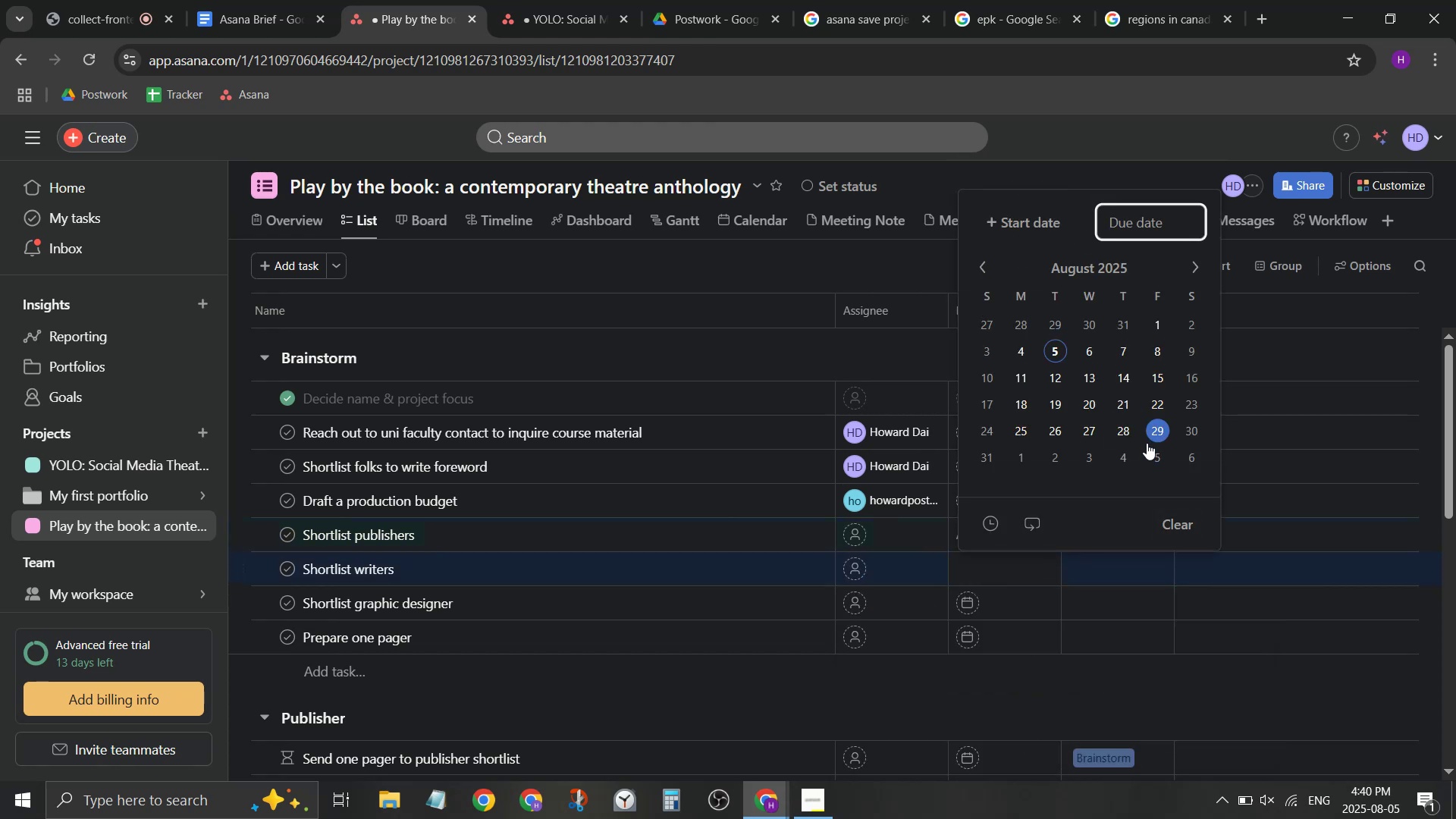 
left_click([1147, 443])
 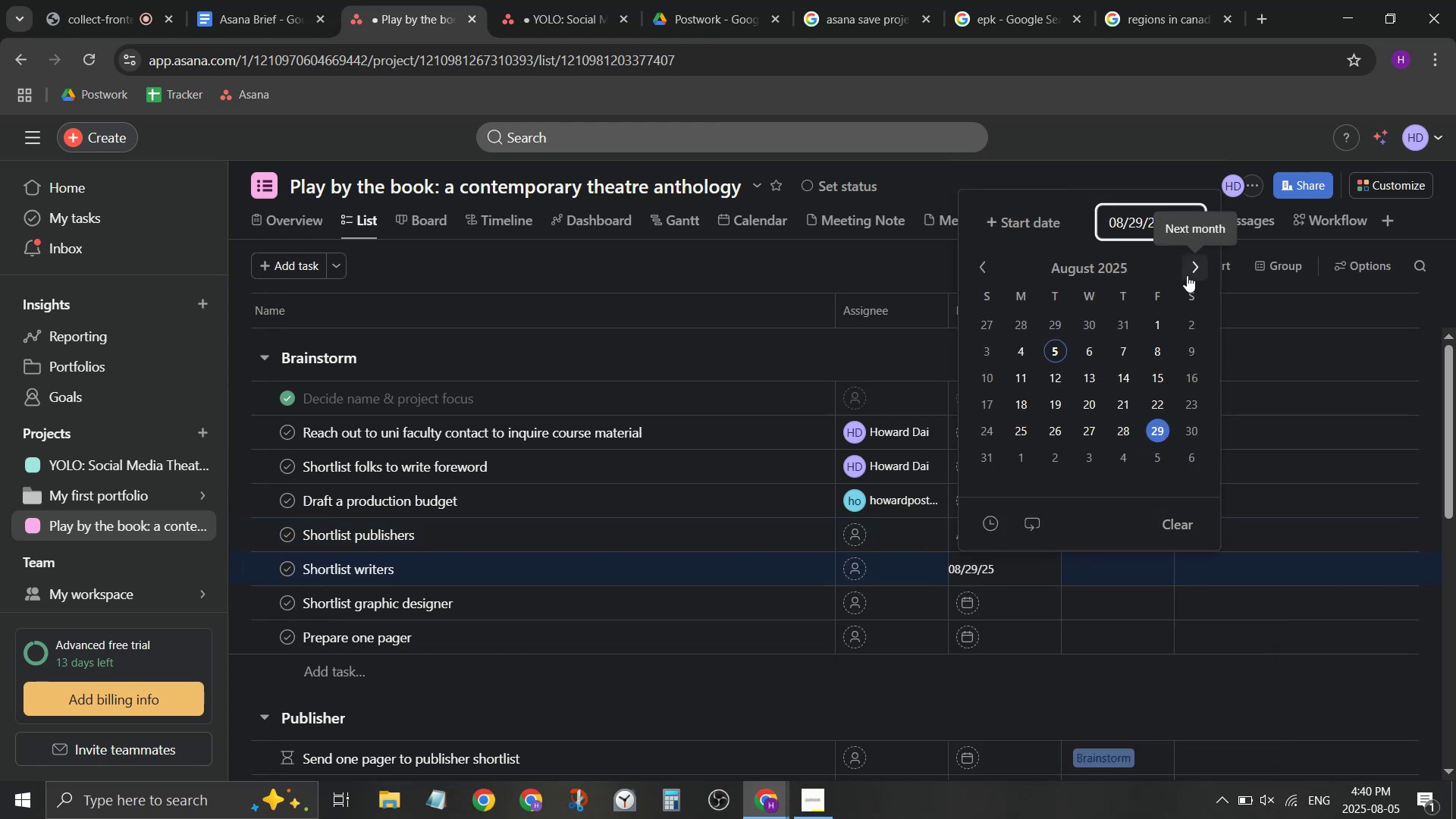 
double_click([1191, 270])
 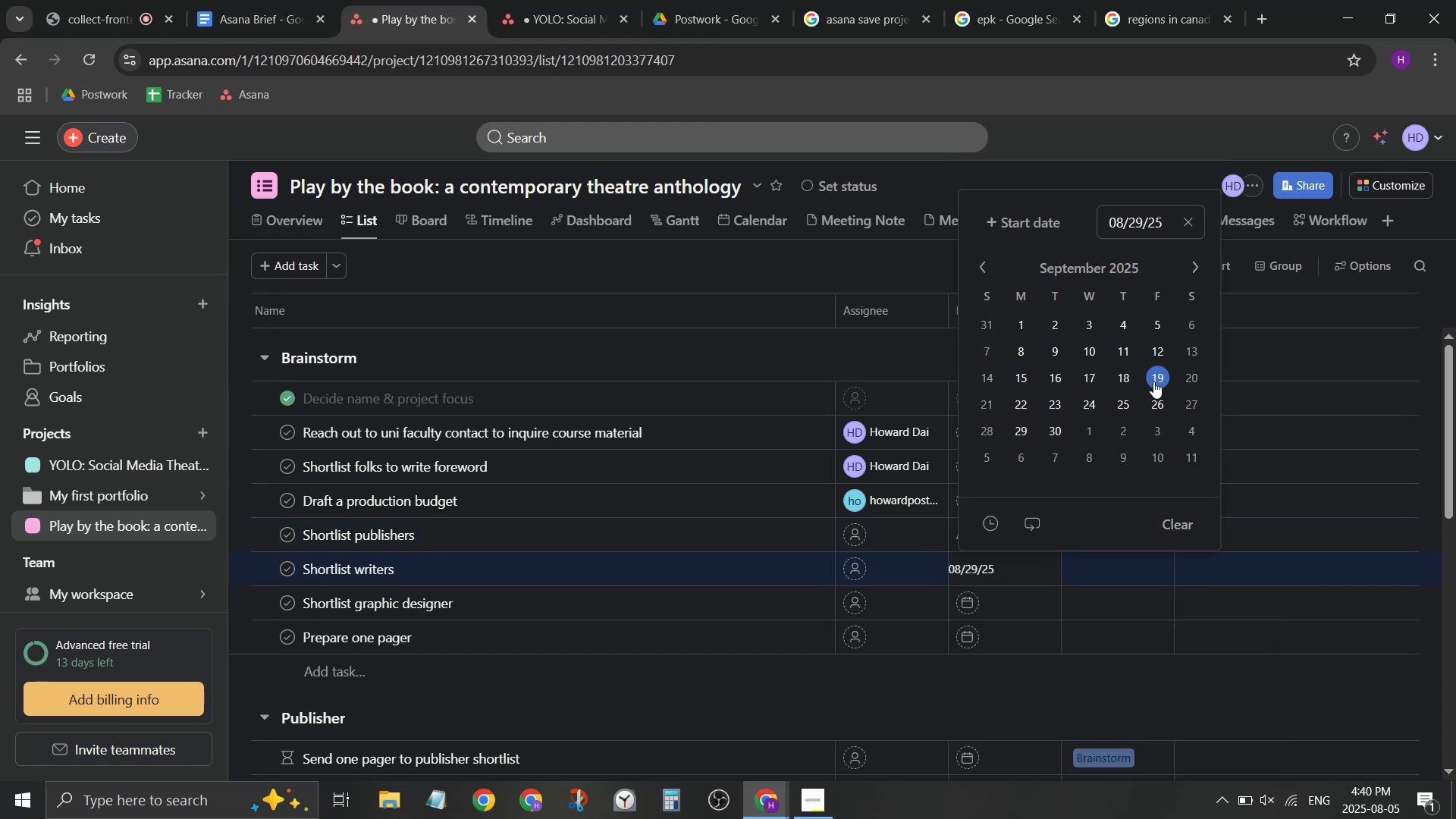 
left_click([1162, 347])
 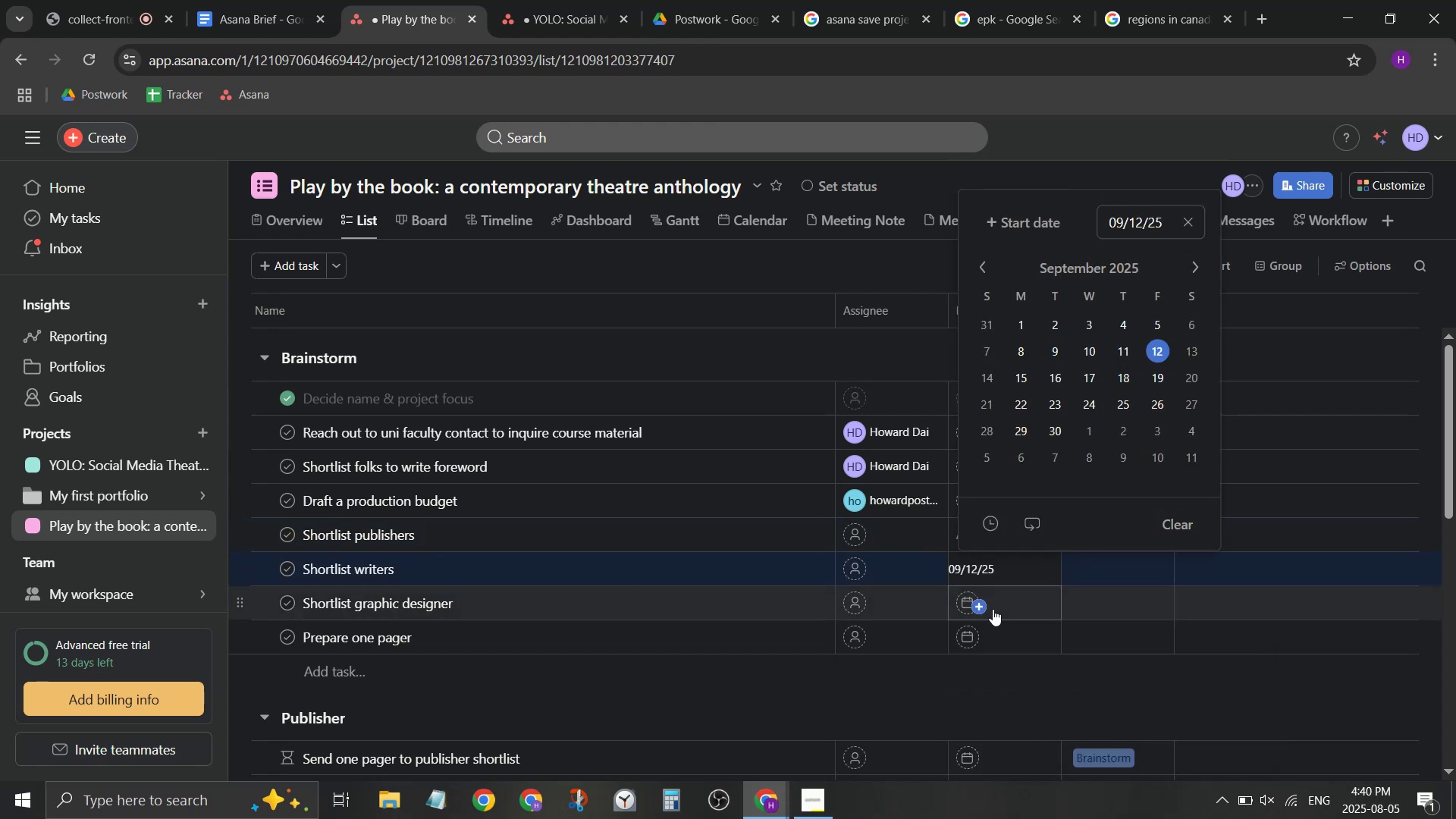 
left_click([993, 609])
 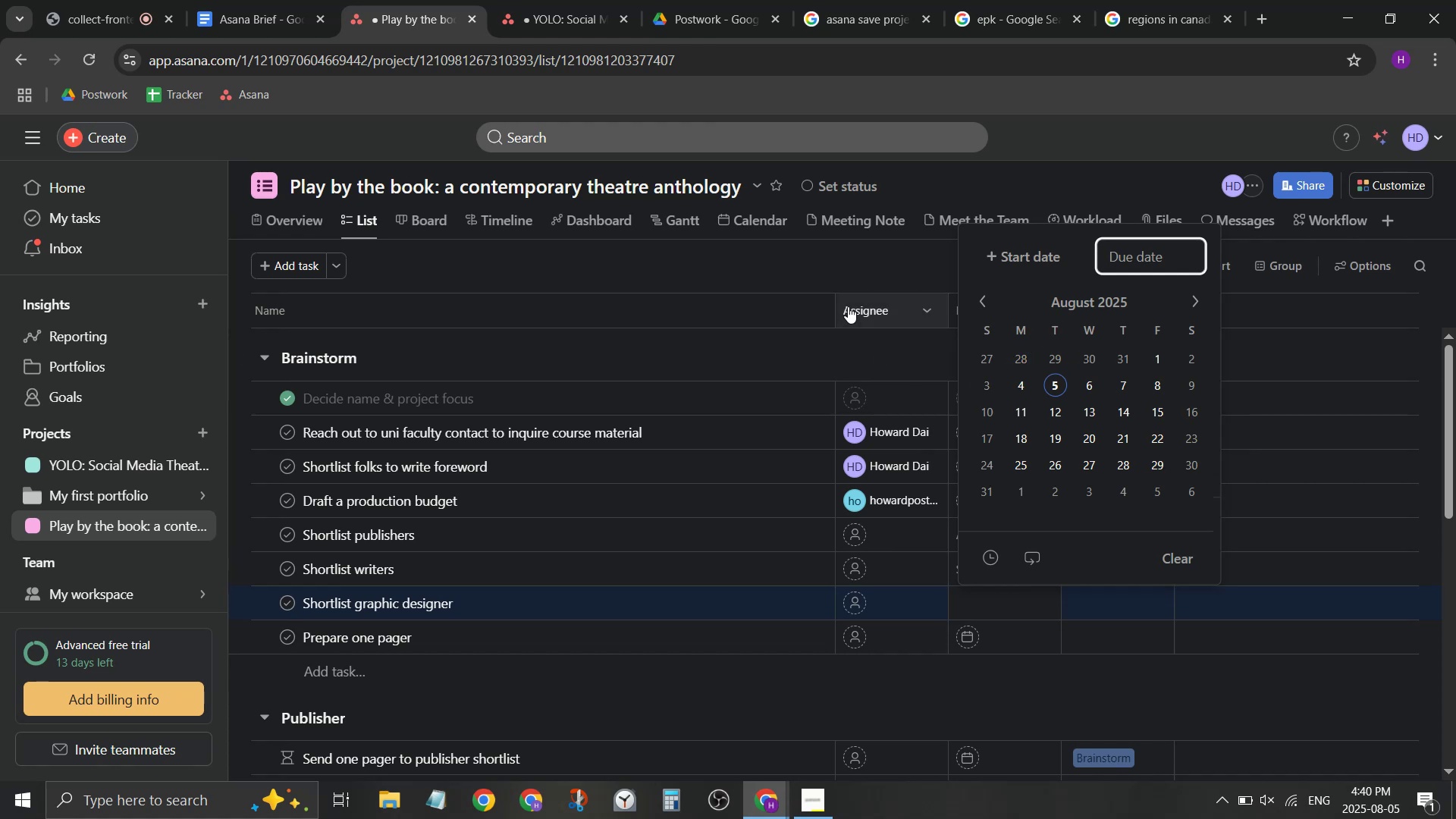 
left_click([833, 272])
 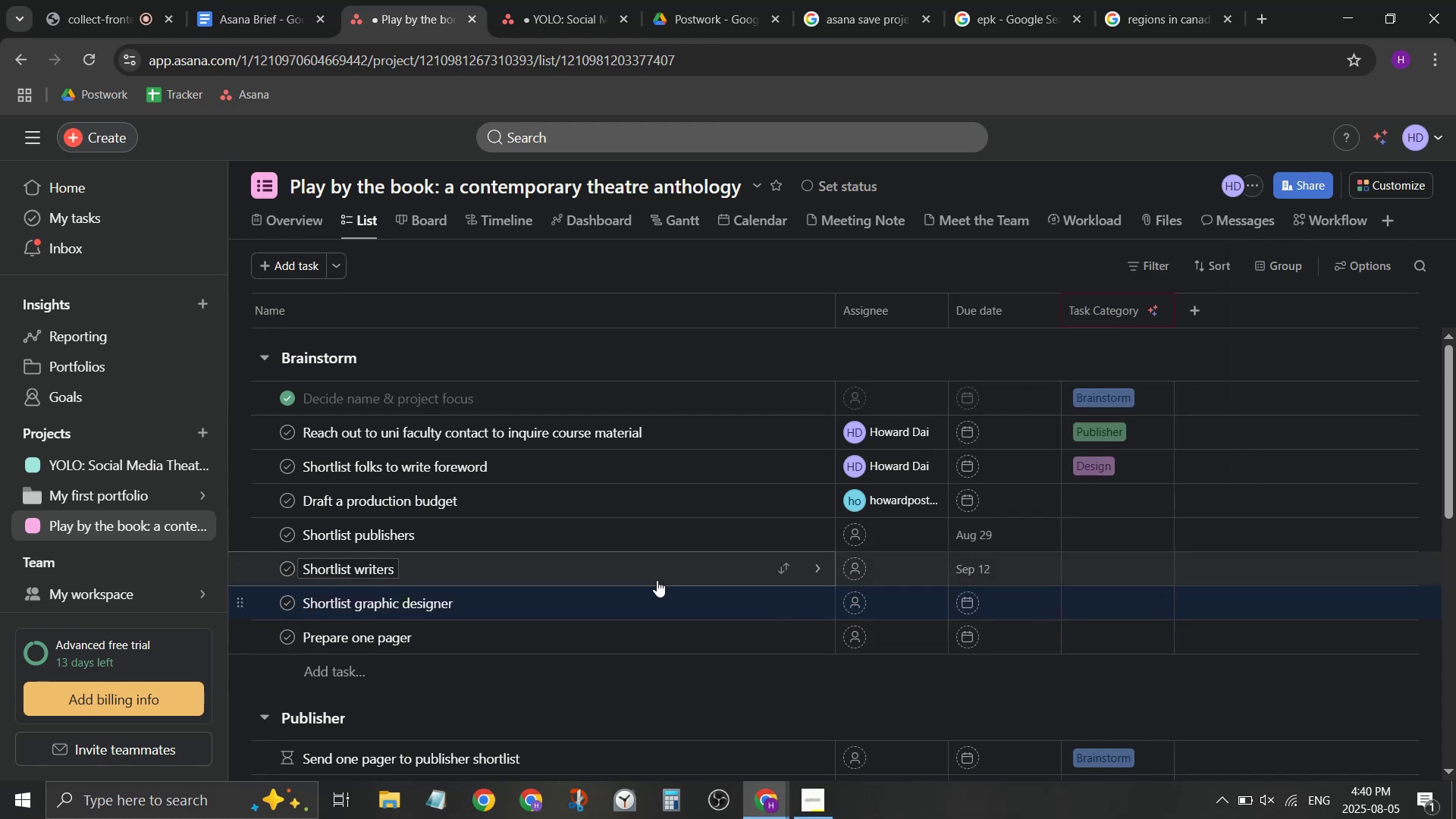 
left_click([650, 595])
 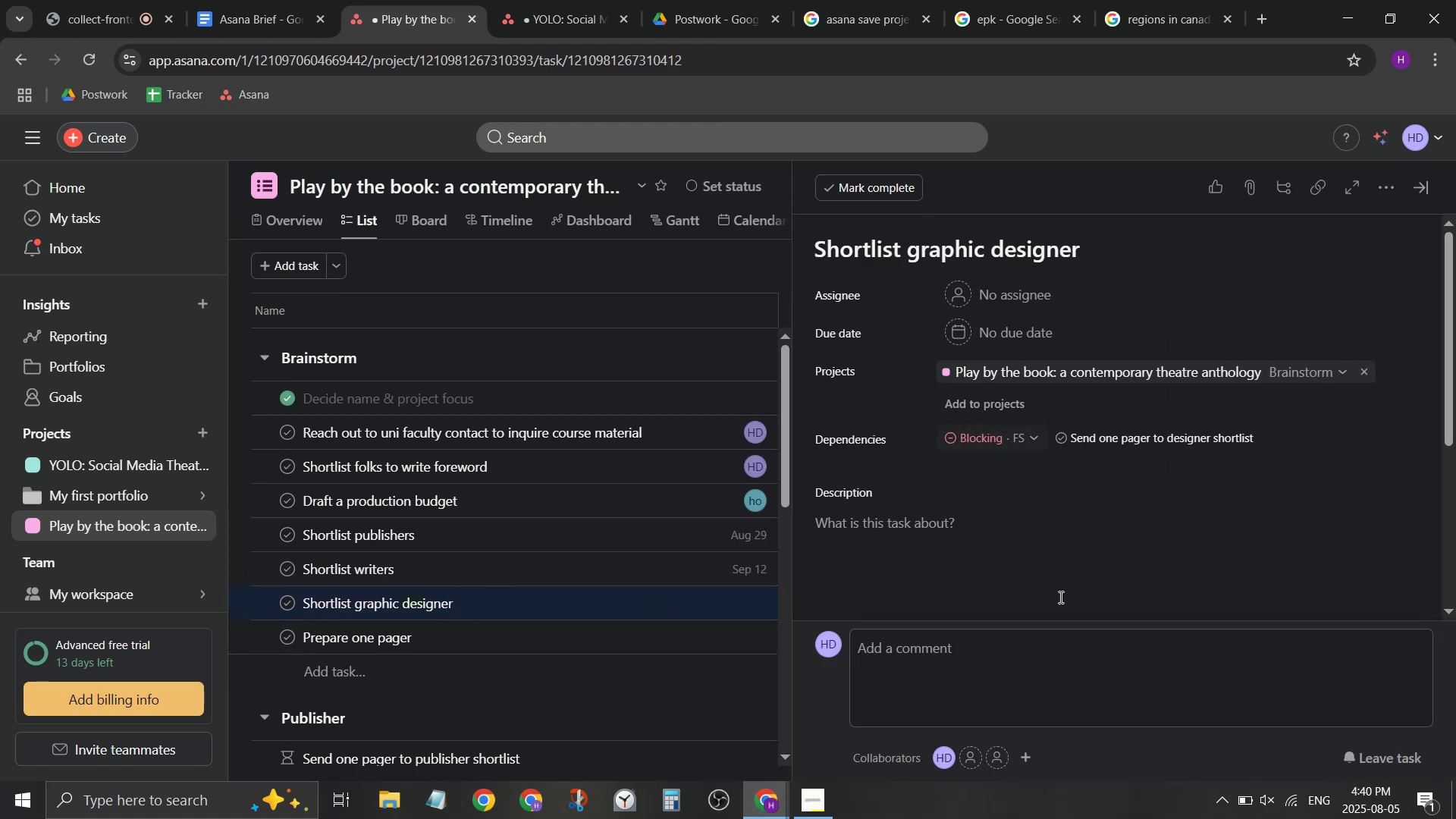 
left_click([974, 527])
 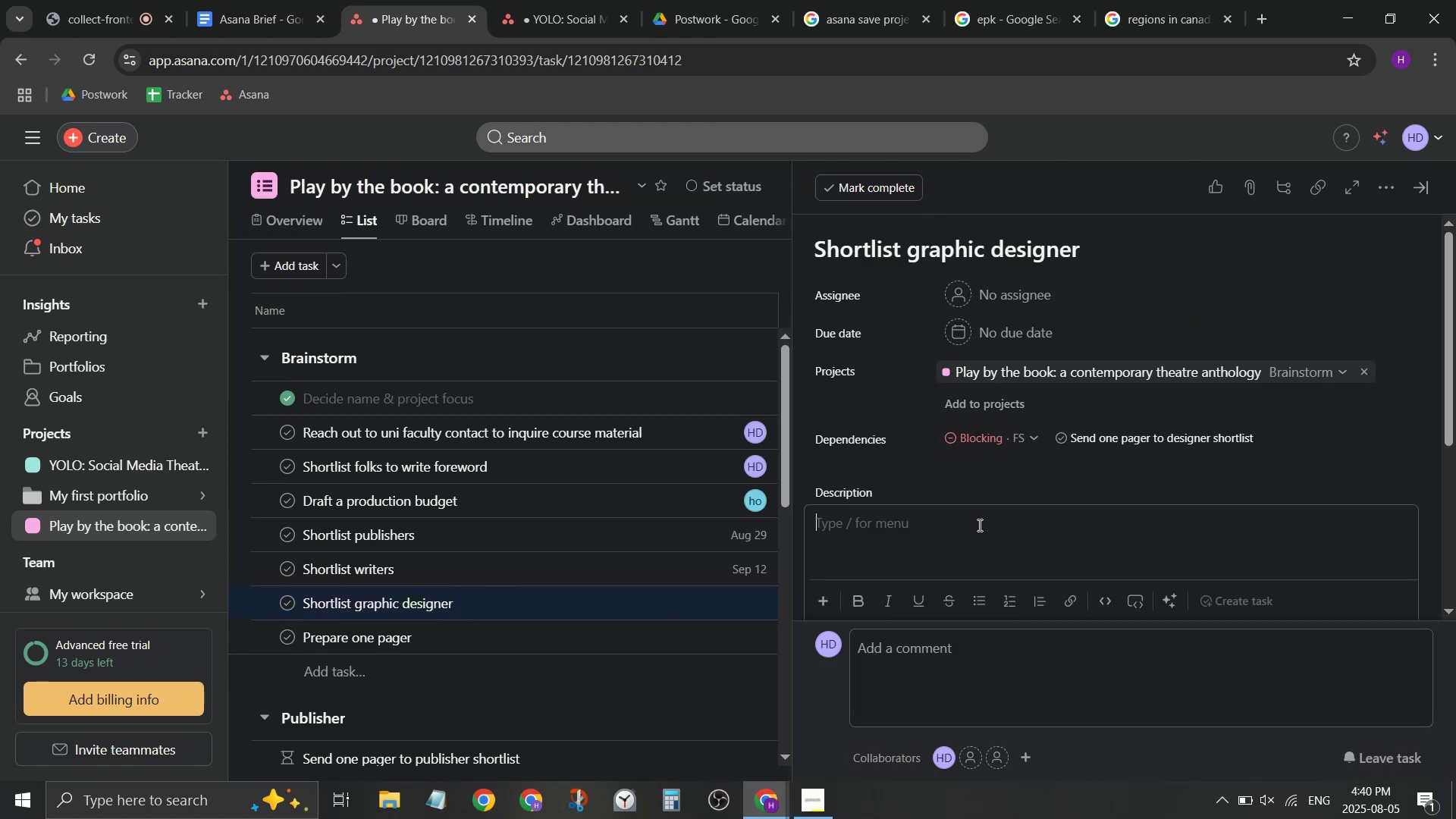 
type(We hired @howard)
 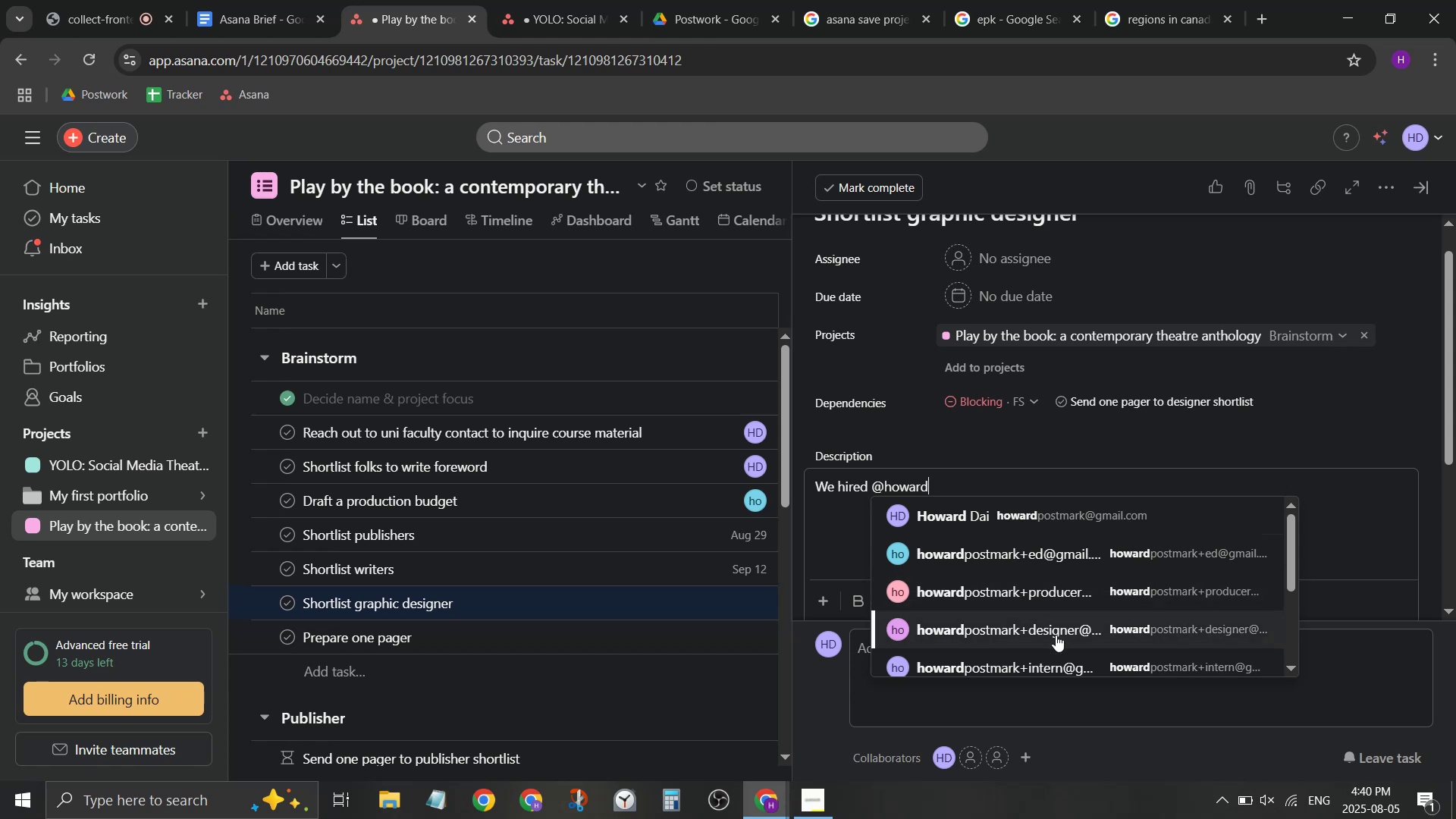 
left_click([1073, 640])
 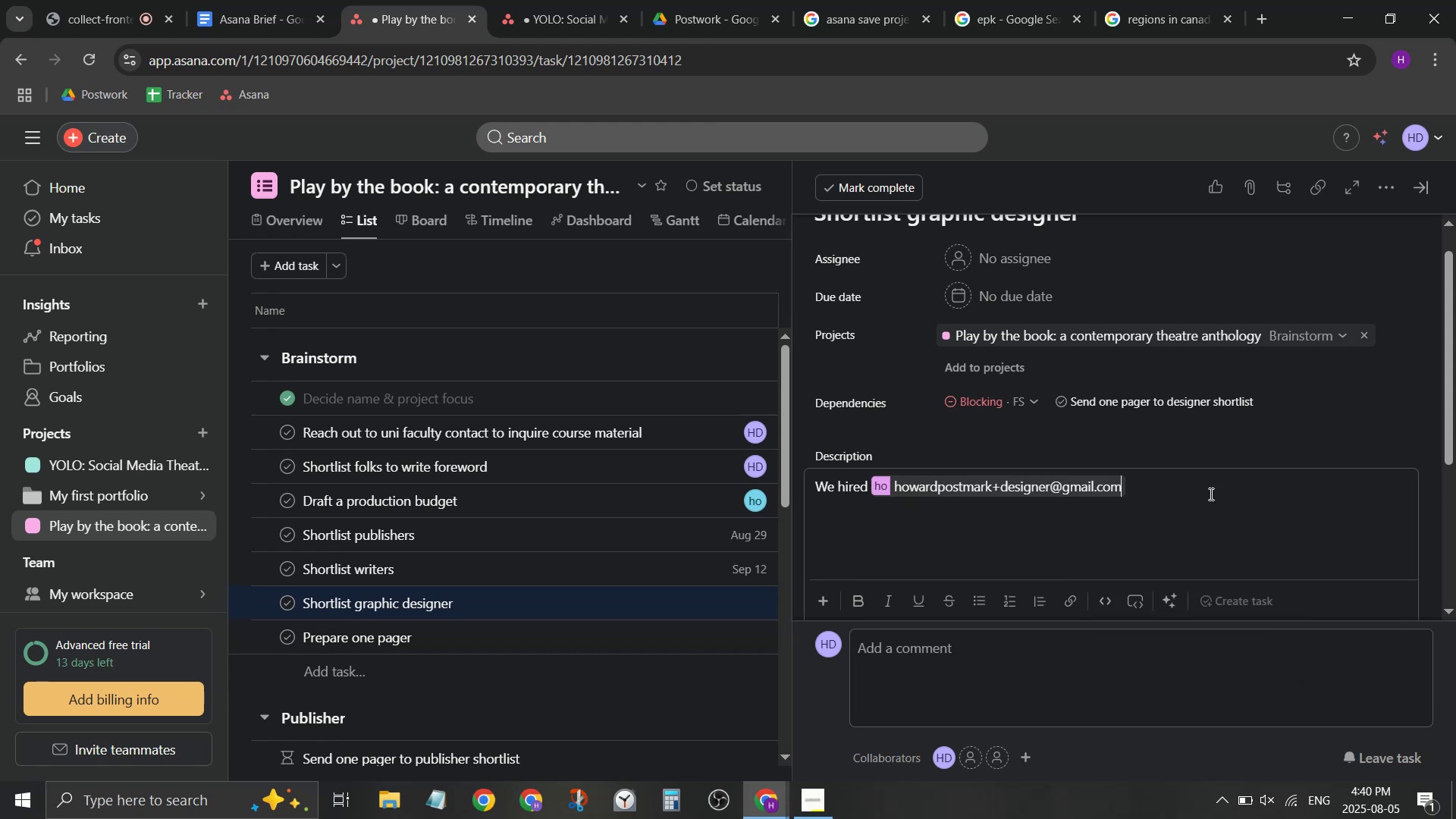 
scroll: coordinate [1232, 467], scroll_direction: down, amount: 3.0
 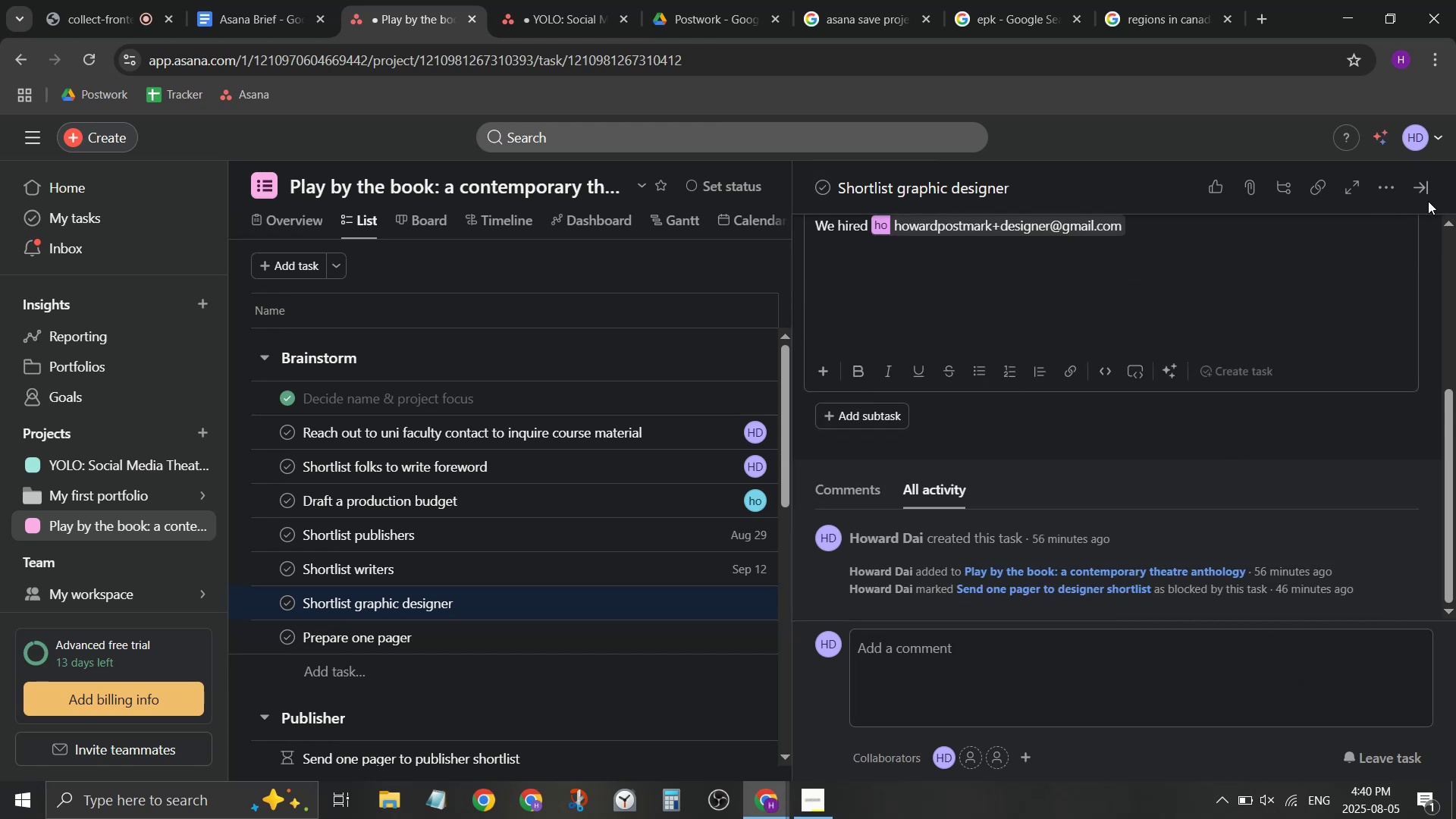 
left_click([1428, 190])
 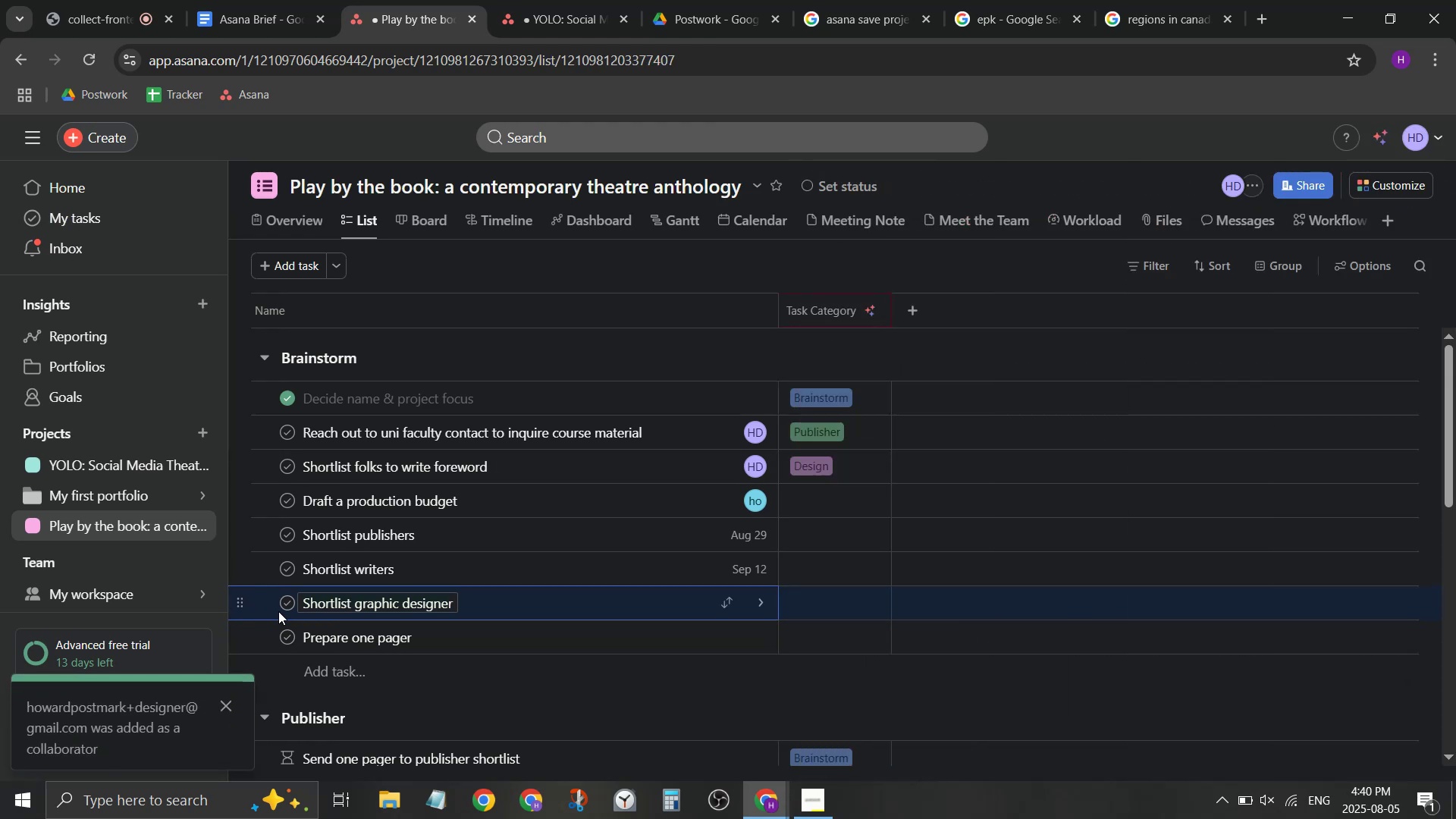 
left_click([297, 604])
 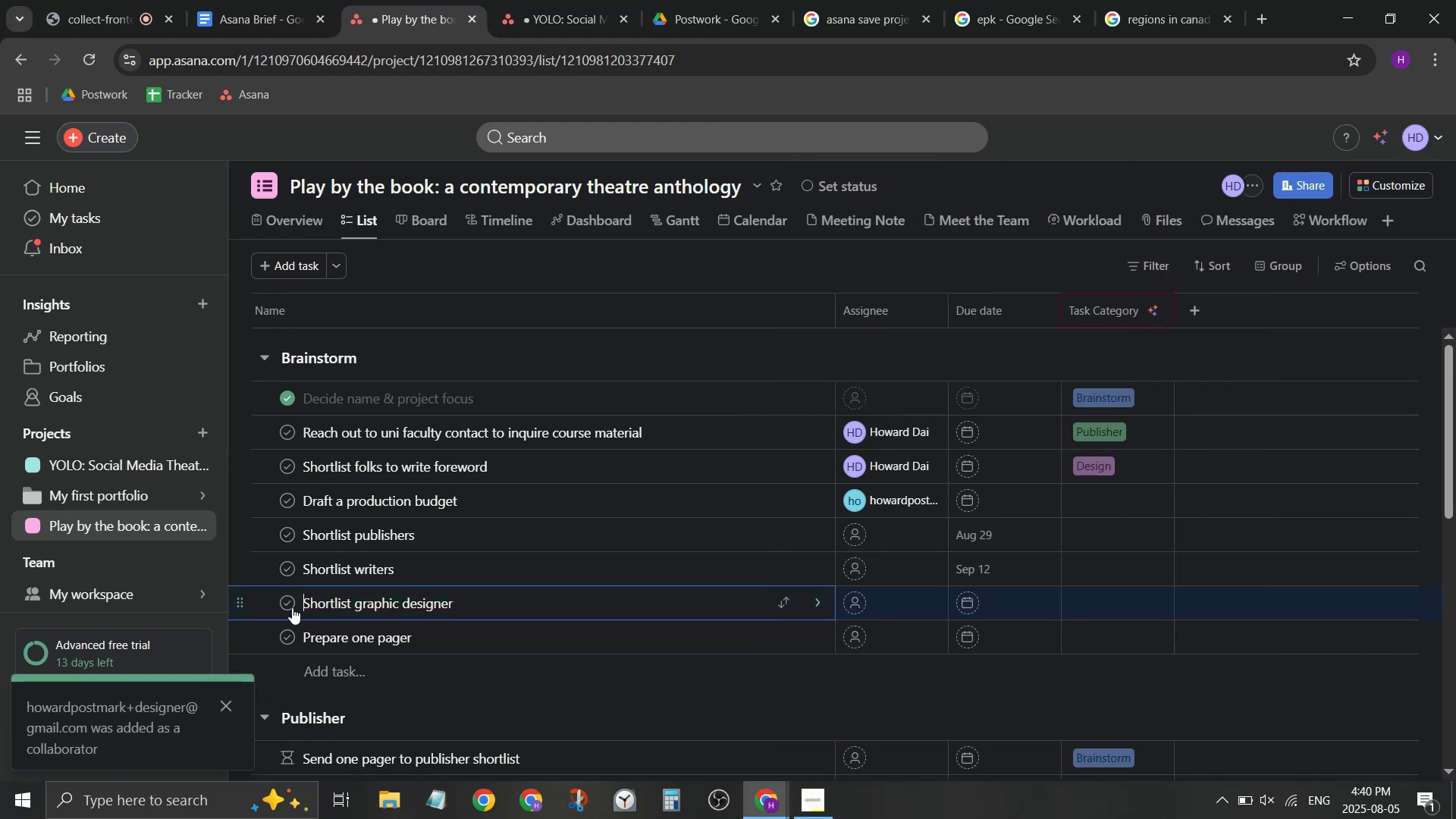 
left_click([291, 608])
 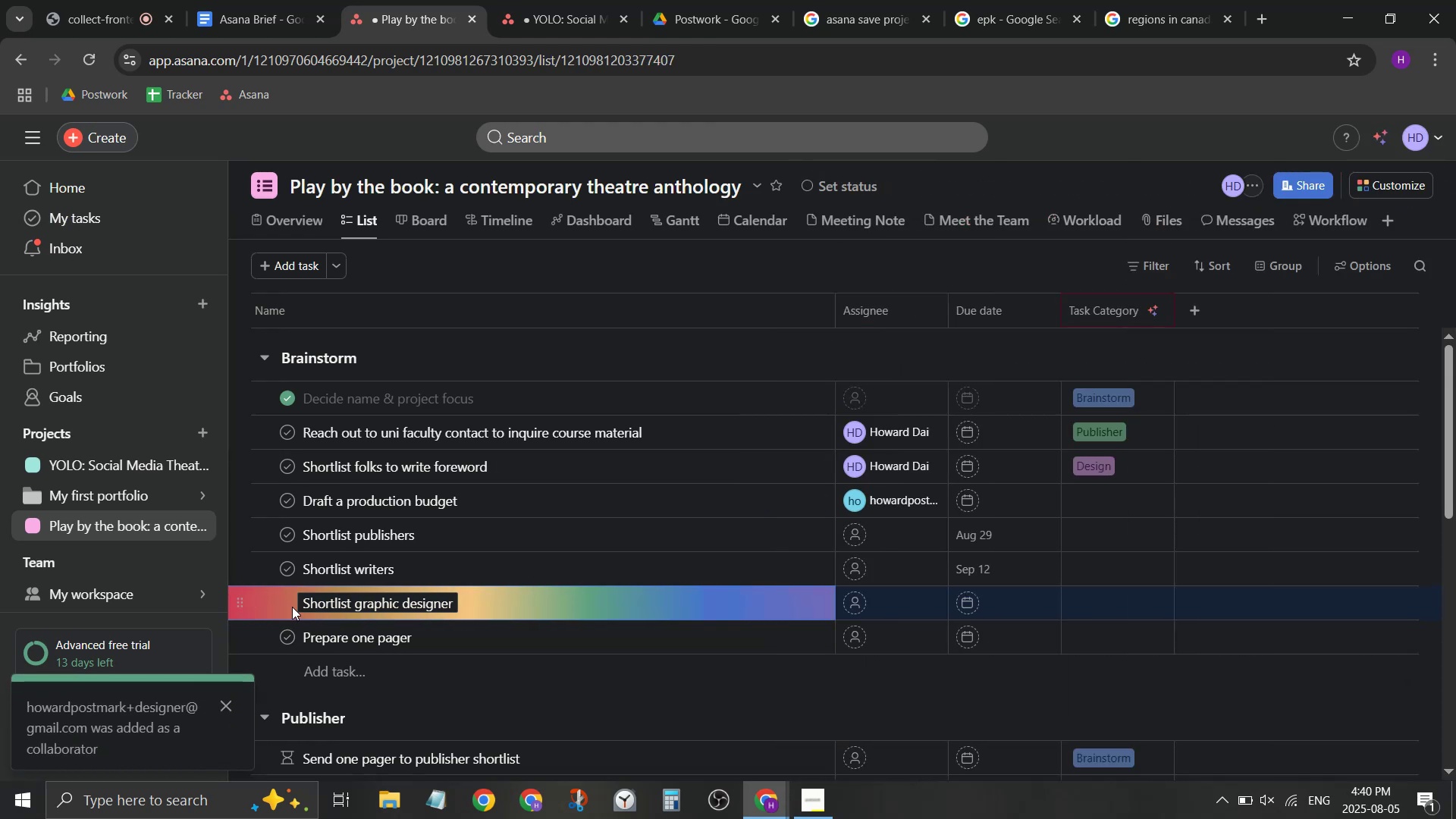 
scroll: coordinate [507, 582], scroll_direction: down, amount: 3.0
 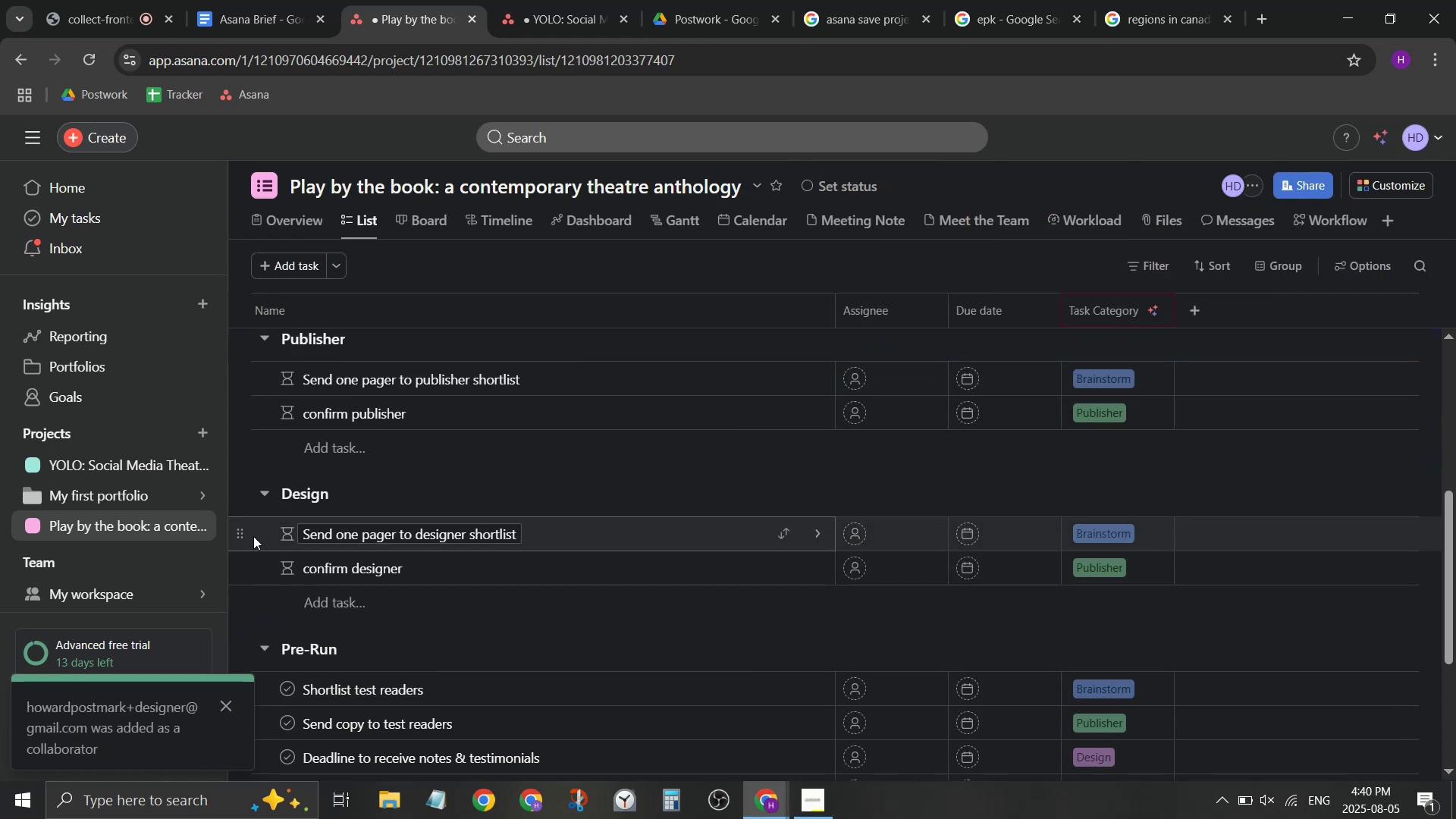 
left_click([611, 521])
 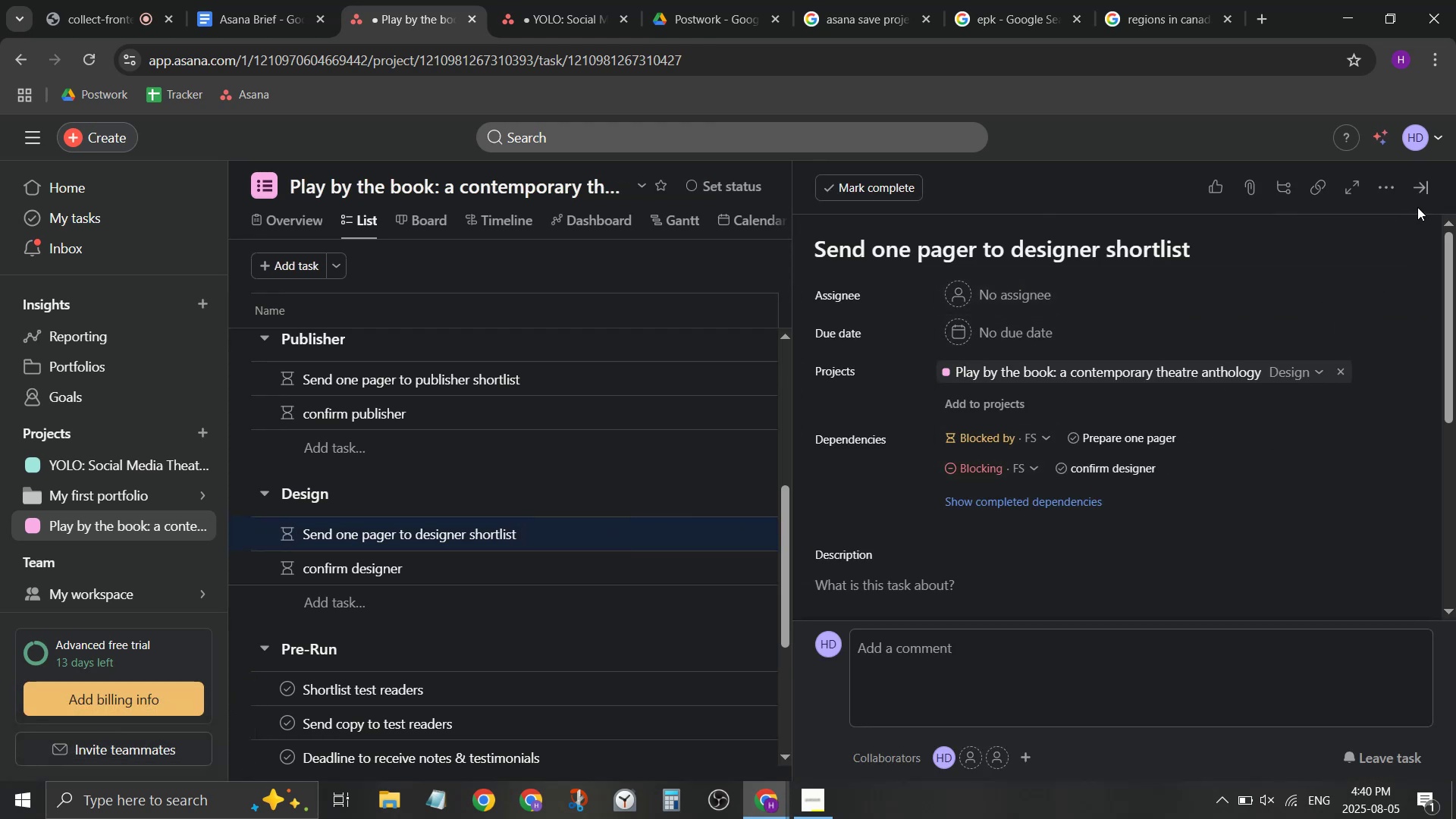 
wait(5.14)
 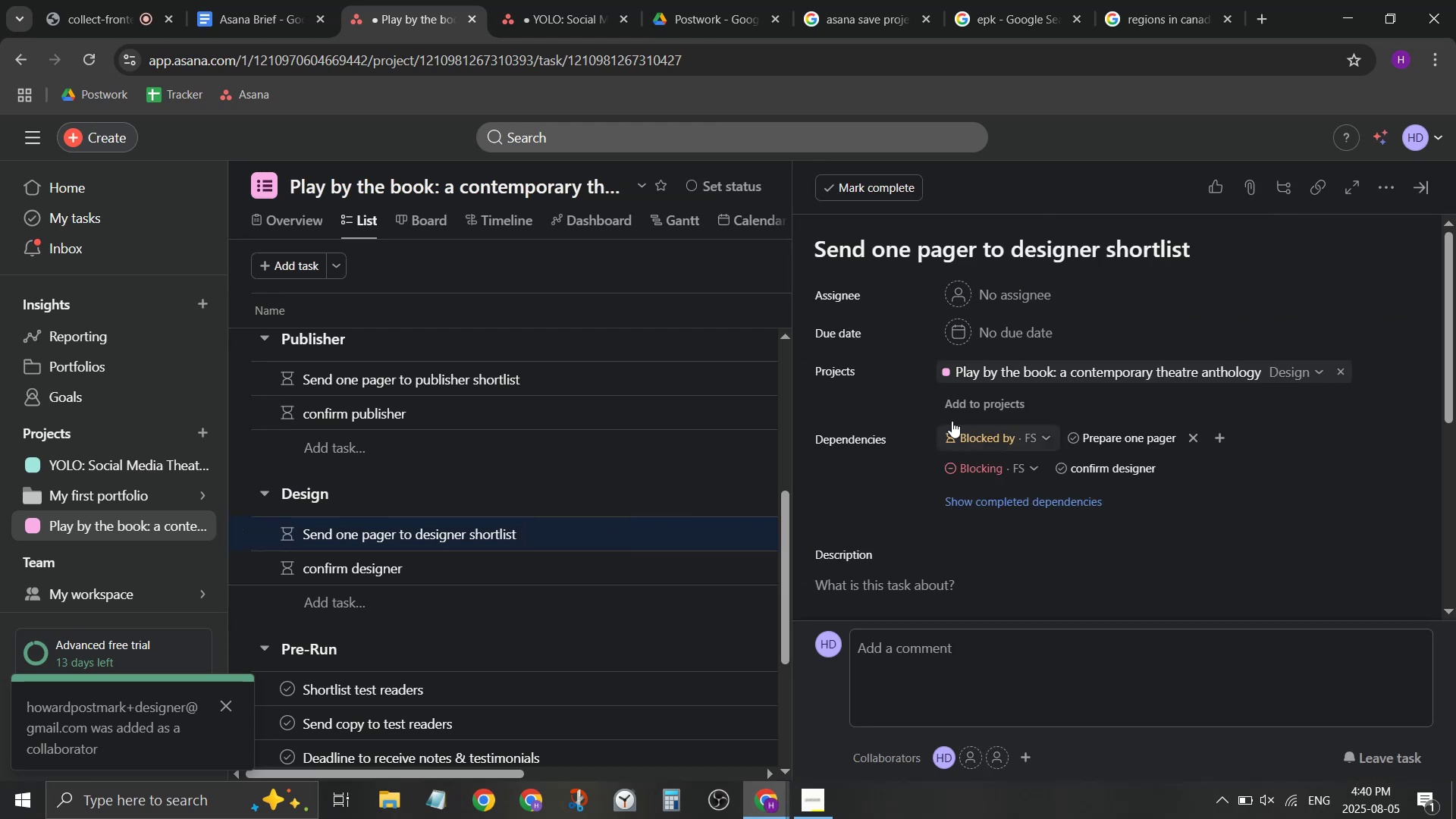 
left_click([1425, 188])
 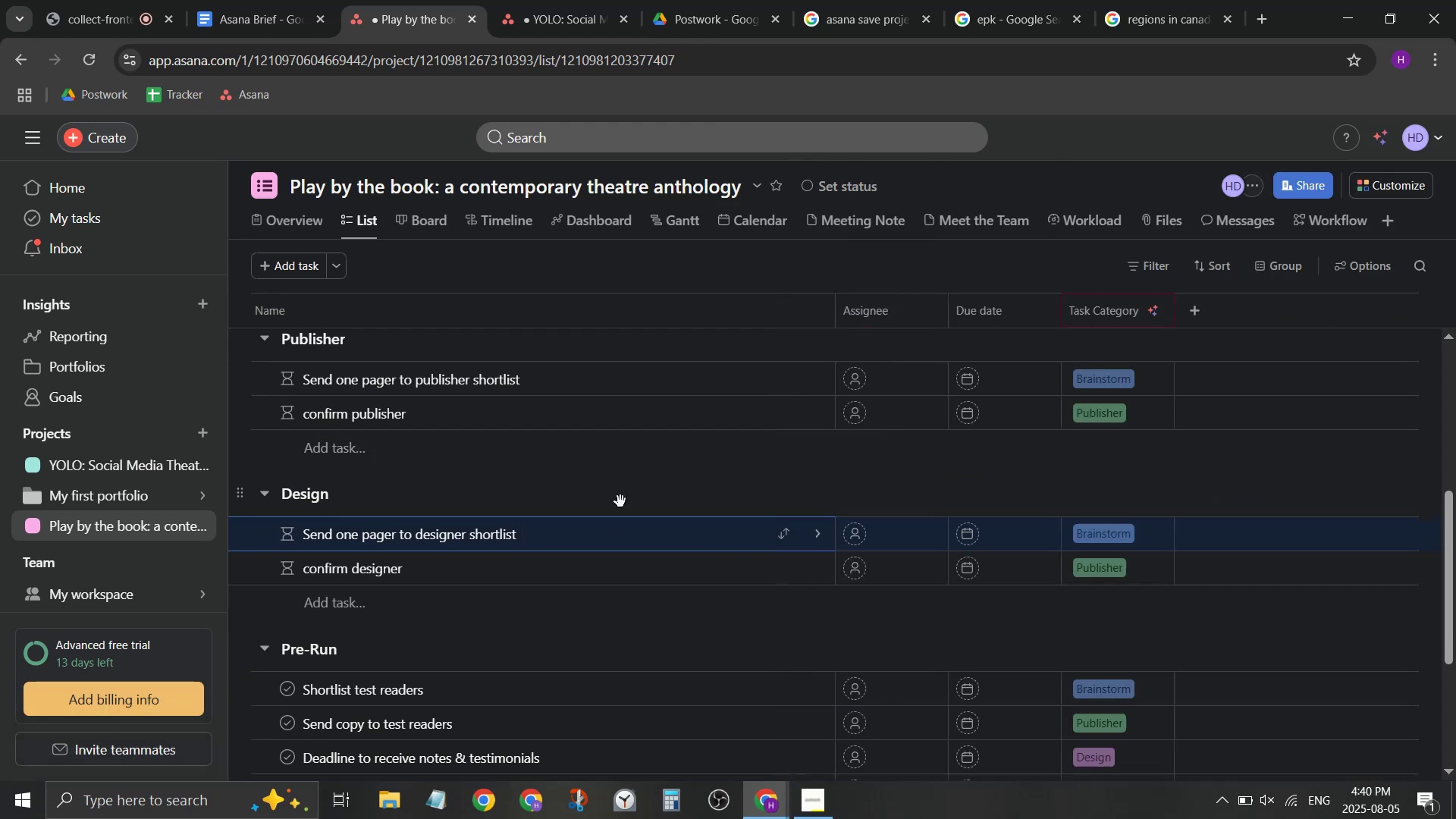 
left_click([616, 545])
 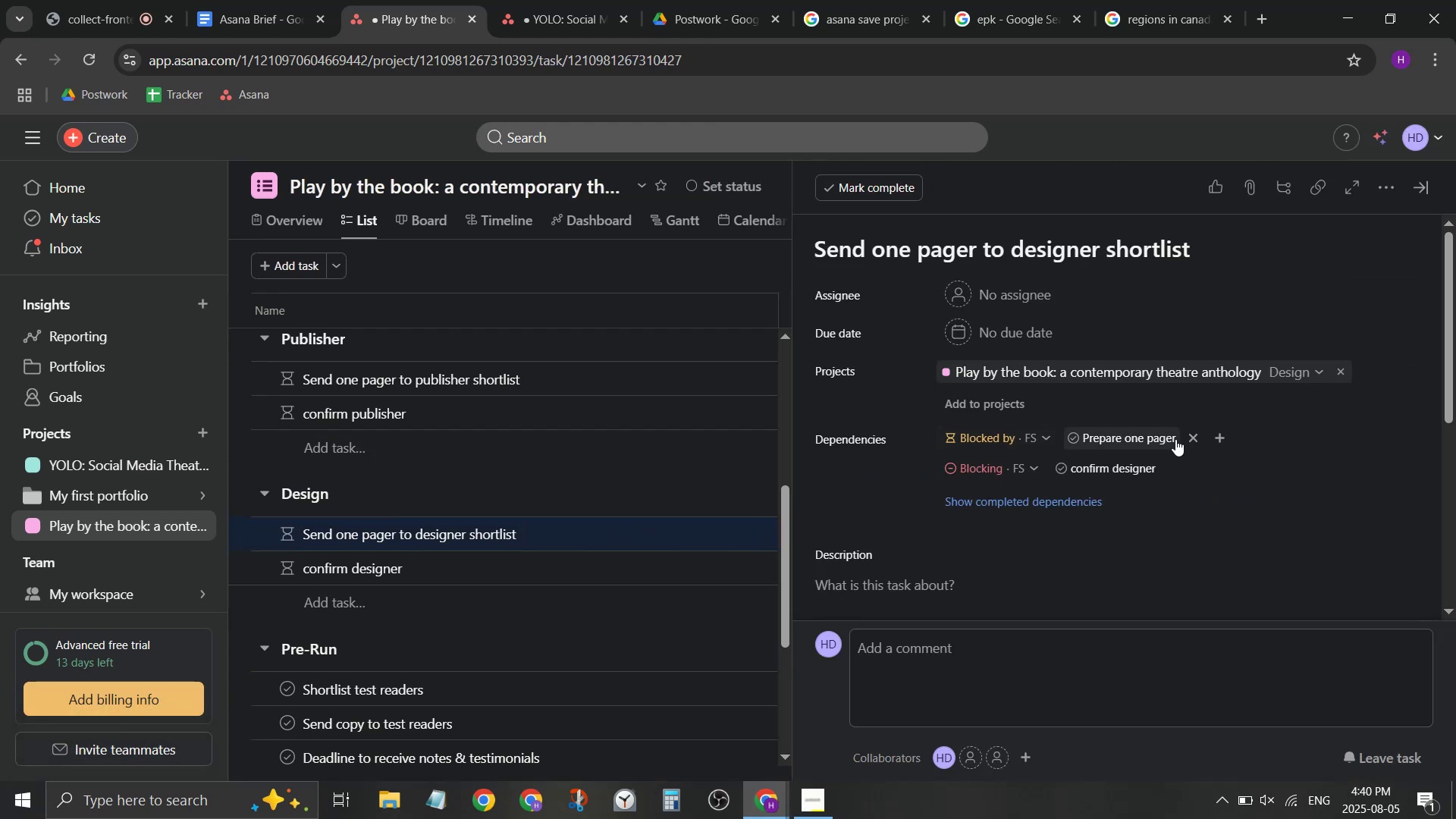 
left_click([1197, 435])
 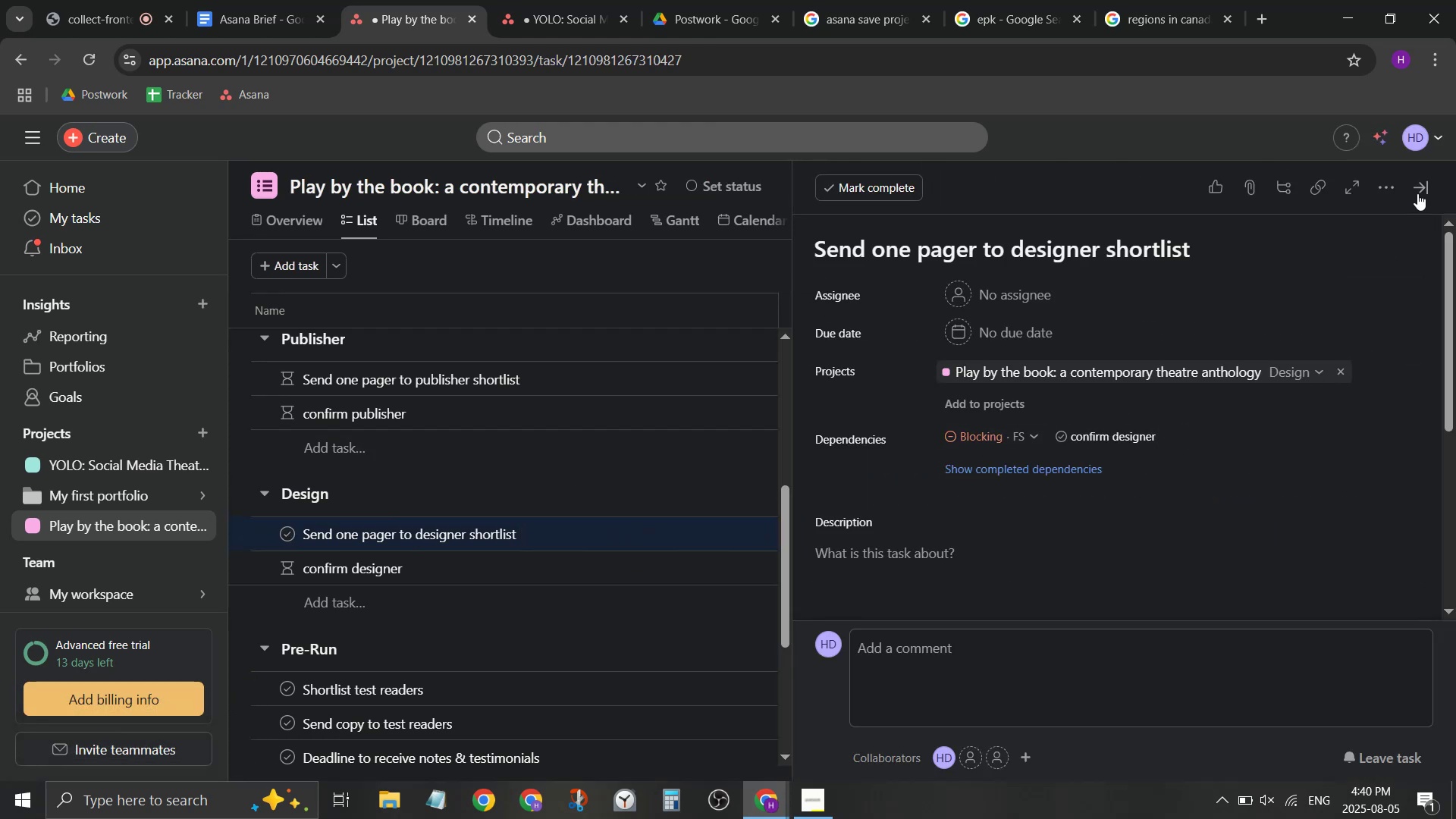 
left_click([1419, 187])
 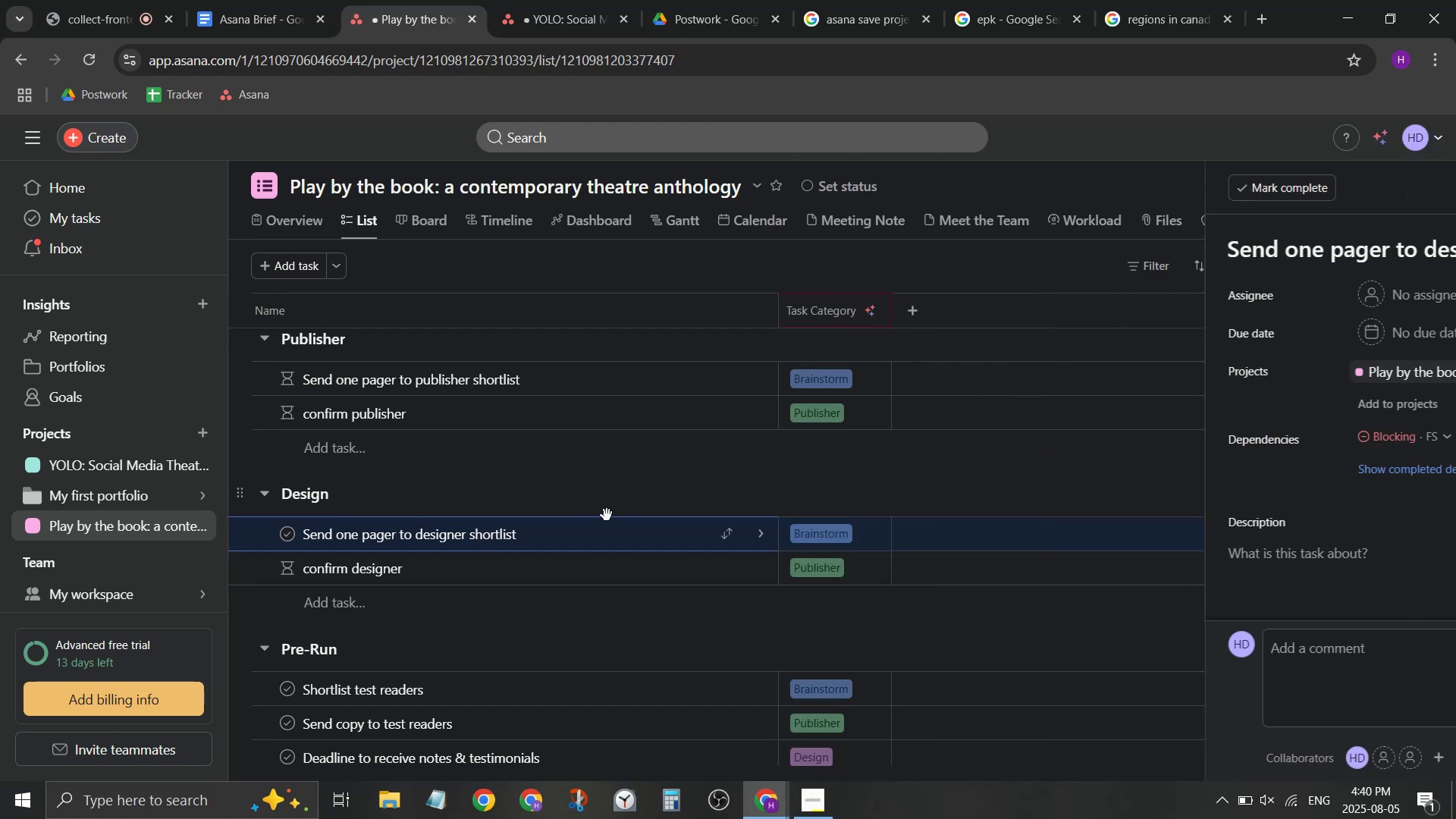 
scroll: coordinate [610, 527], scroll_direction: up, amount: 1.0
 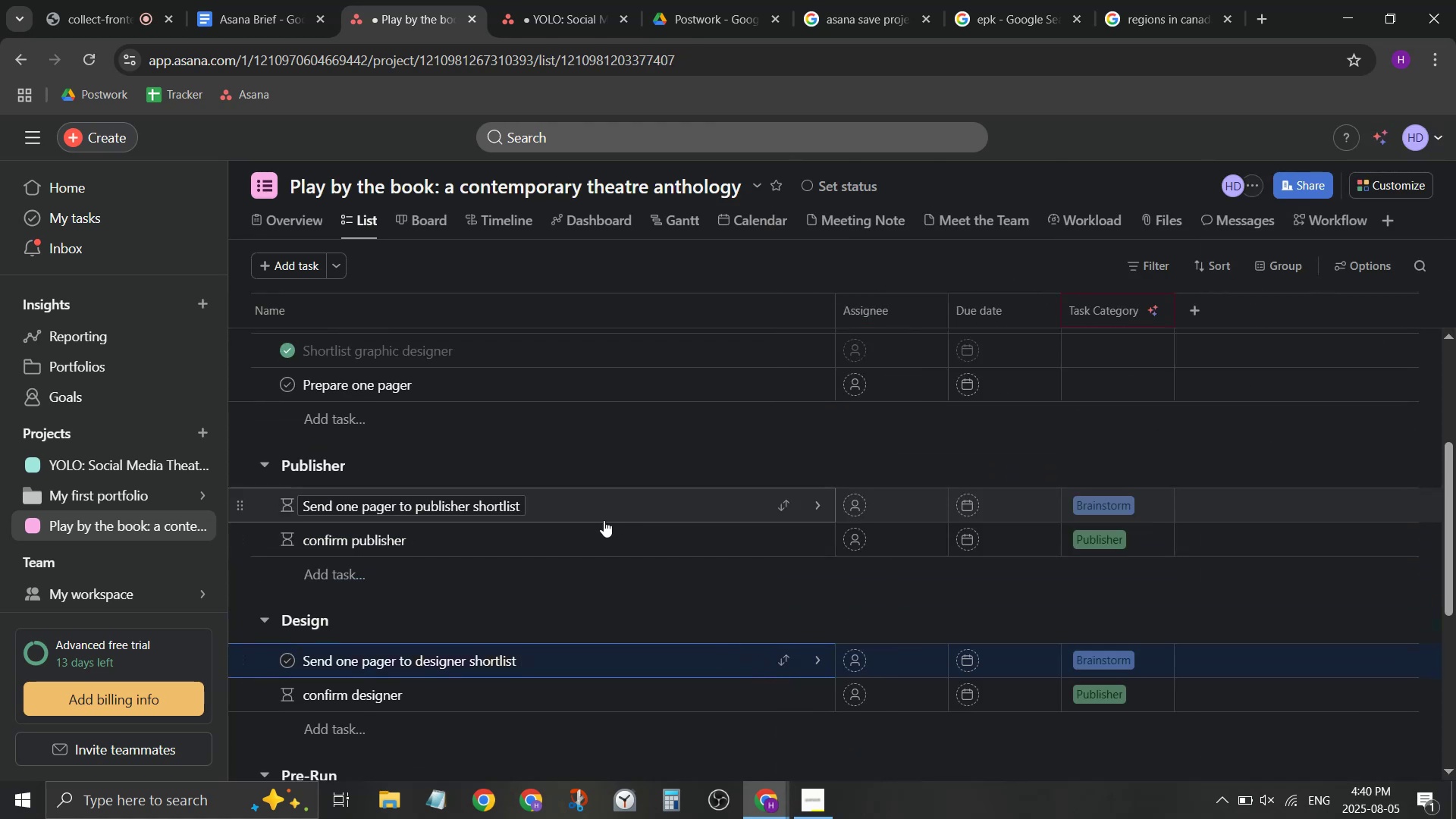 
scroll: coordinate [588, 529], scroll_direction: down, amount: 1.0
 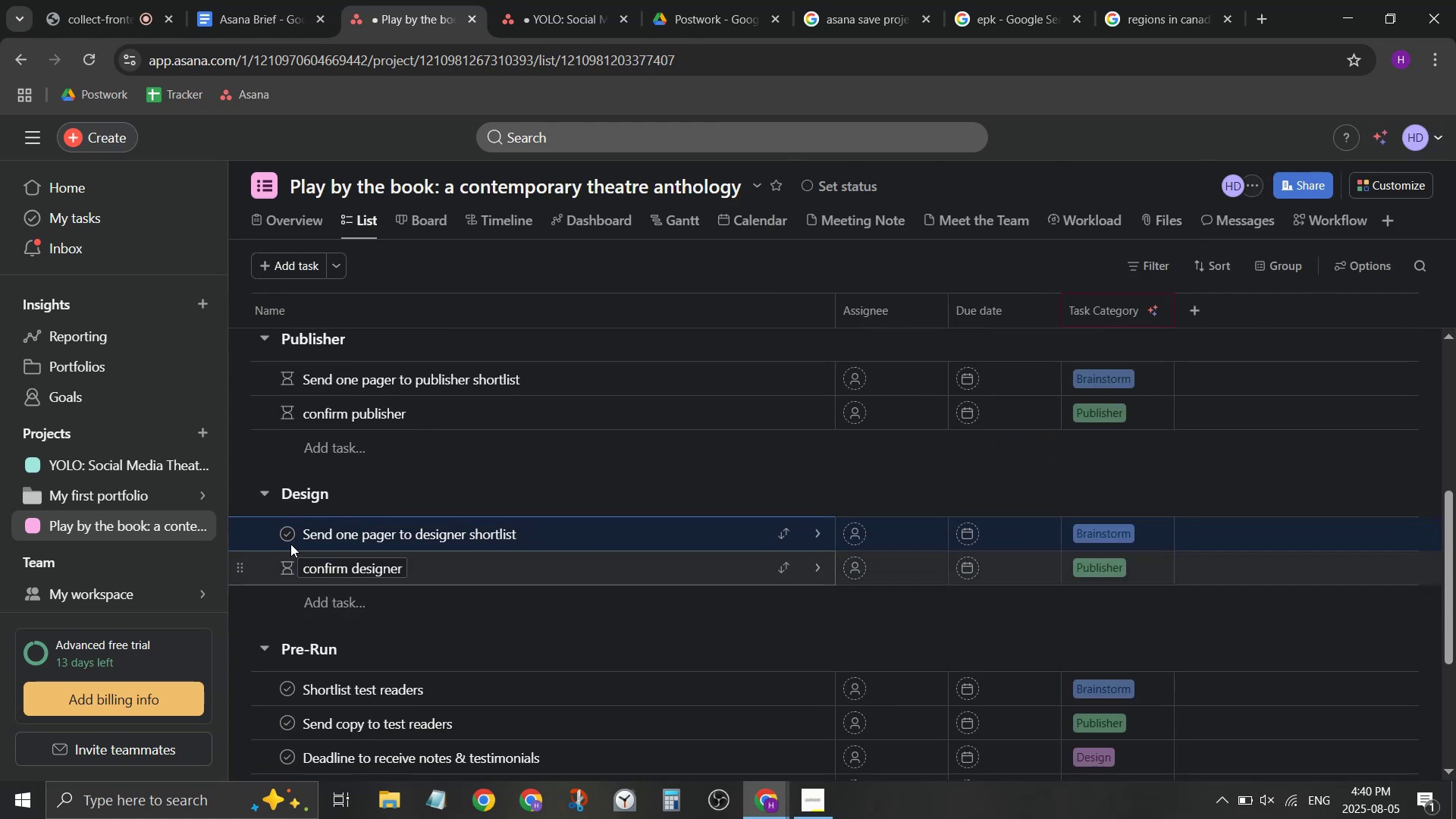 
left_click([287, 535])
 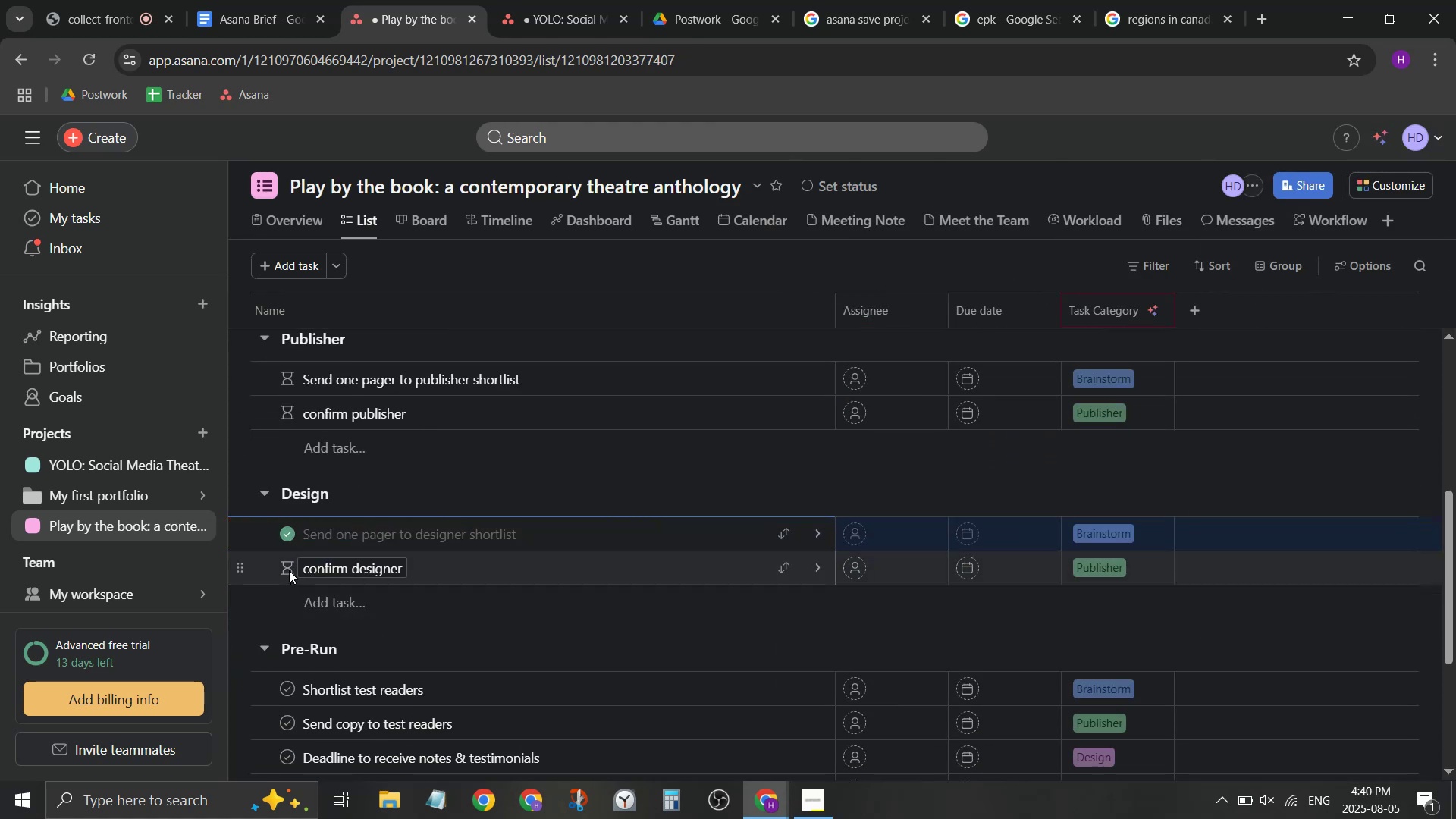 
left_click([469, 573])
 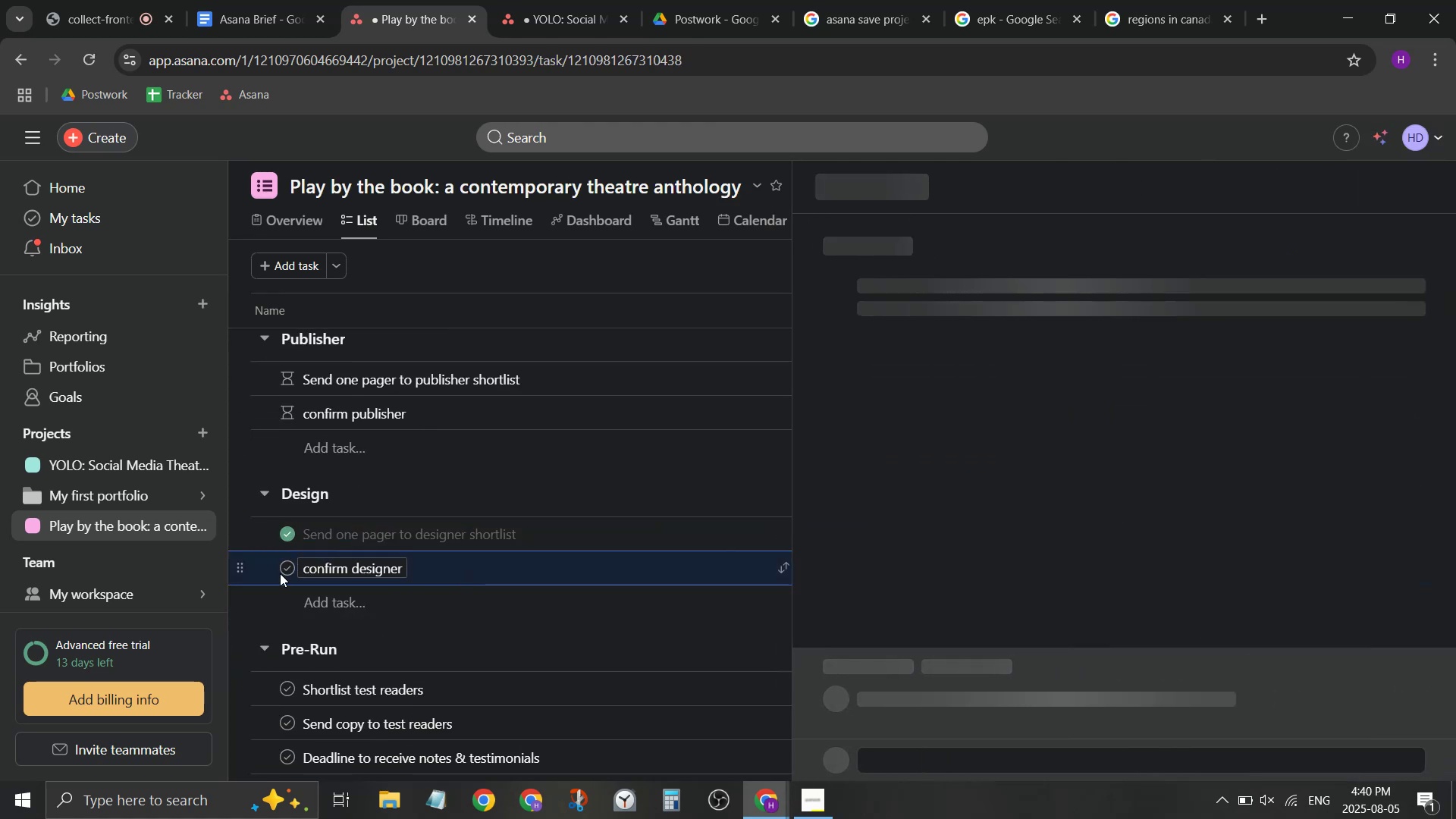 
left_click([285, 570])
 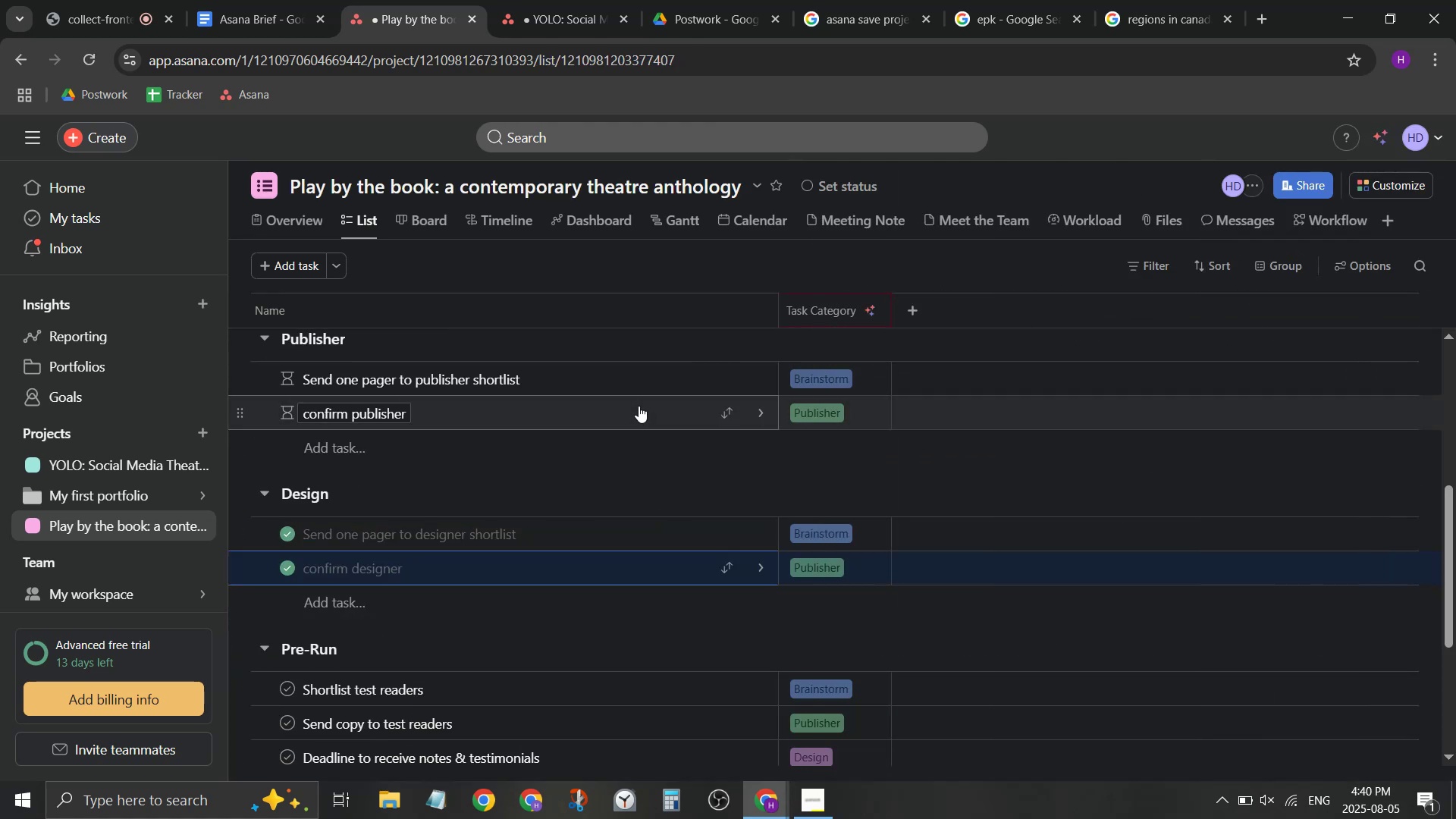 
scroll: coordinate [589, 471], scroll_direction: up, amount: 2.0
 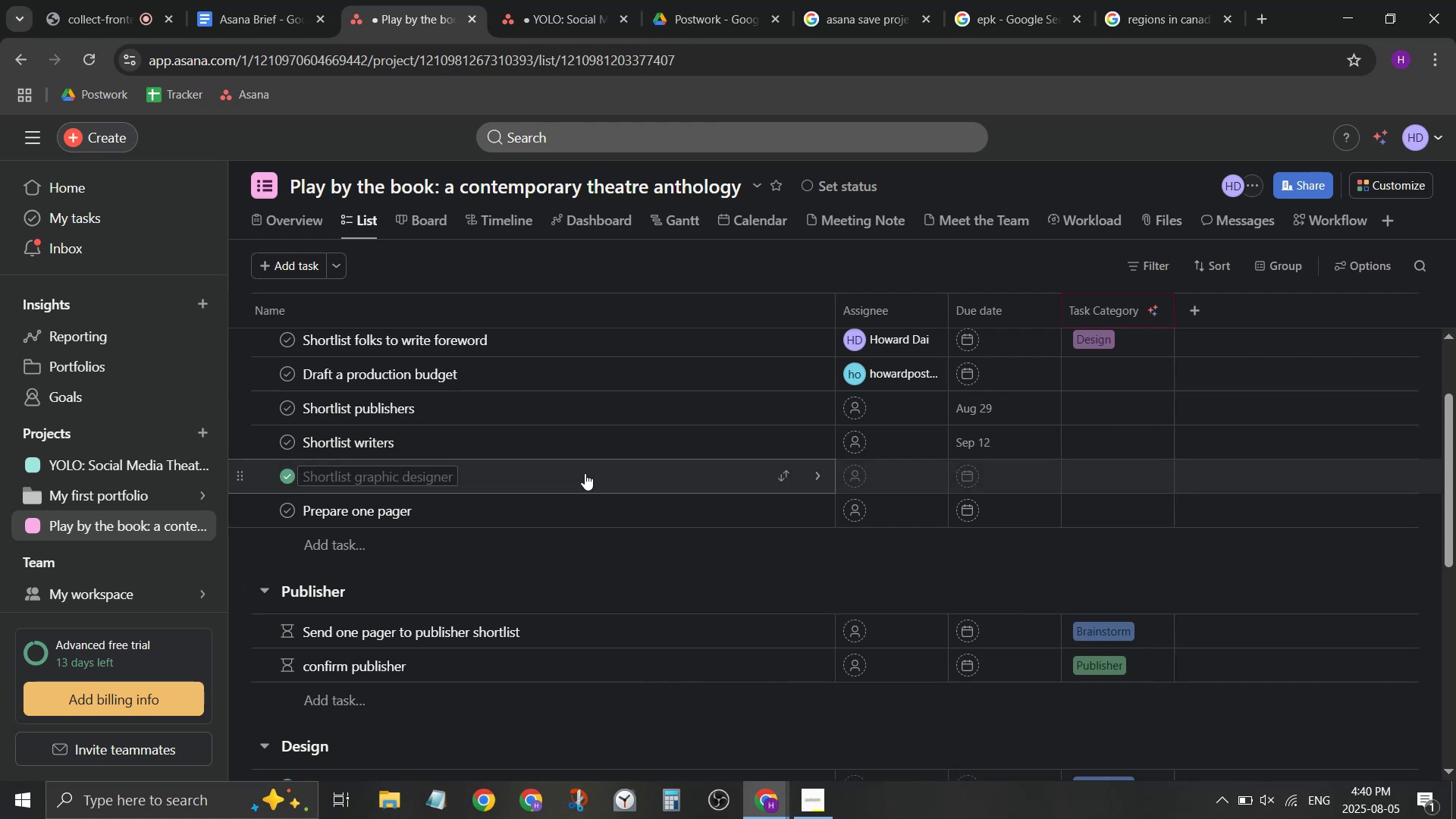 
scroll: coordinate [585, 472], scroll_direction: down, amount: 3.0
 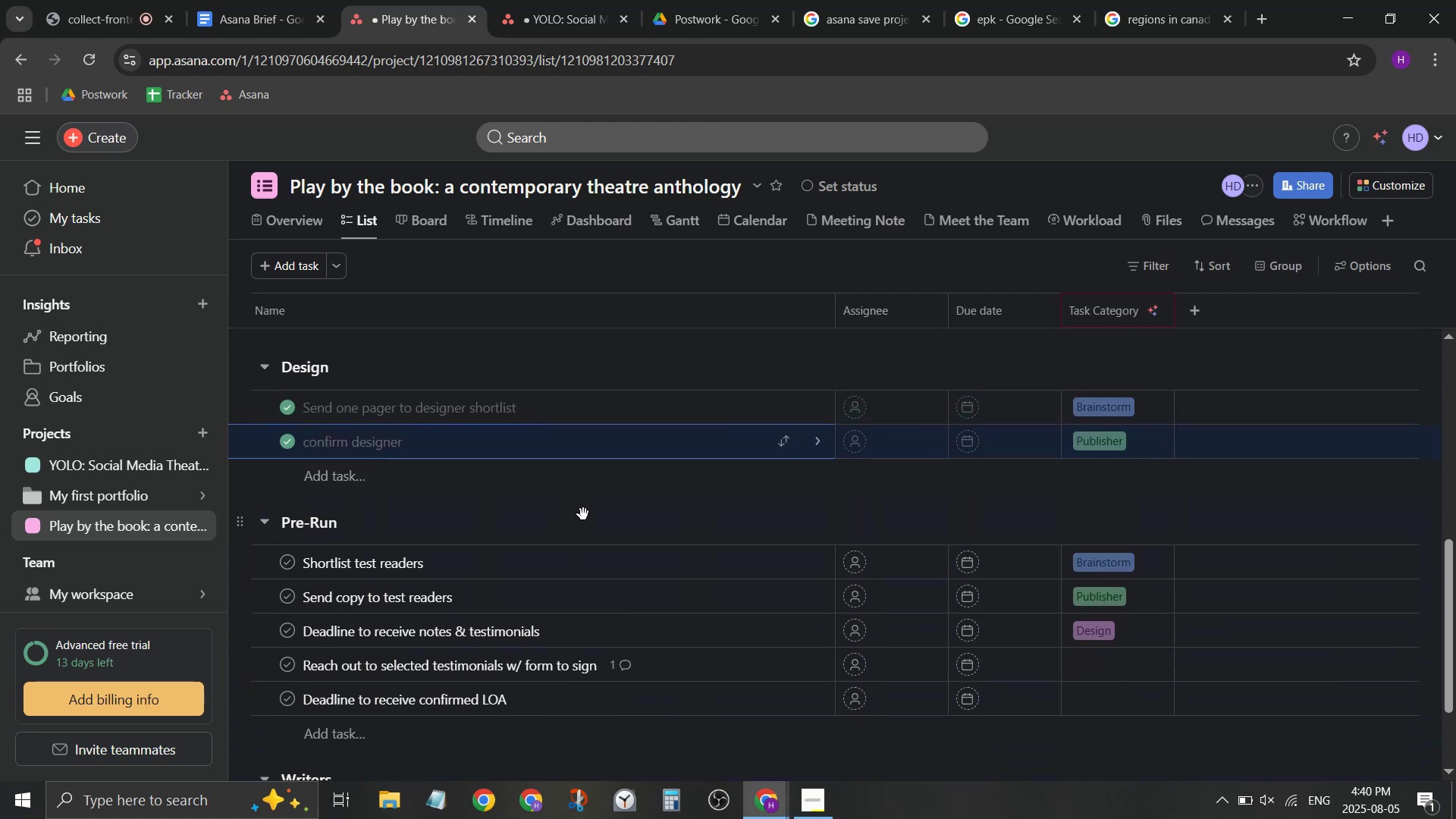 
scroll: coordinate [585, 439], scroll_direction: up, amount: 4.0
 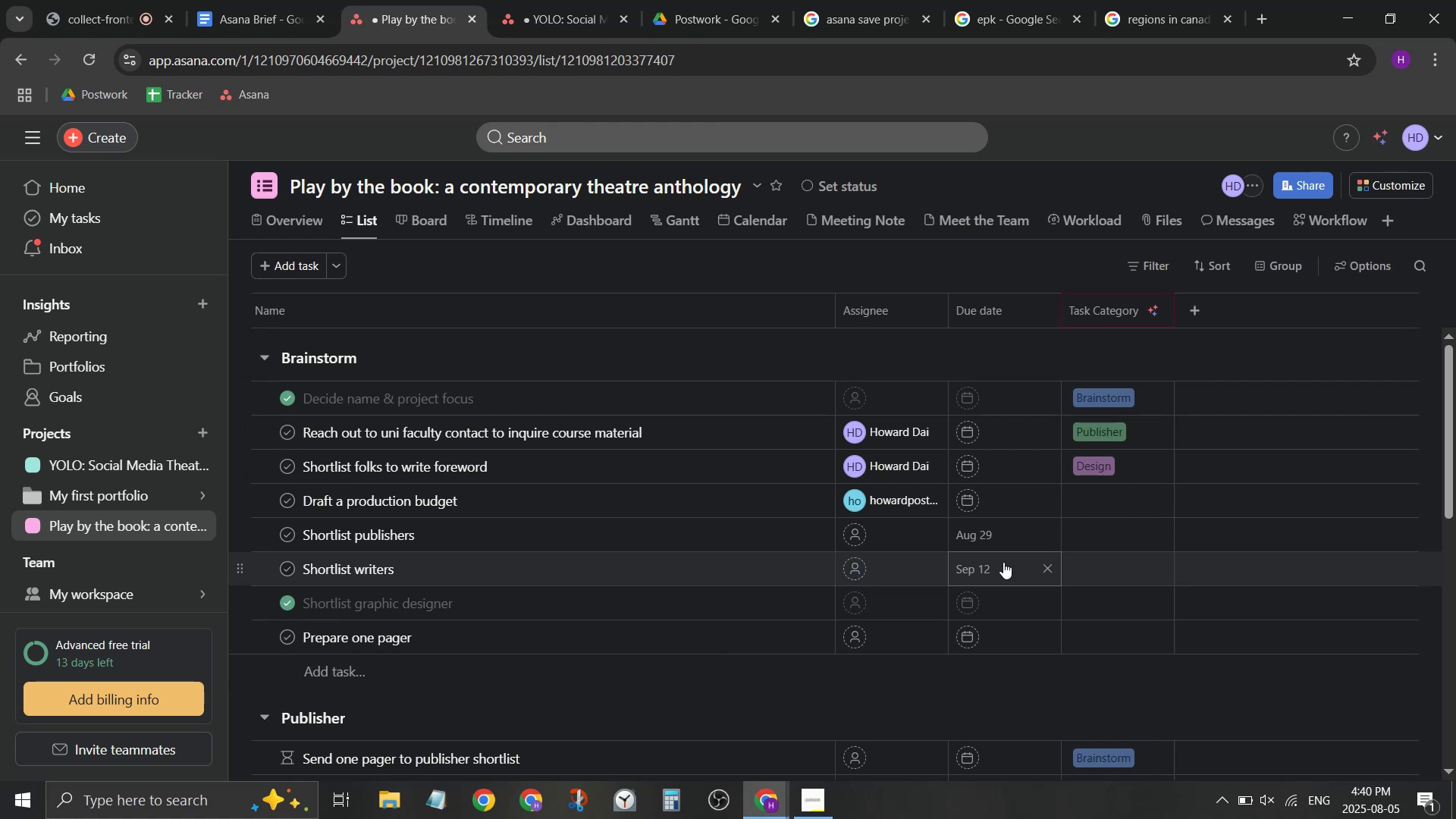 
scroll: coordinate [553, 564], scroll_direction: down, amount: 4.0
 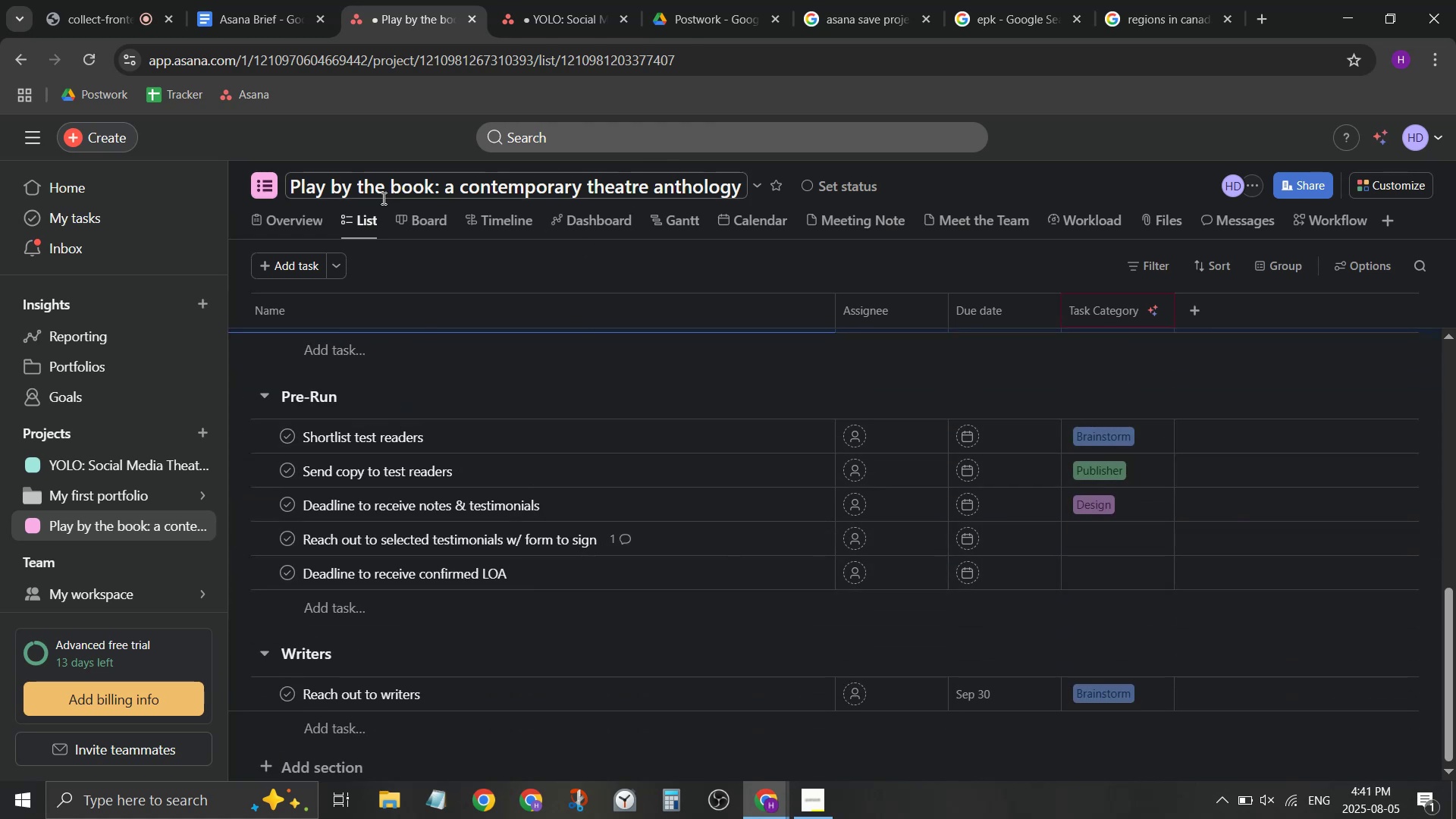 
double_click([133, 253])
 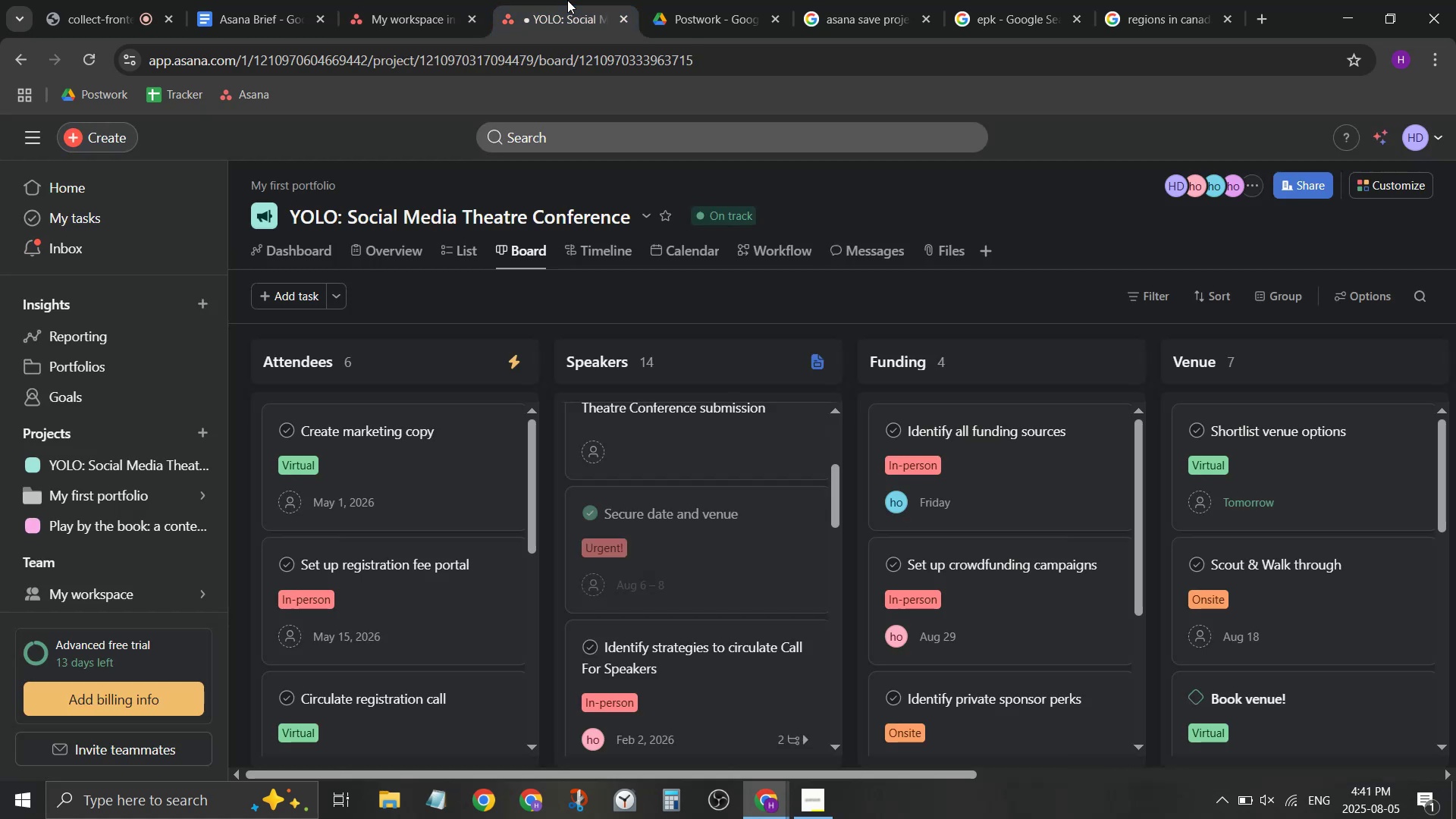 
middle_click([567, 0])
 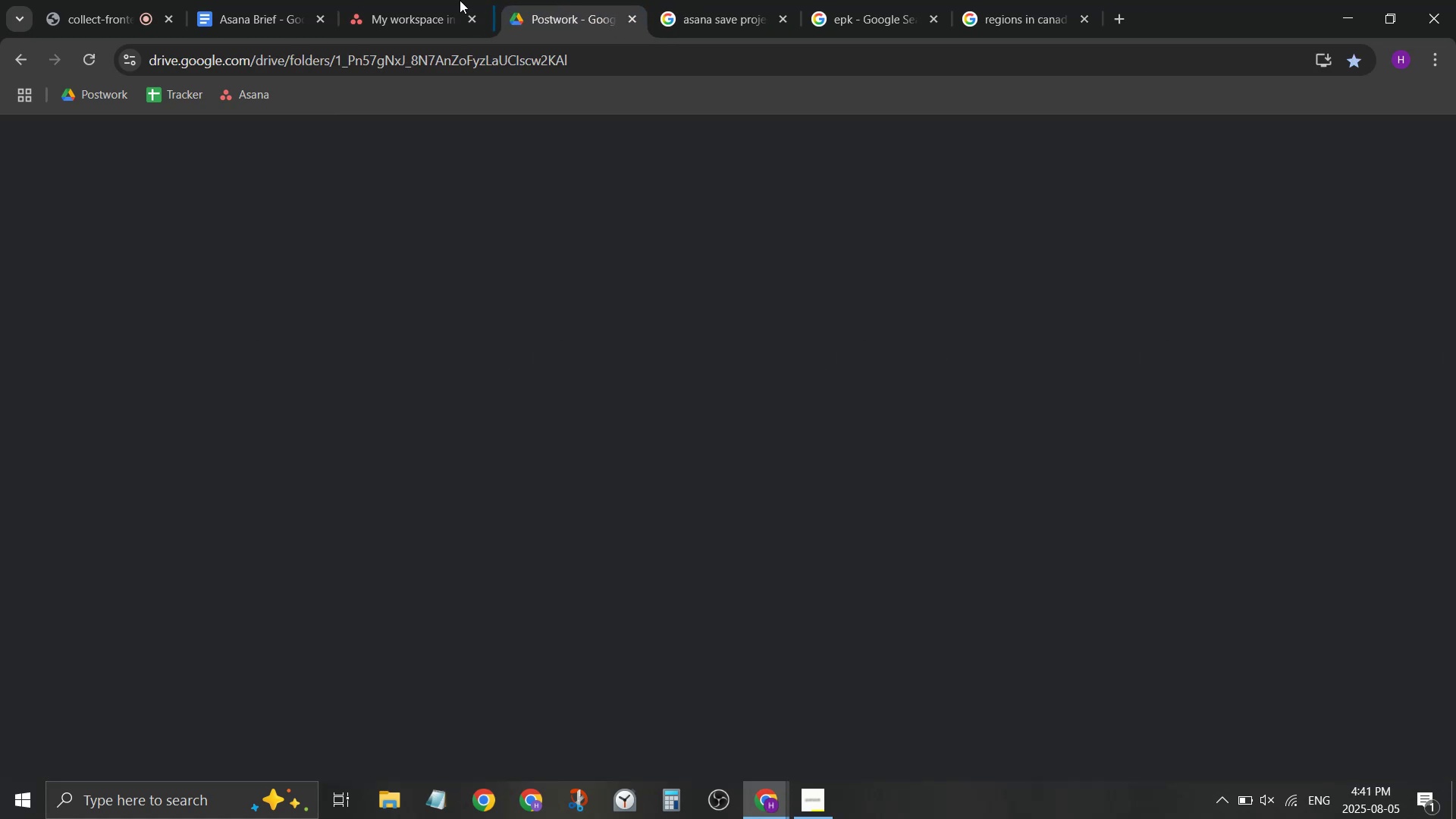 
left_click([455, 0])
 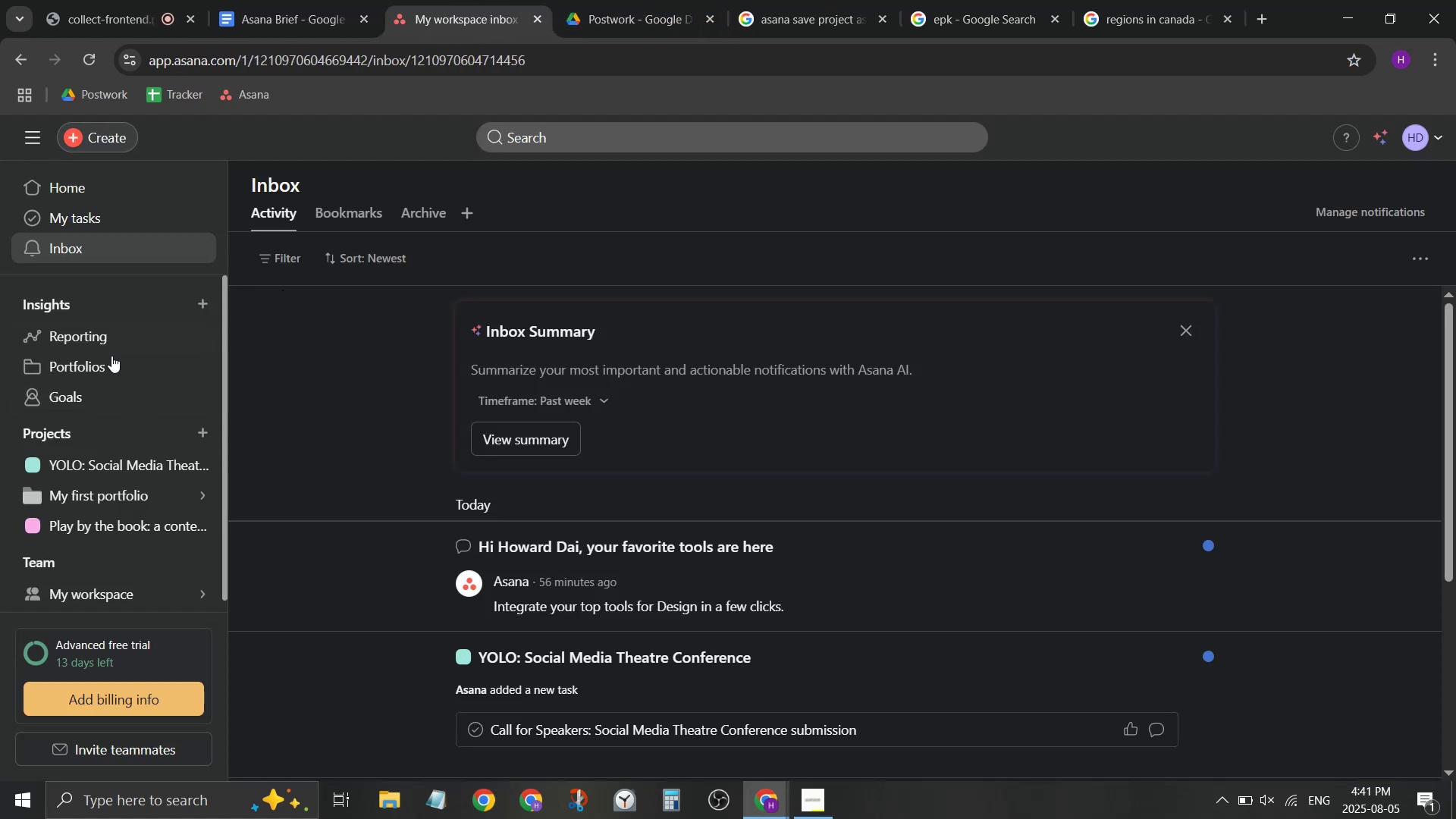 
left_click([94, 527])
 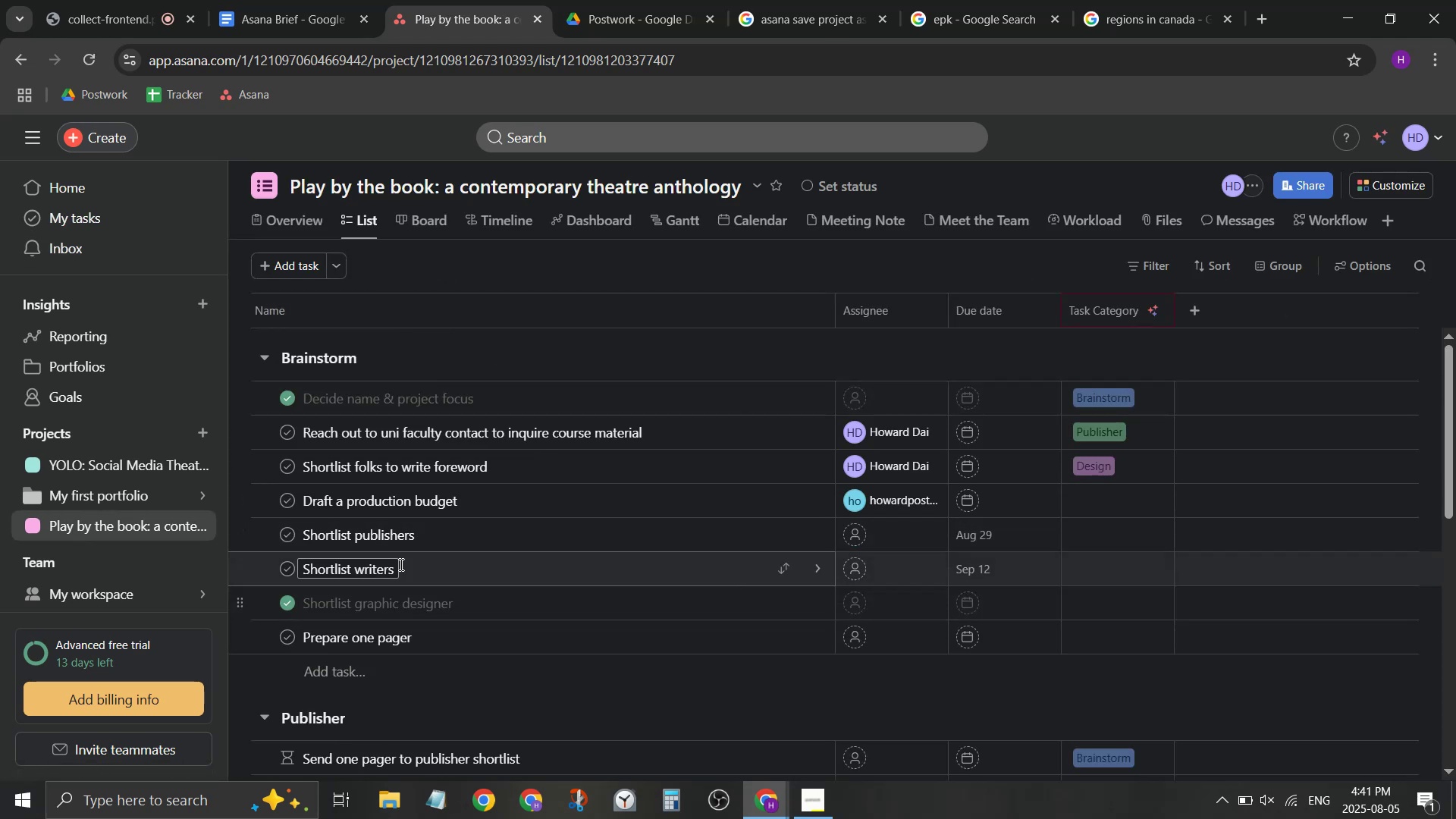 
wait(6.24)
 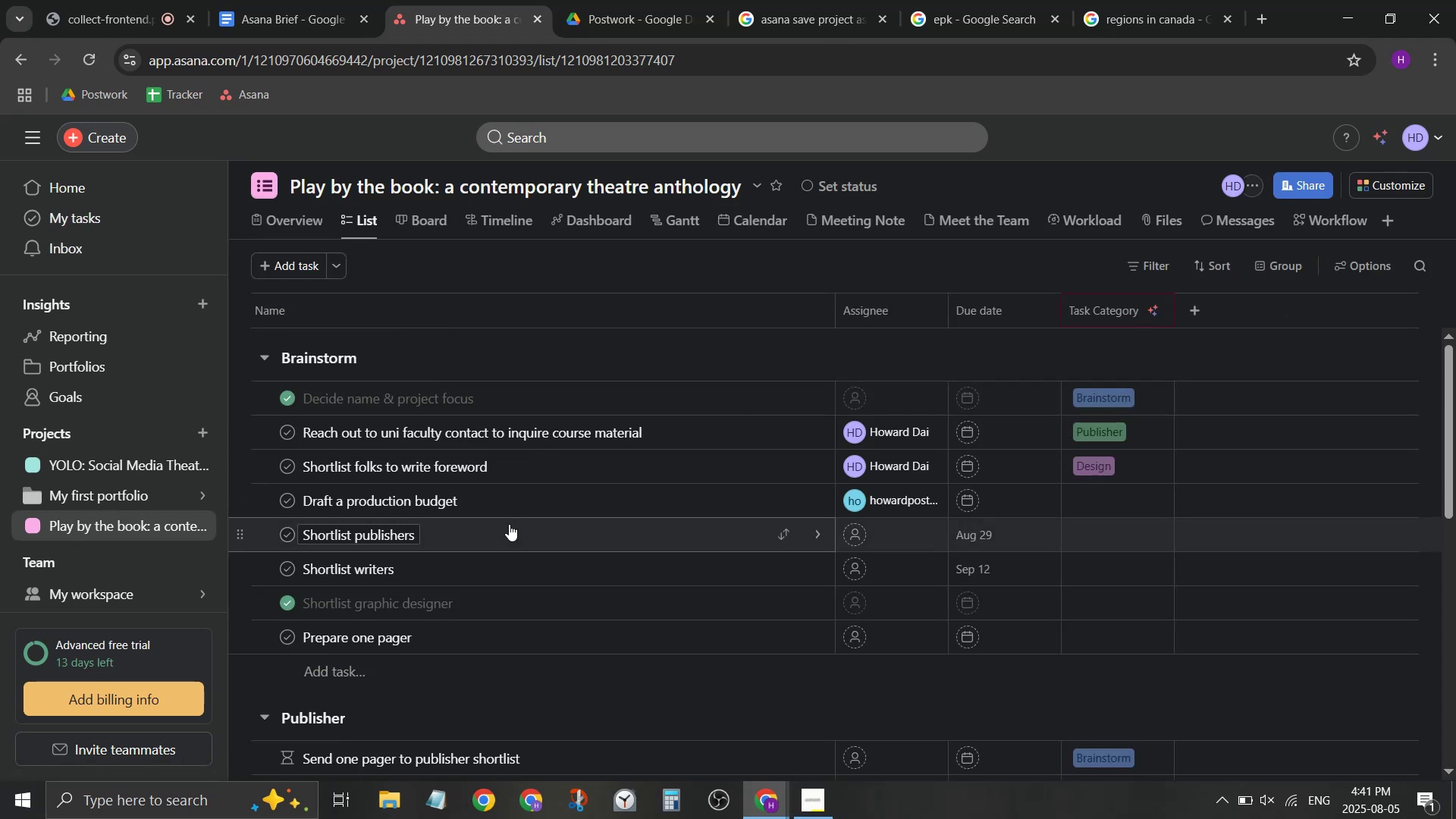 
scroll: coordinate [491, 563], scroll_direction: down, amount: 1.0
 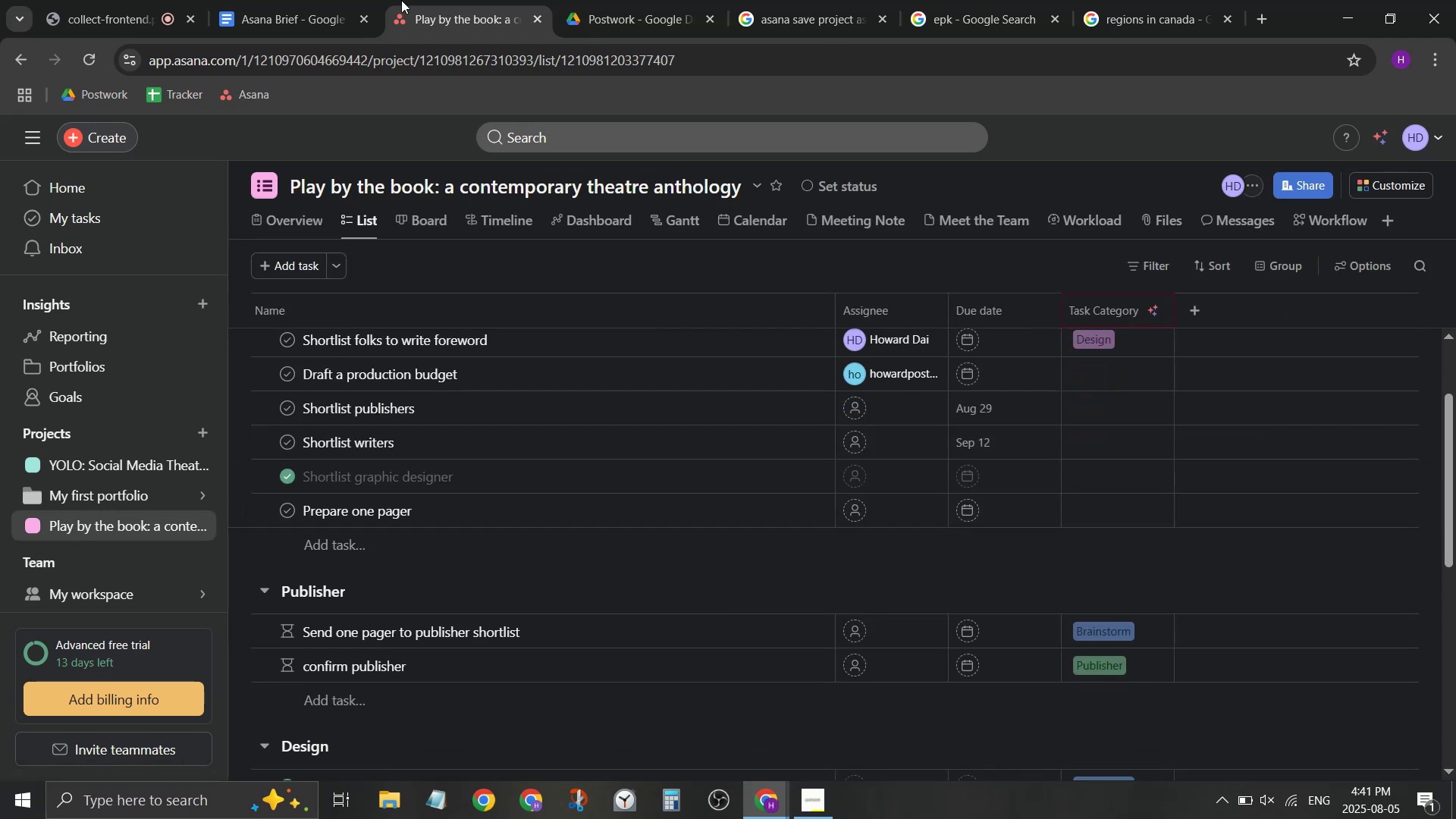 
left_click([336, 0])
 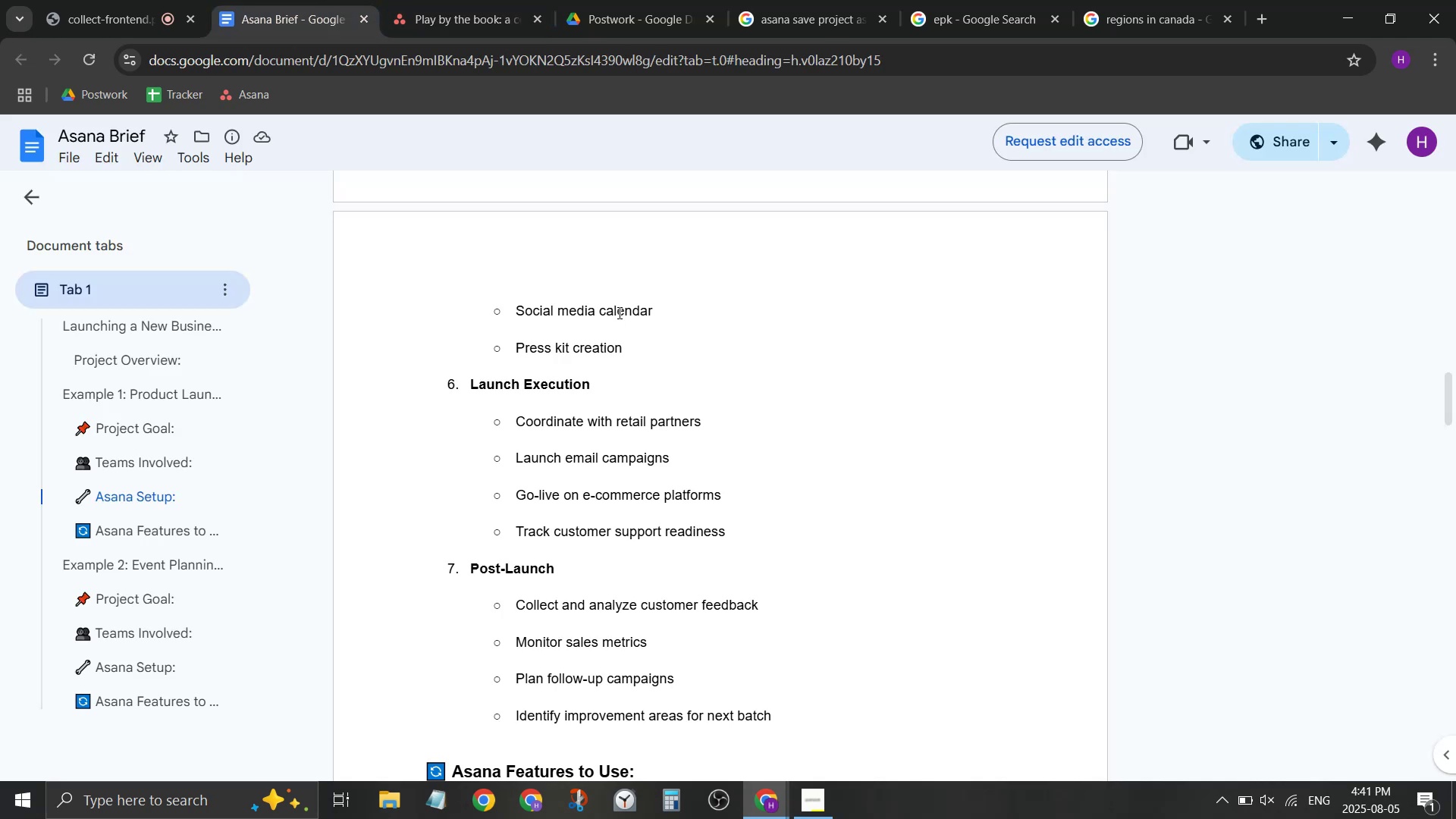 
scroll: coordinate [638, 346], scroll_direction: down, amount: 3.0
 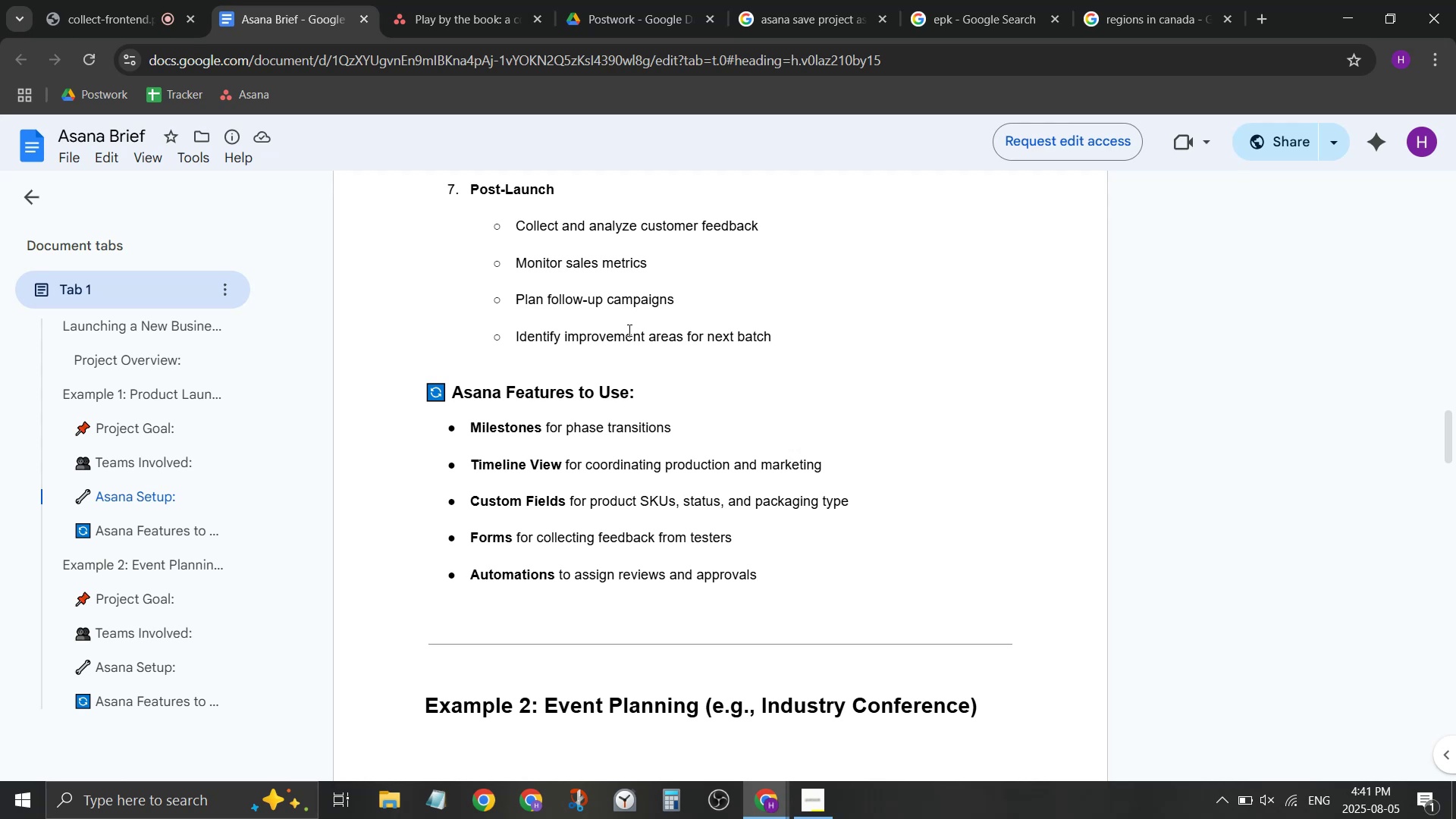 
wait(8.03)
 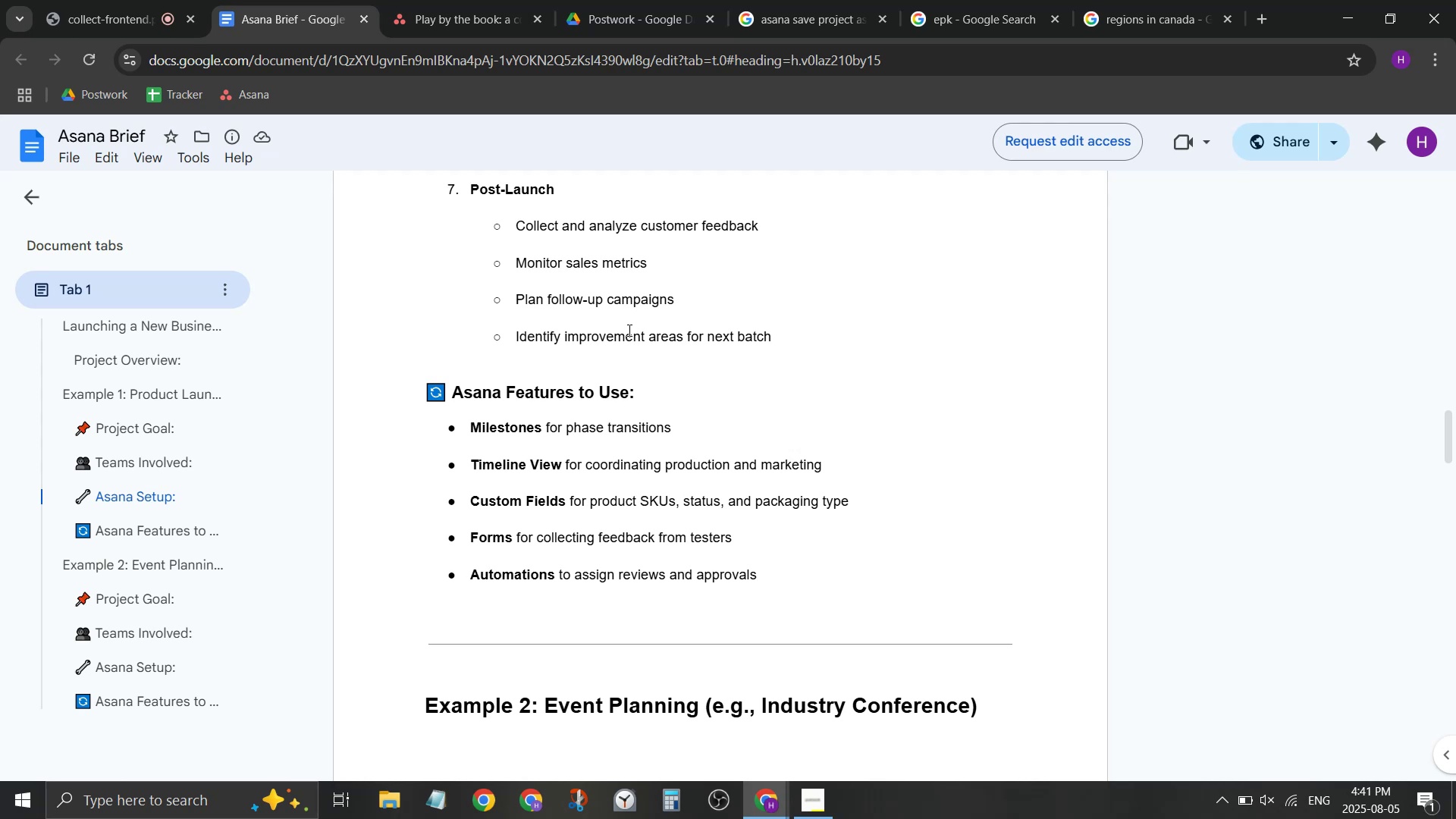 
left_click([123, 0])
 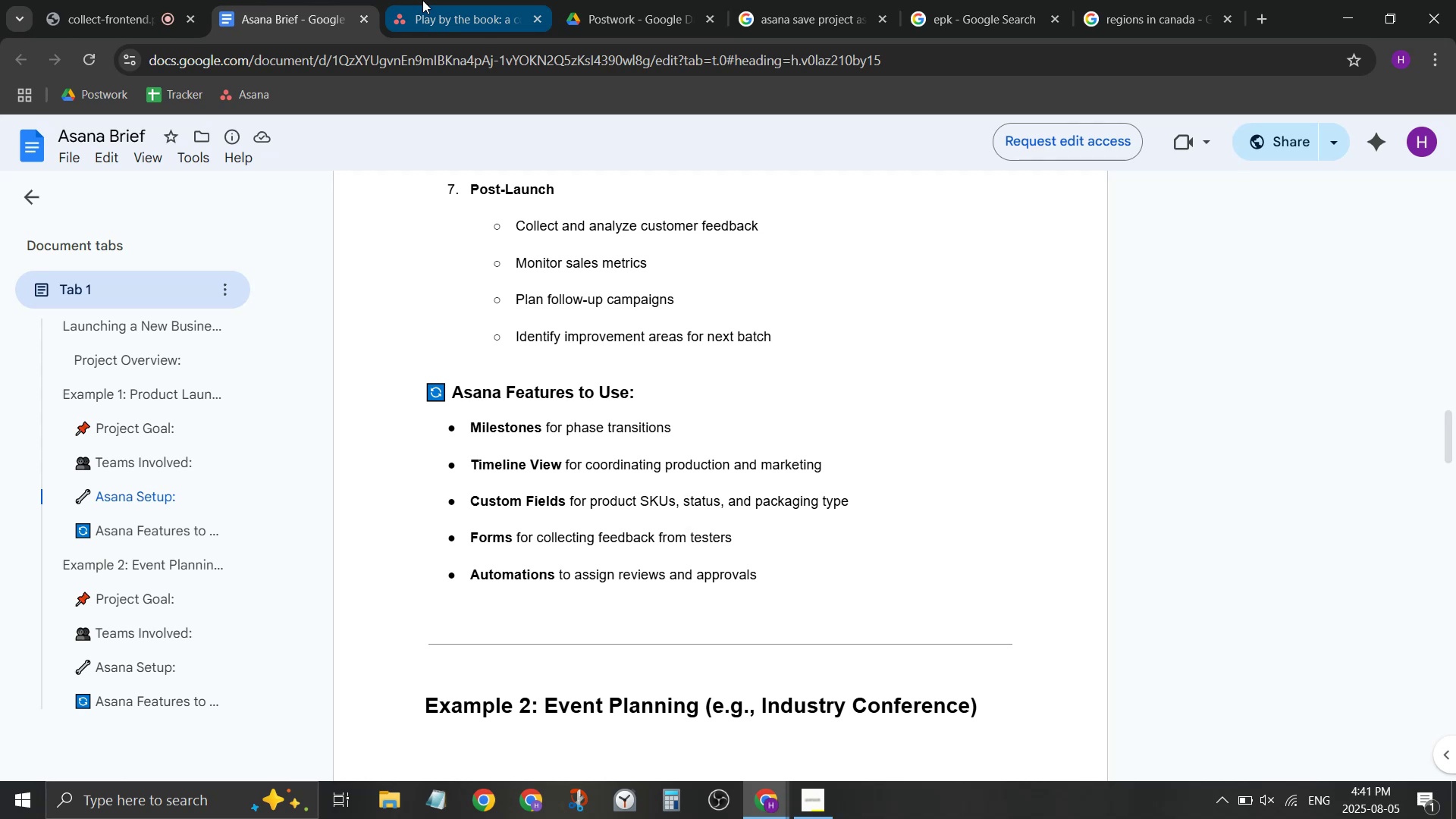 
left_click([422, 0])
 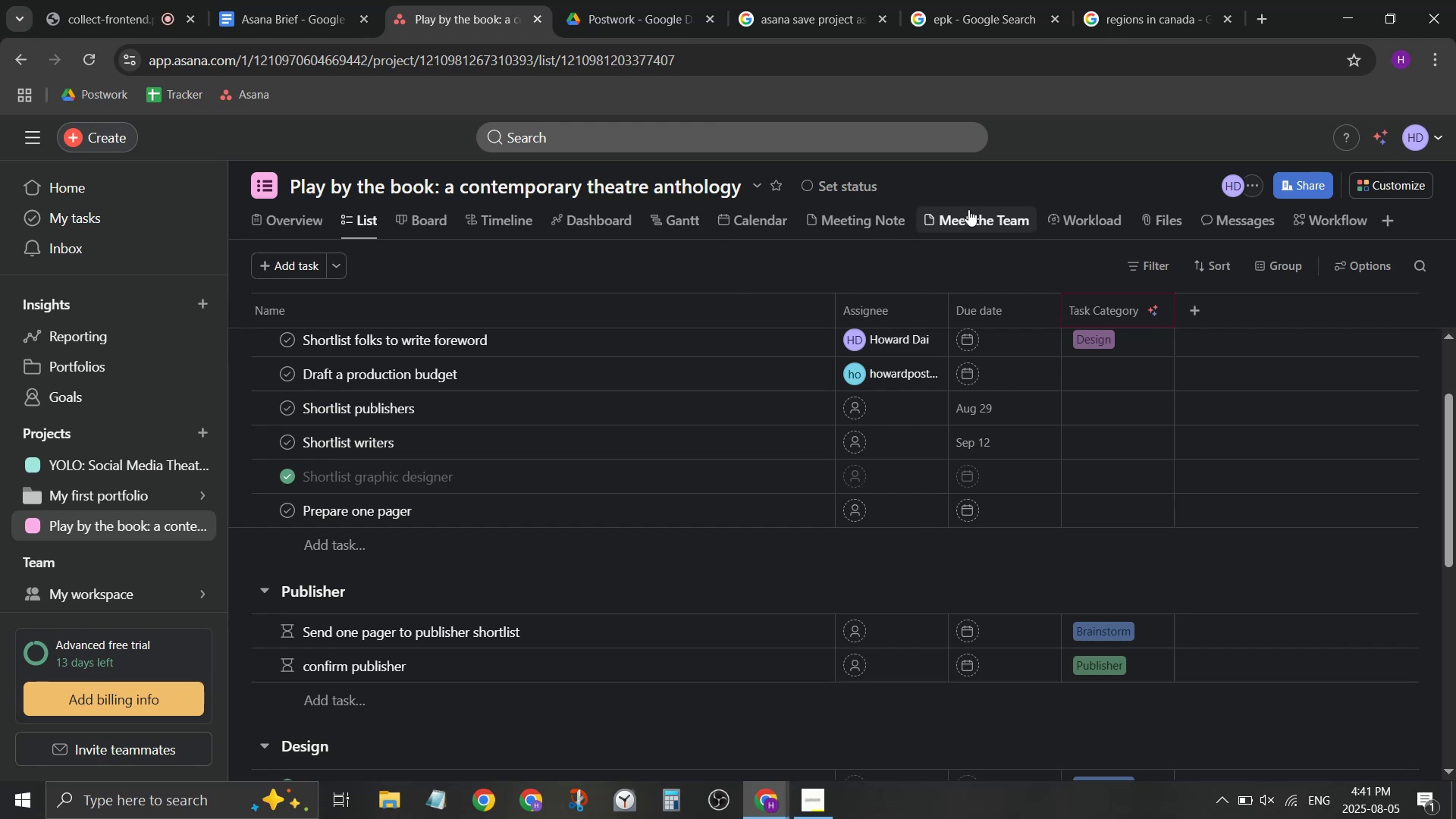 
wait(24.99)
 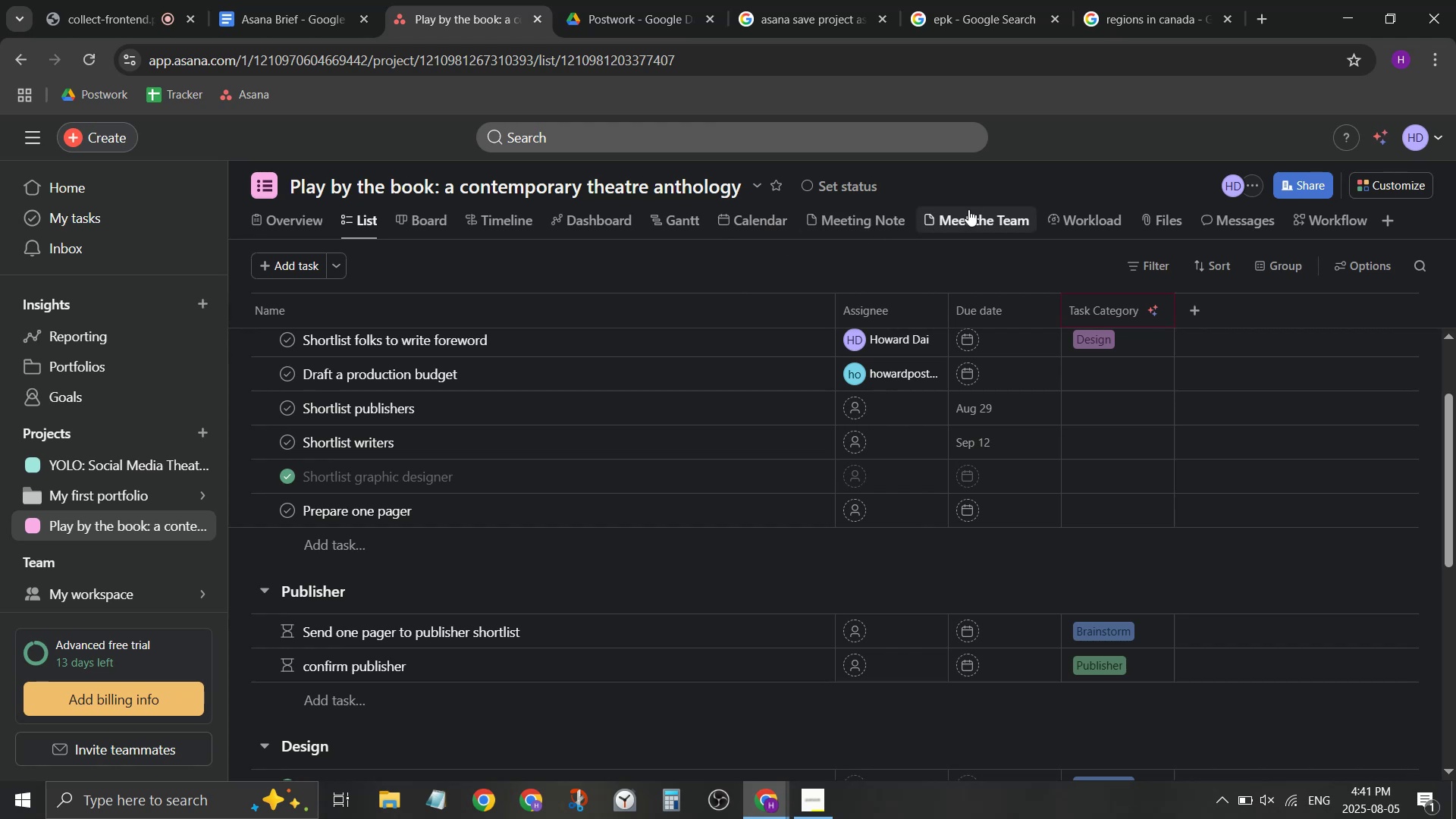 
left_click([870, 225])
 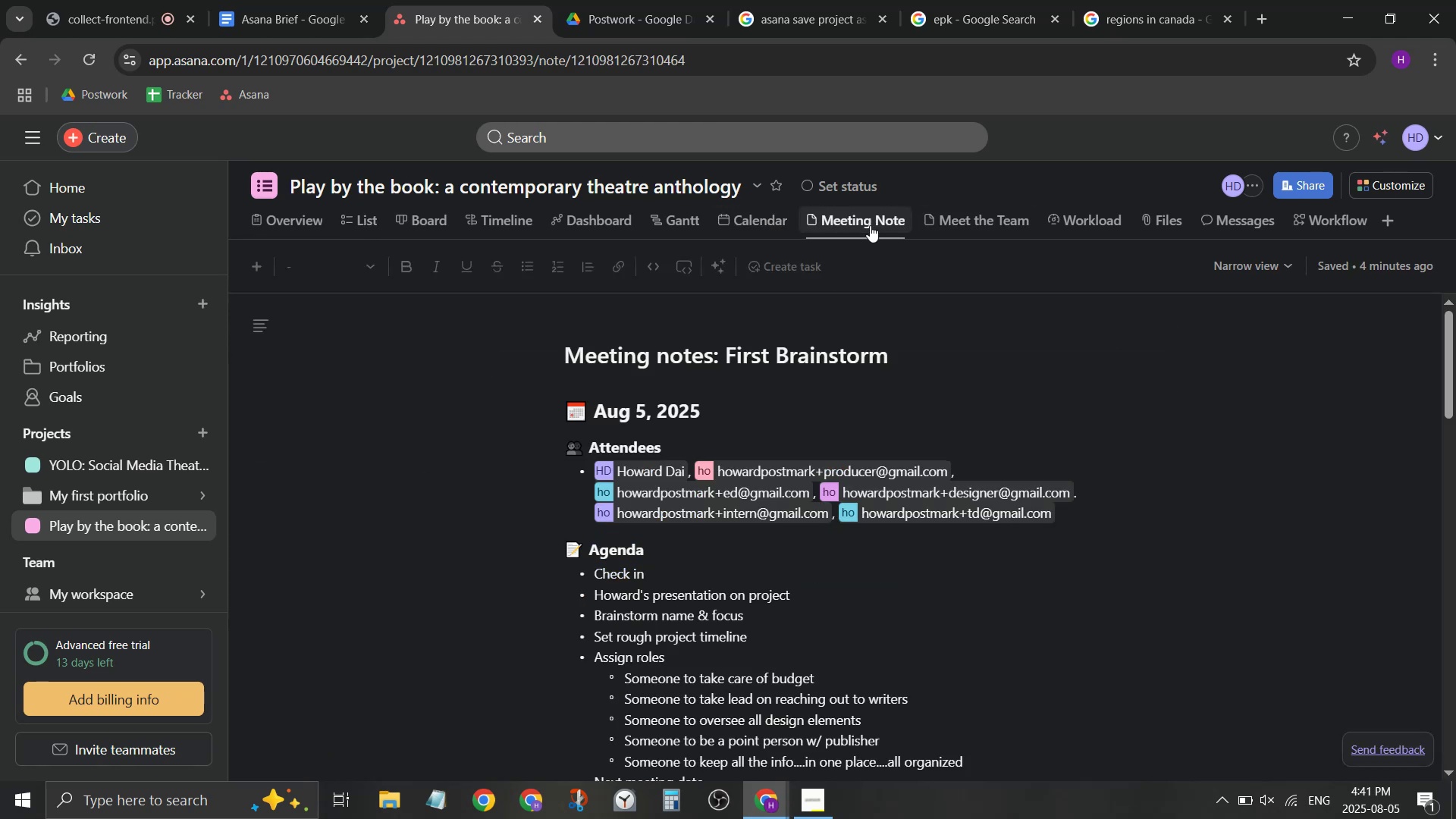 
right_click([870, 225])
 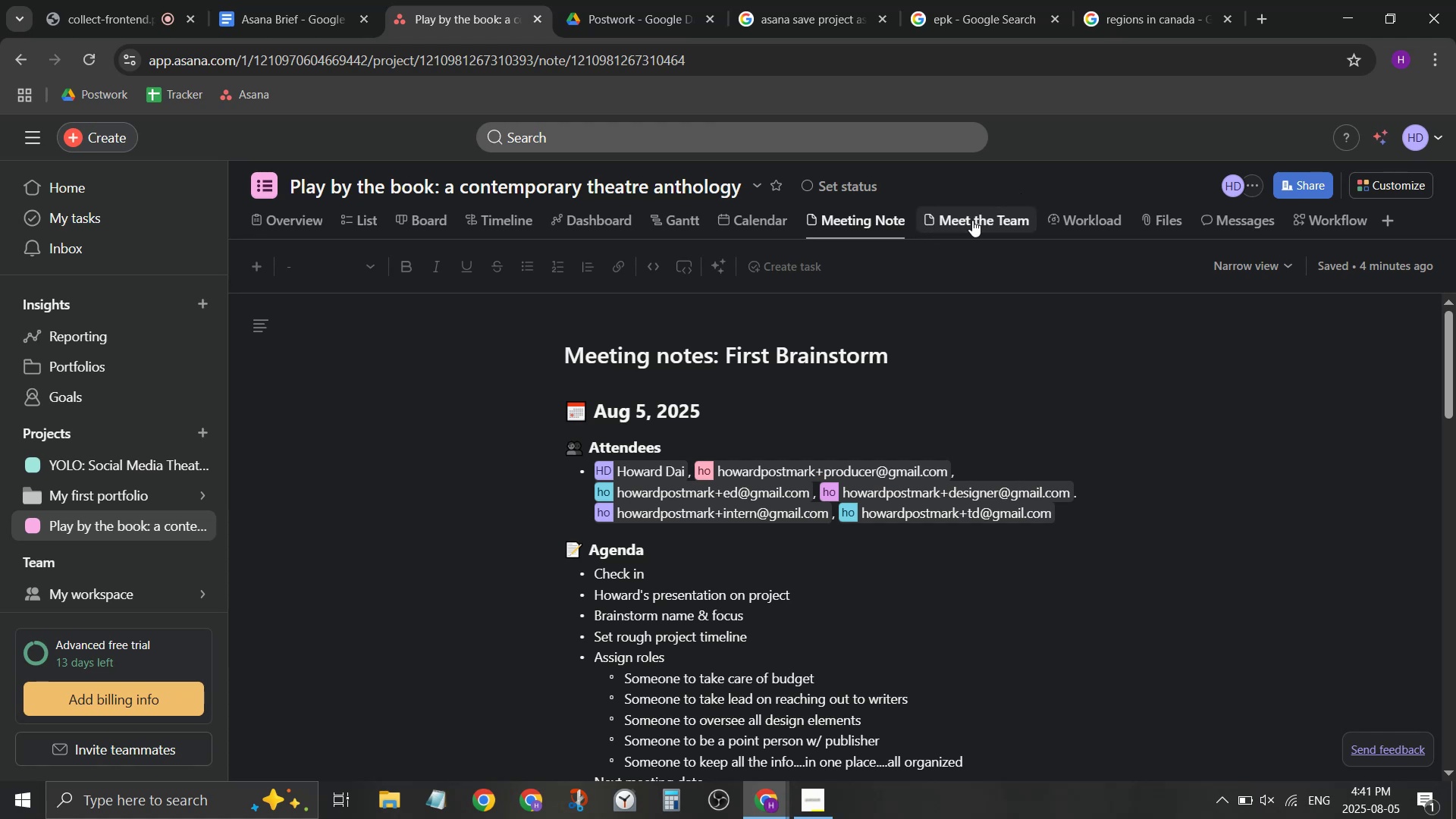 
wait(5.79)
 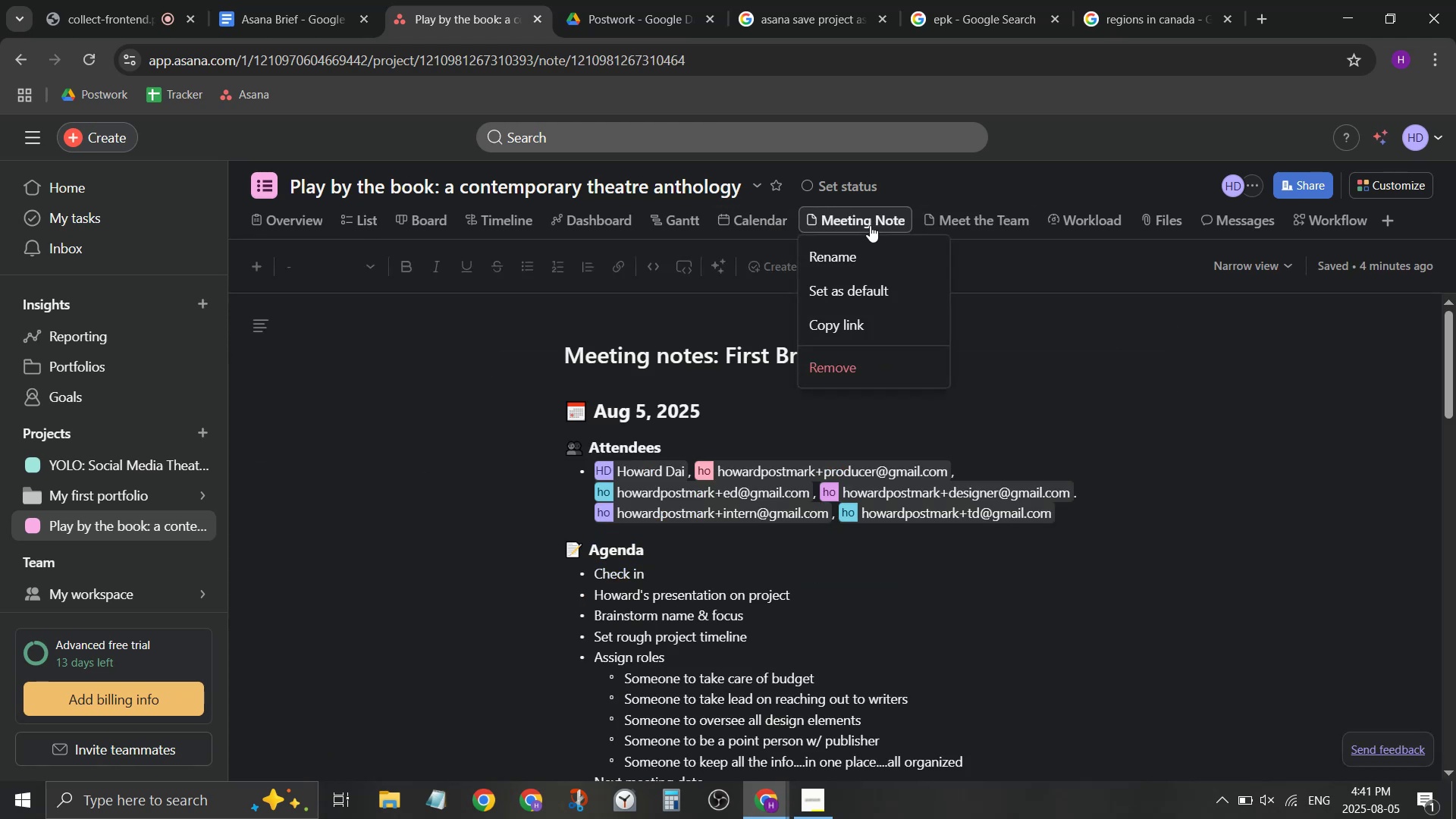 
left_click([283, 235])
 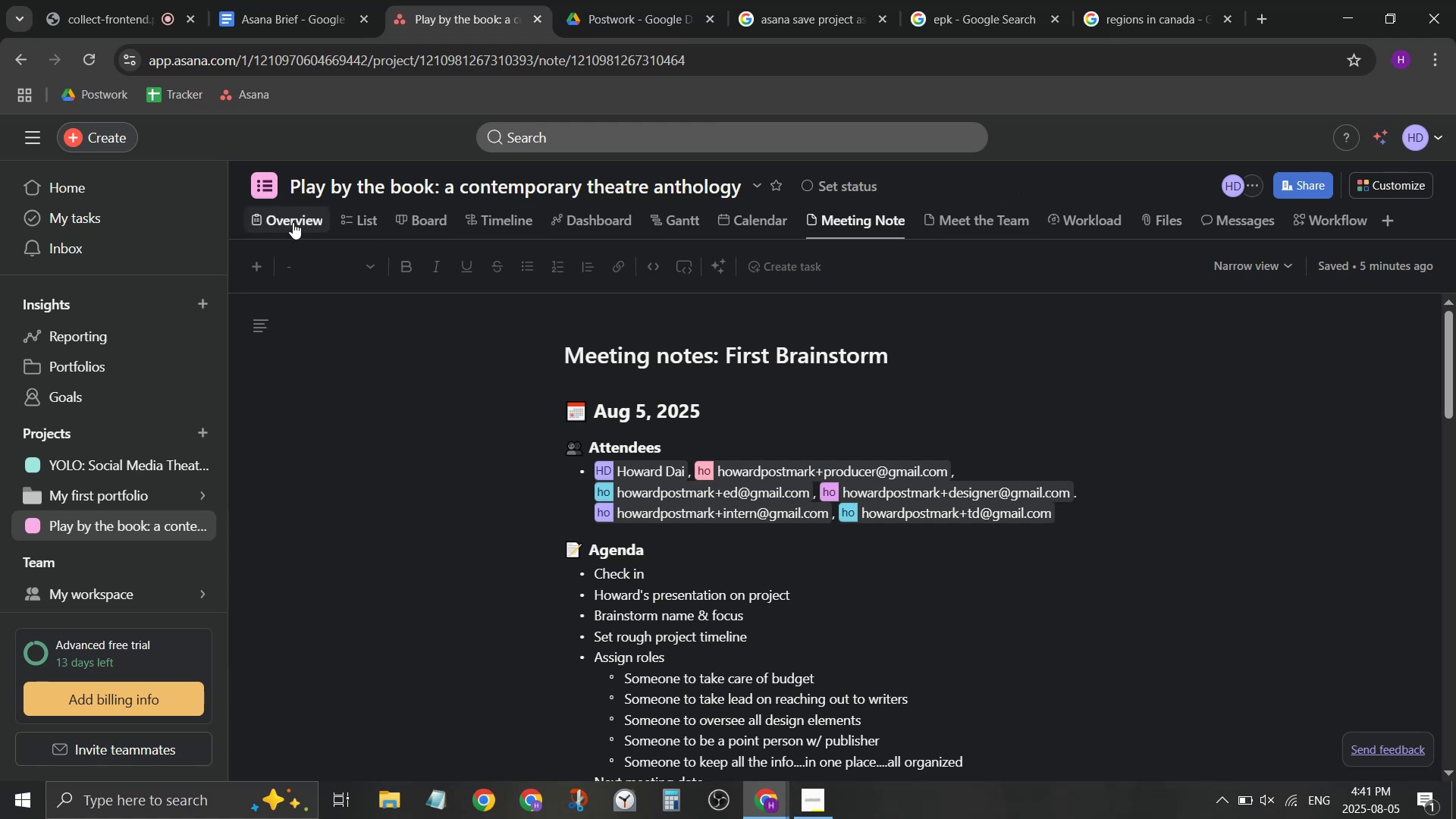 
left_click([293, 222])
 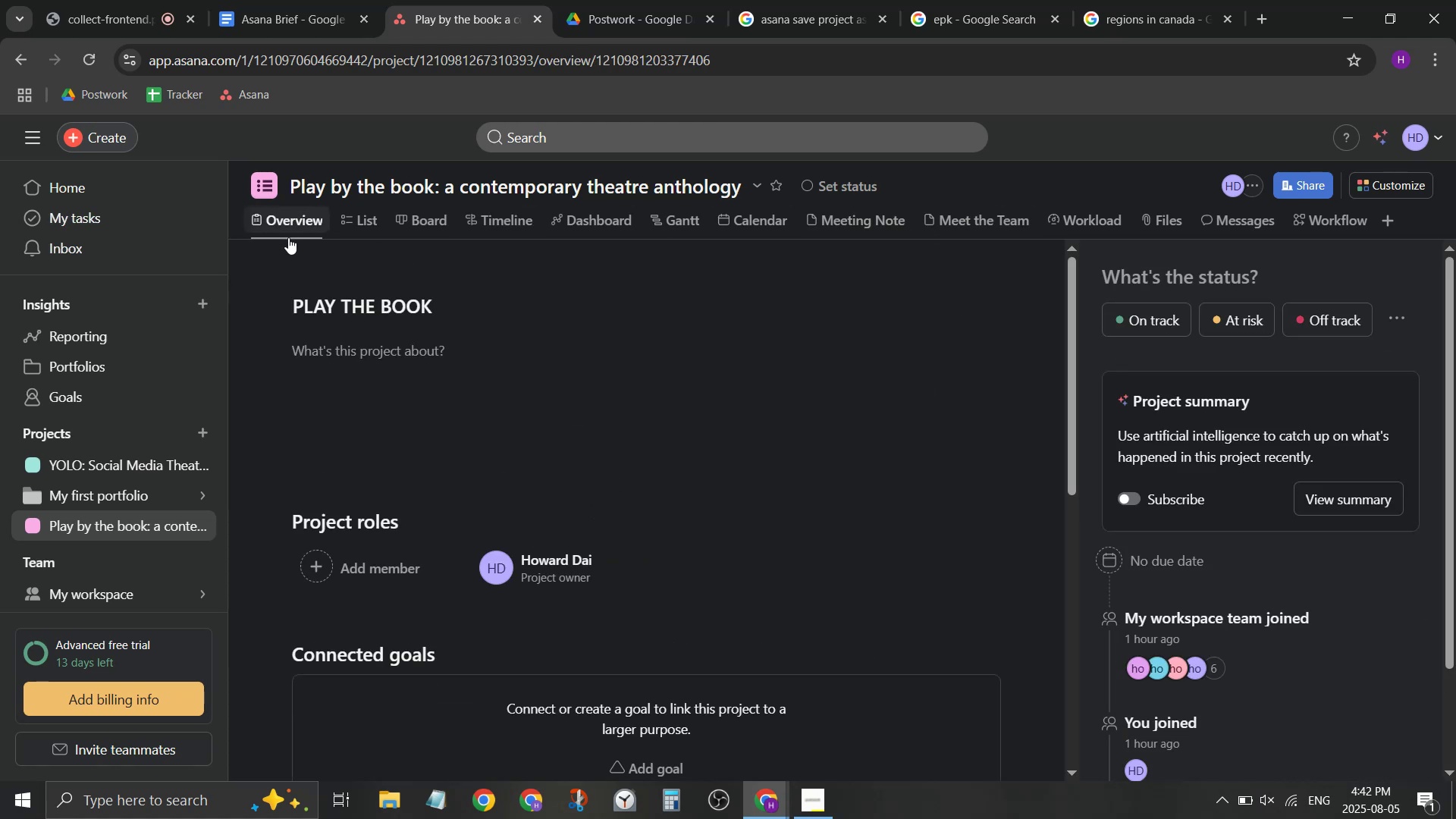 
mouse_move([371, 231])
 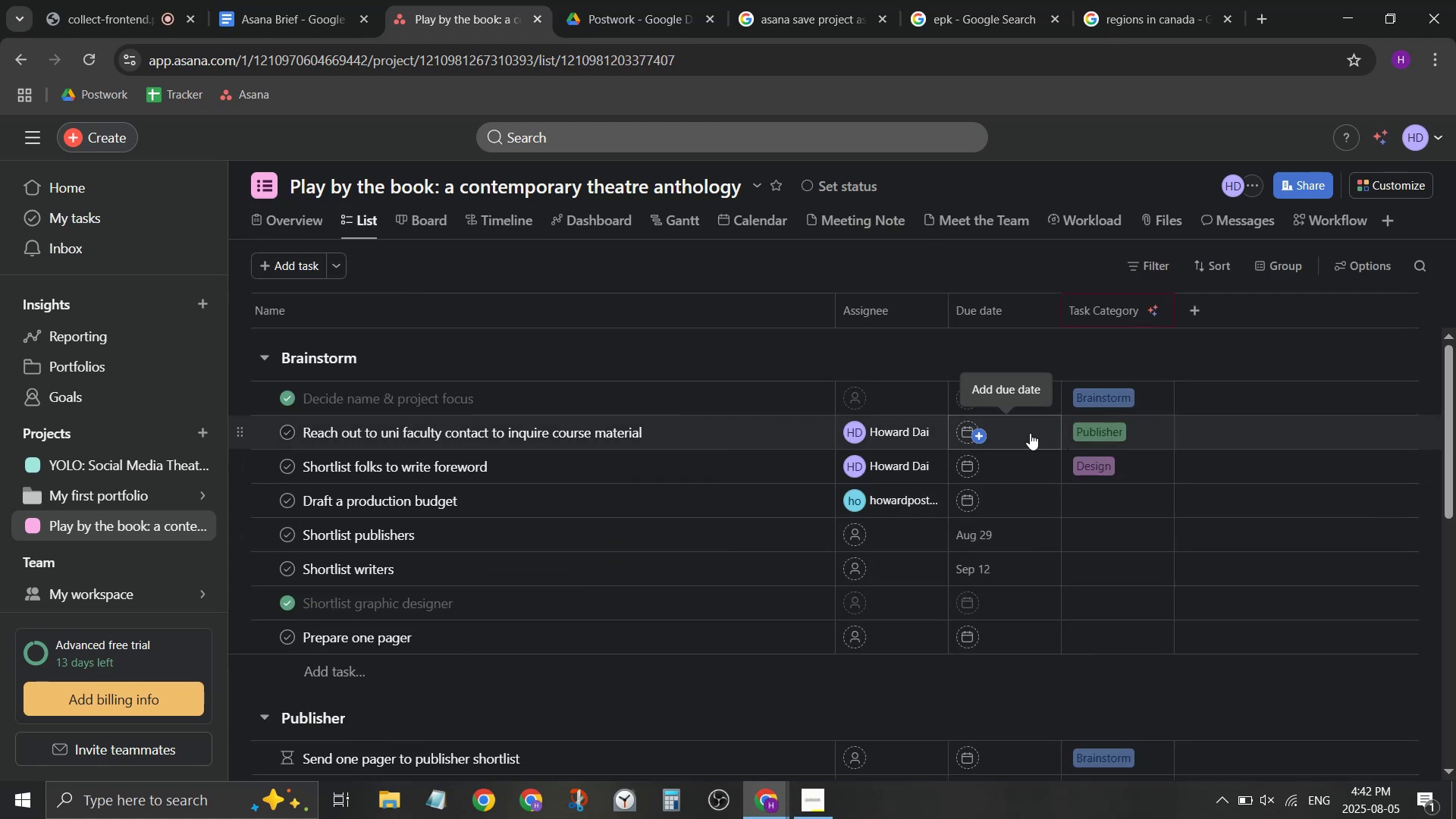 
left_click([1030, 433])
 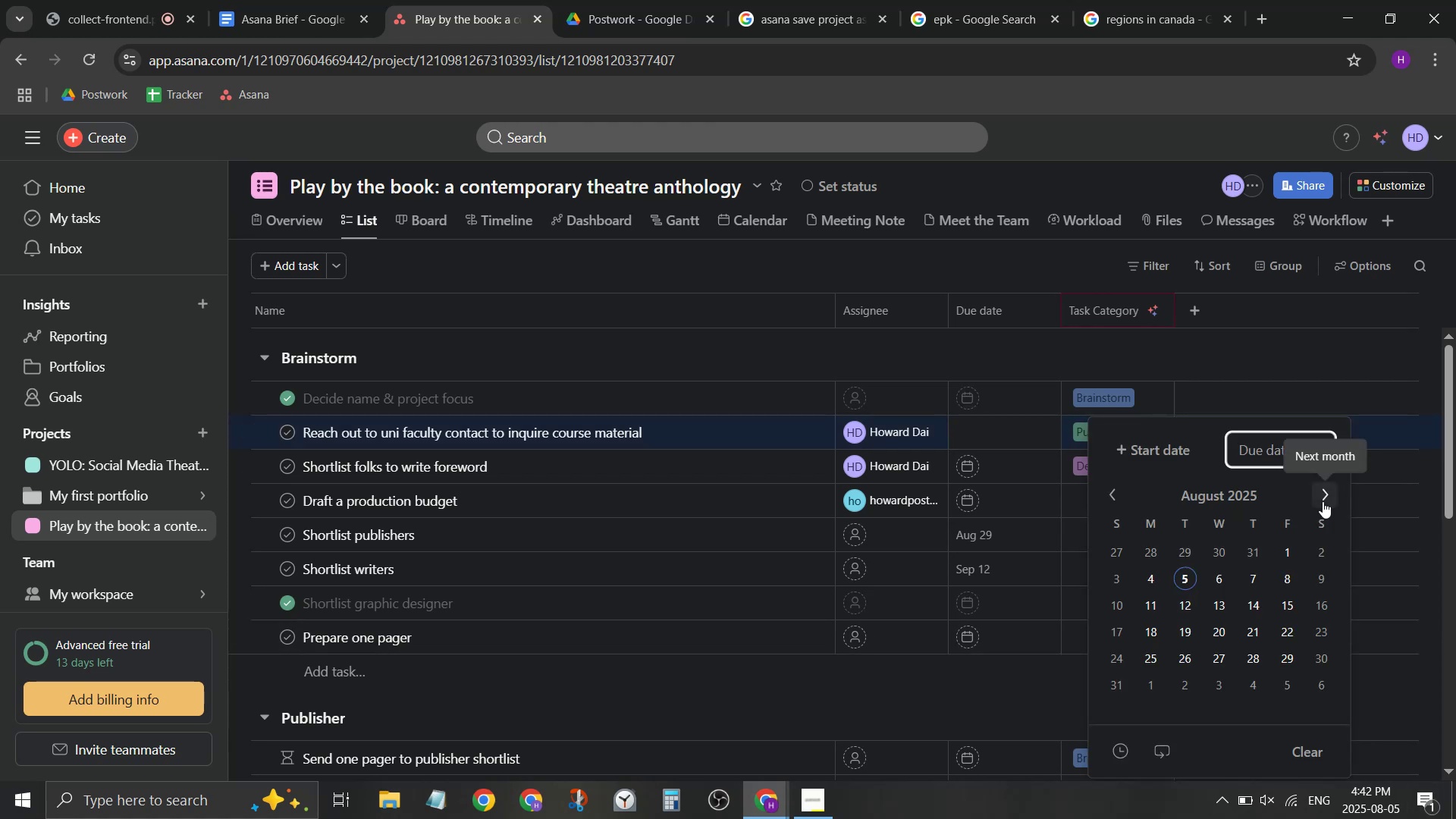 
left_click([1323, 501])
 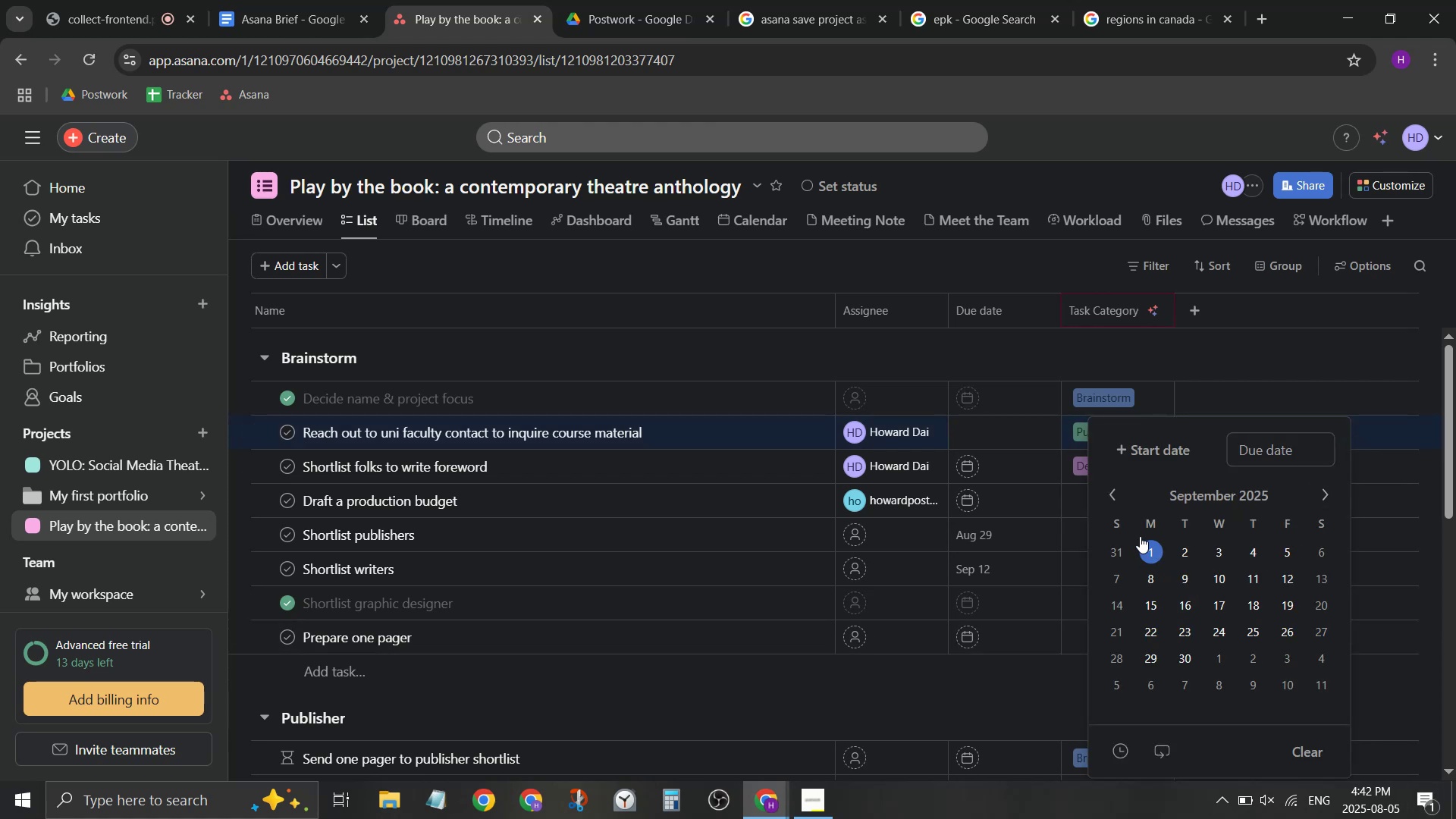 
left_click([1116, 495])
 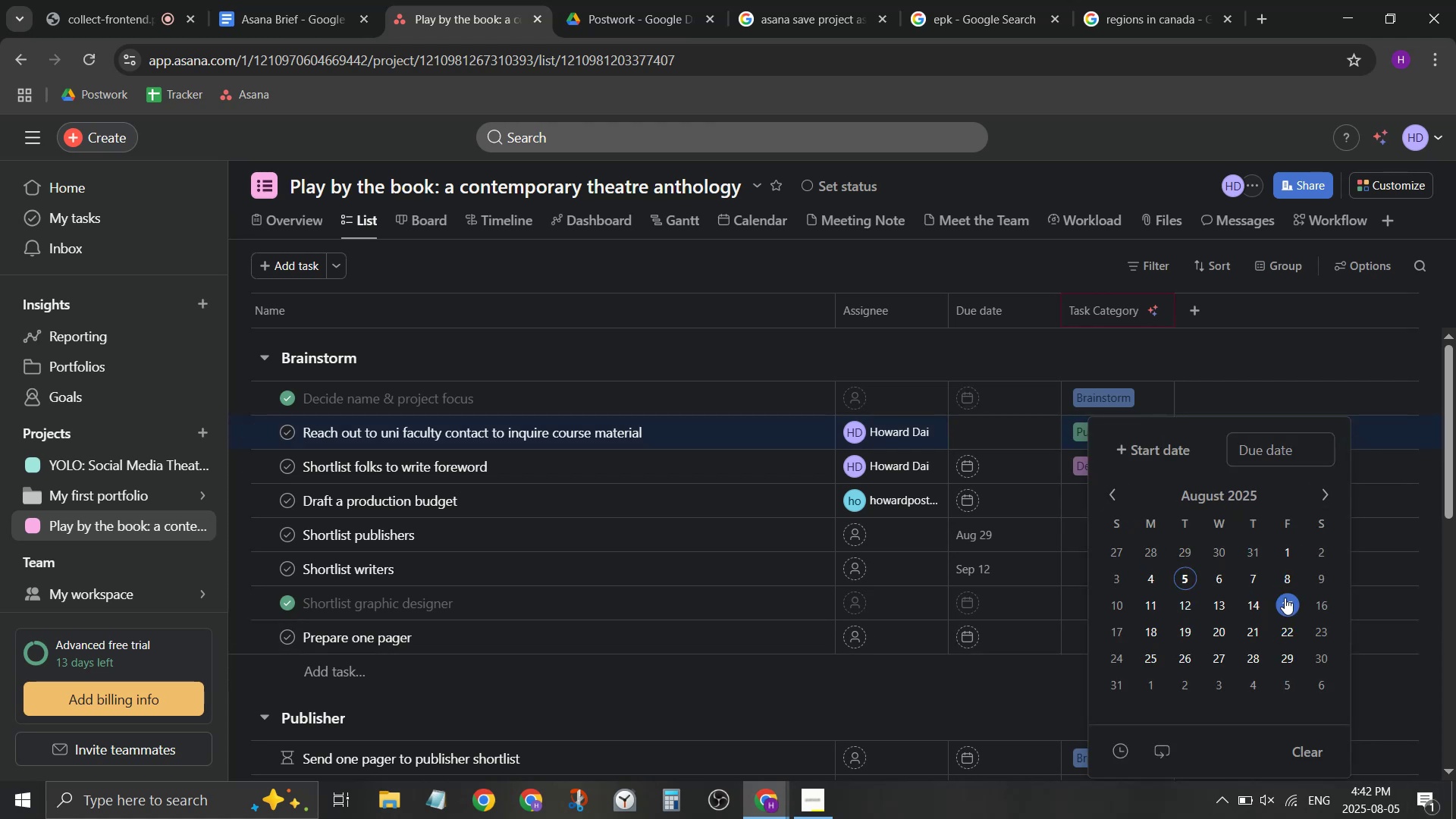 
left_click([1291, 579])
 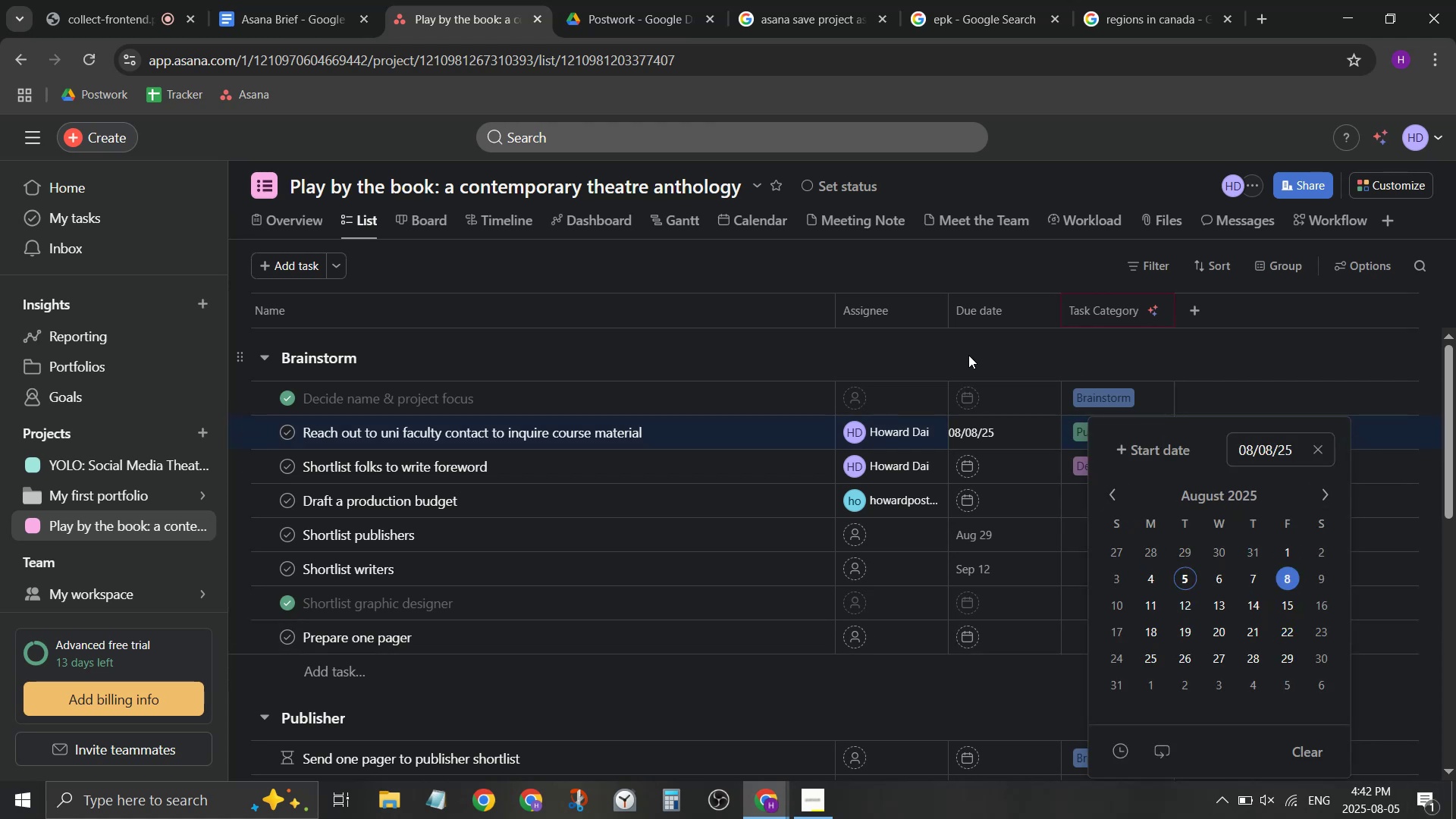 
left_click([965, 359])
 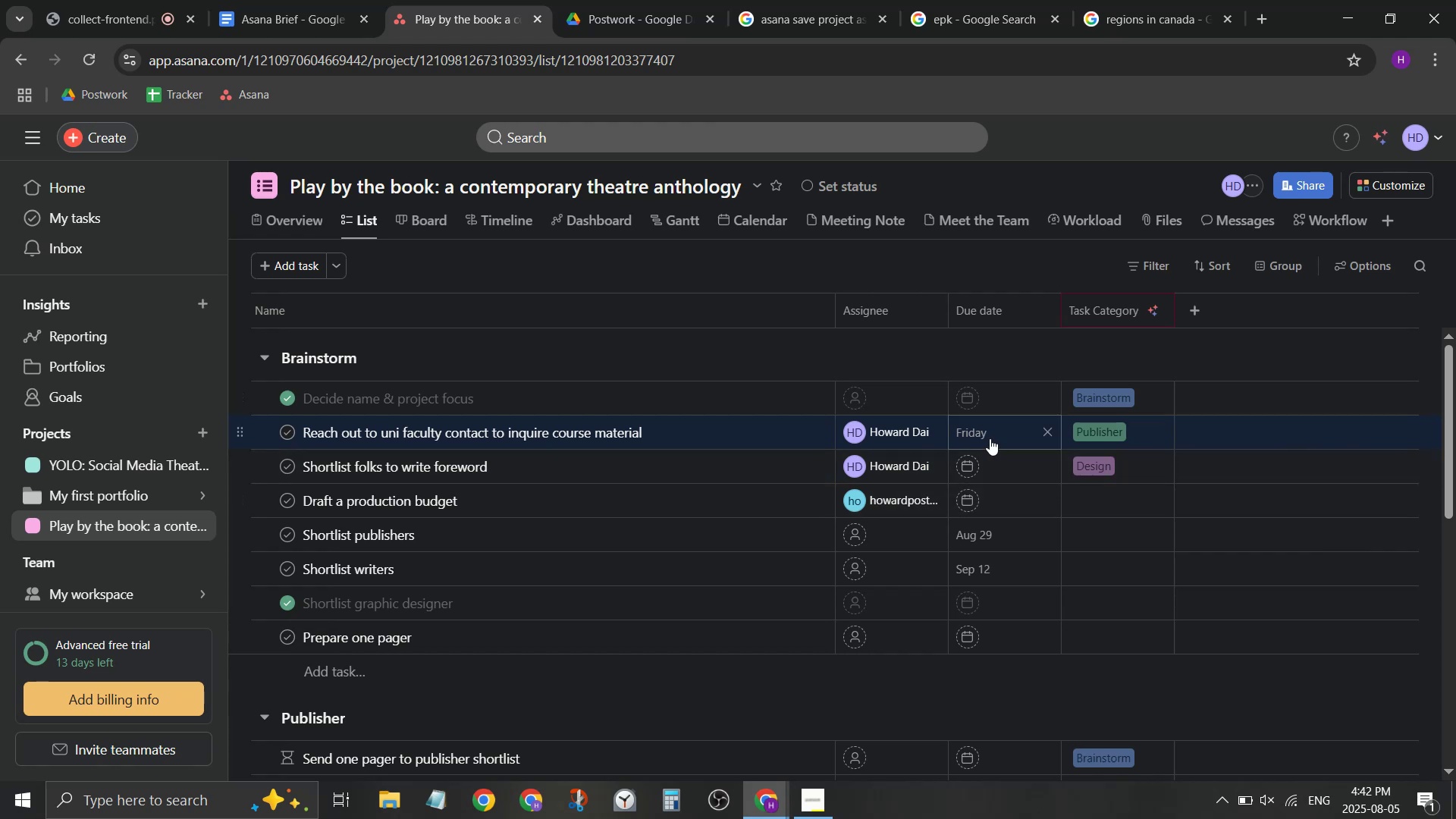 
left_click([977, 431])
 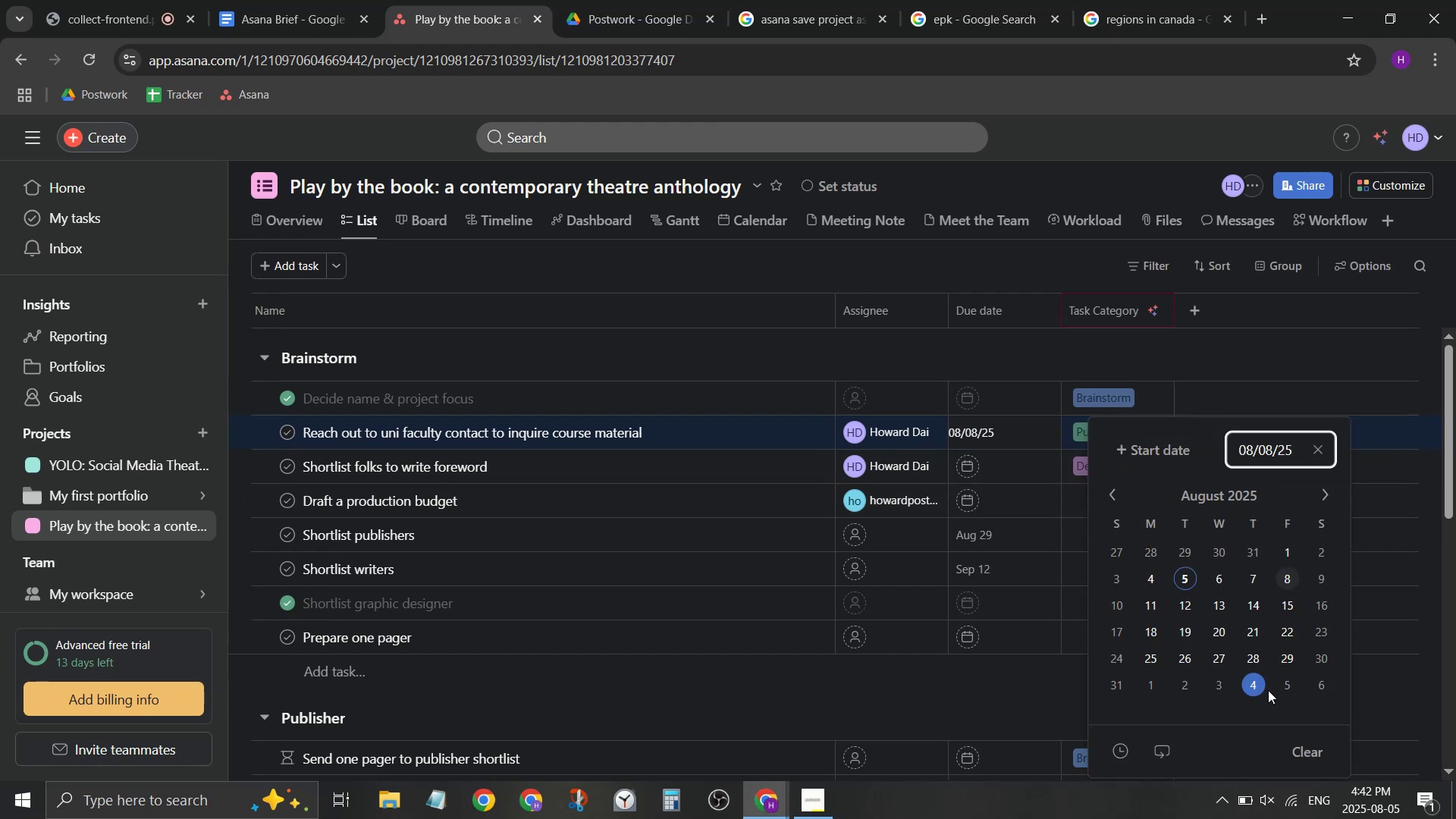 
left_click([1288, 661])
 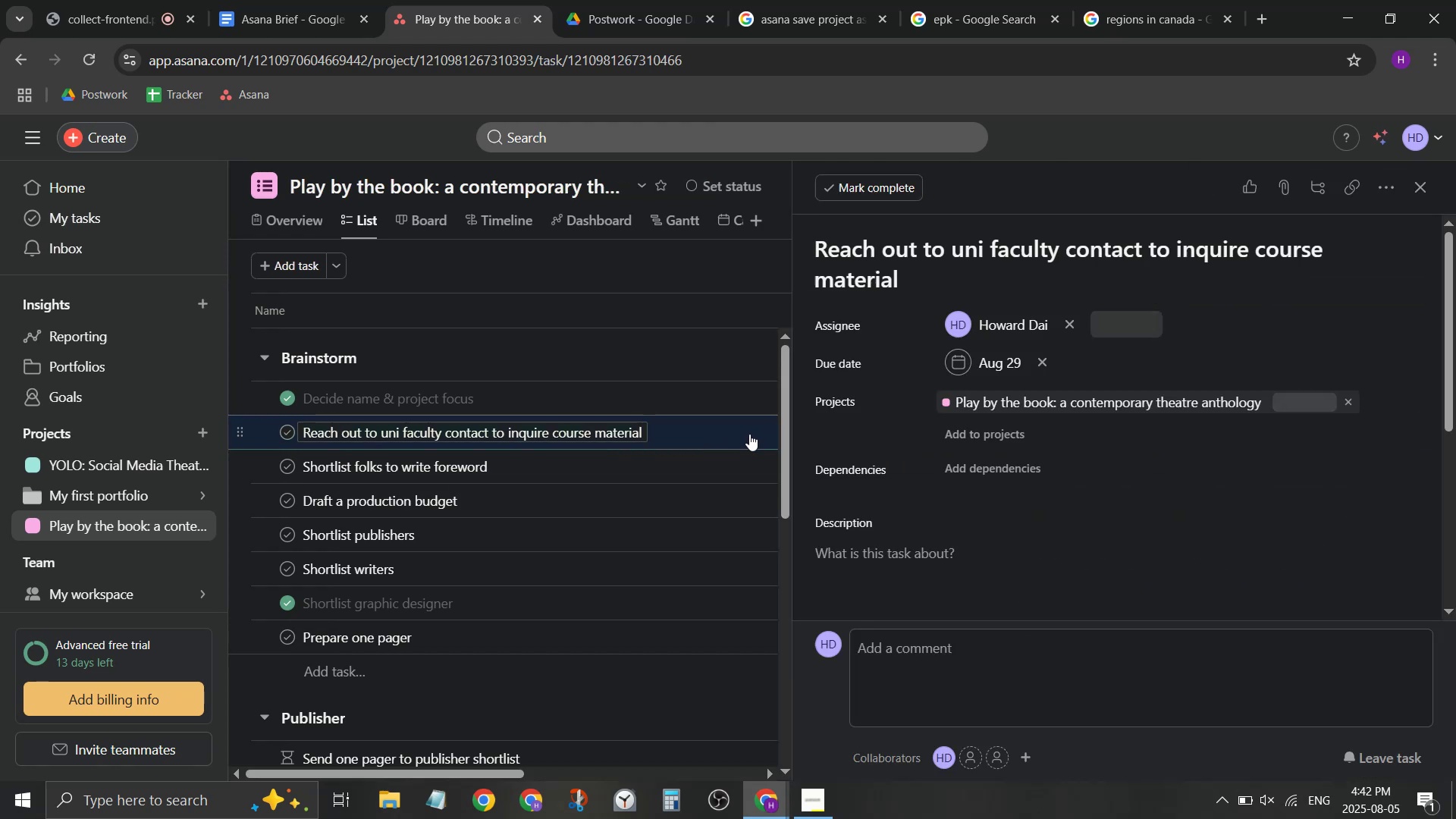 
scroll: coordinate [933, 533], scroll_direction: down, amount: 3.0
 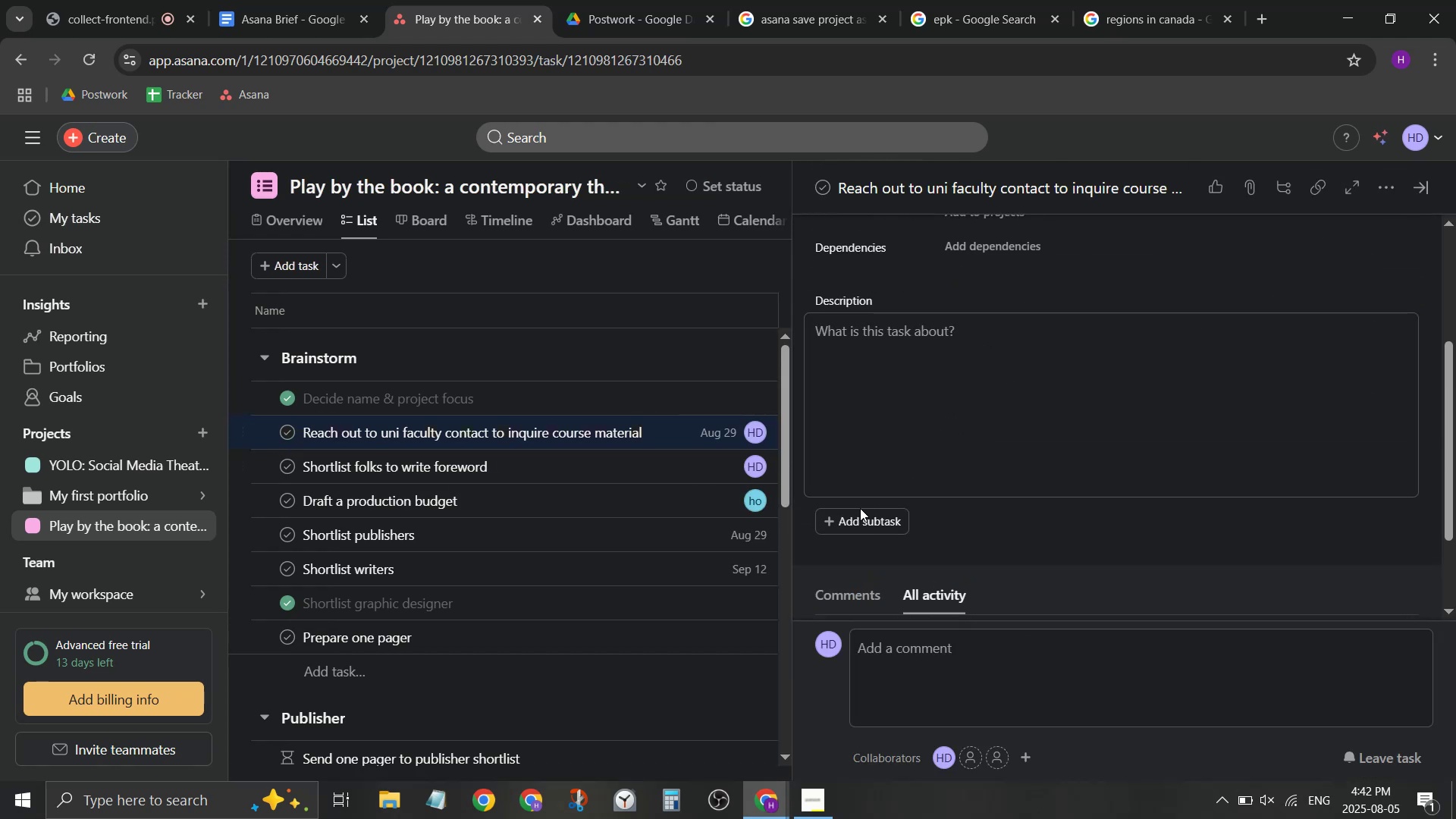 
left_click([858, 516])
 